 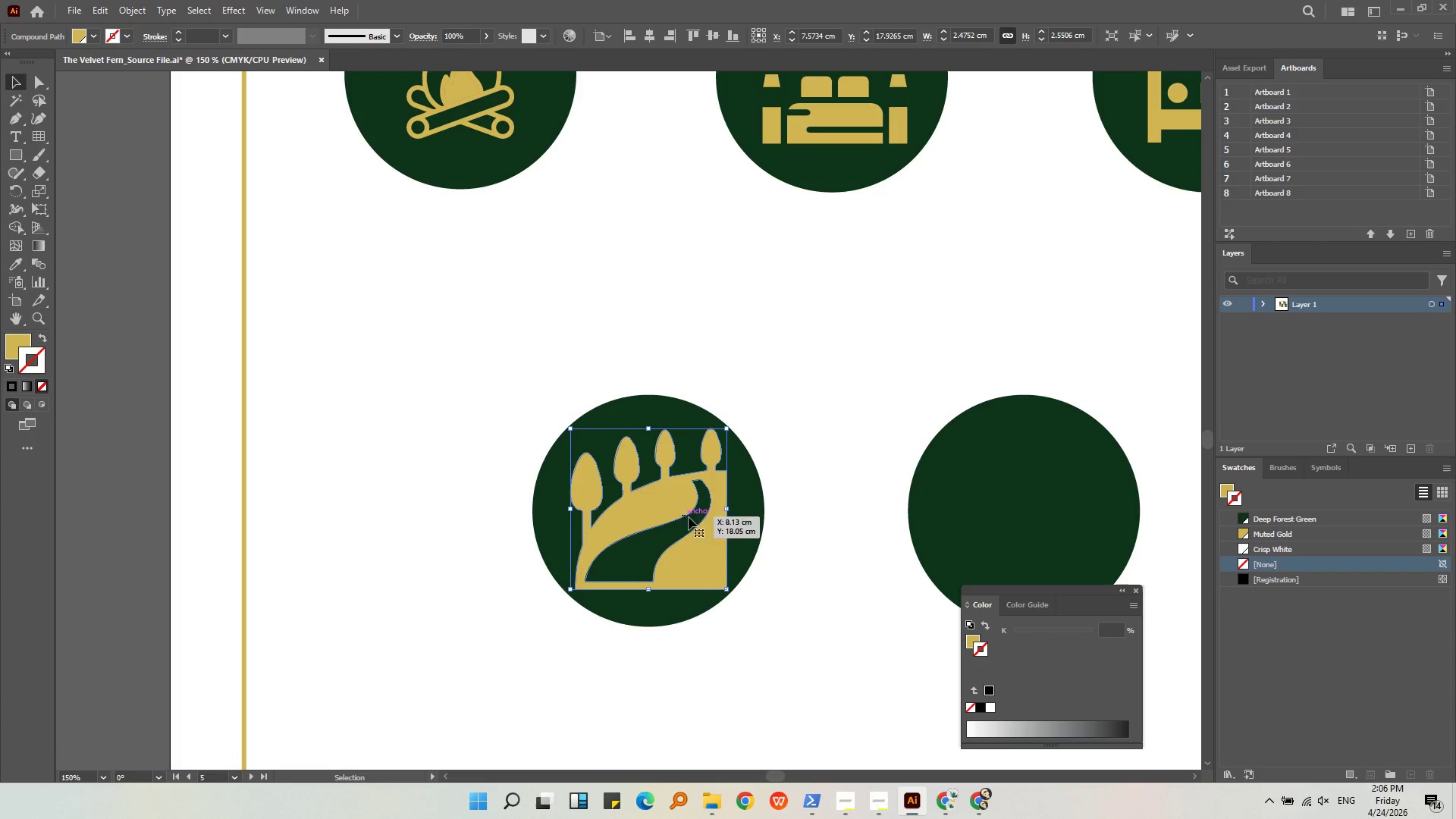 
hold_key(key=ShiftLeft, duration=1.2)
 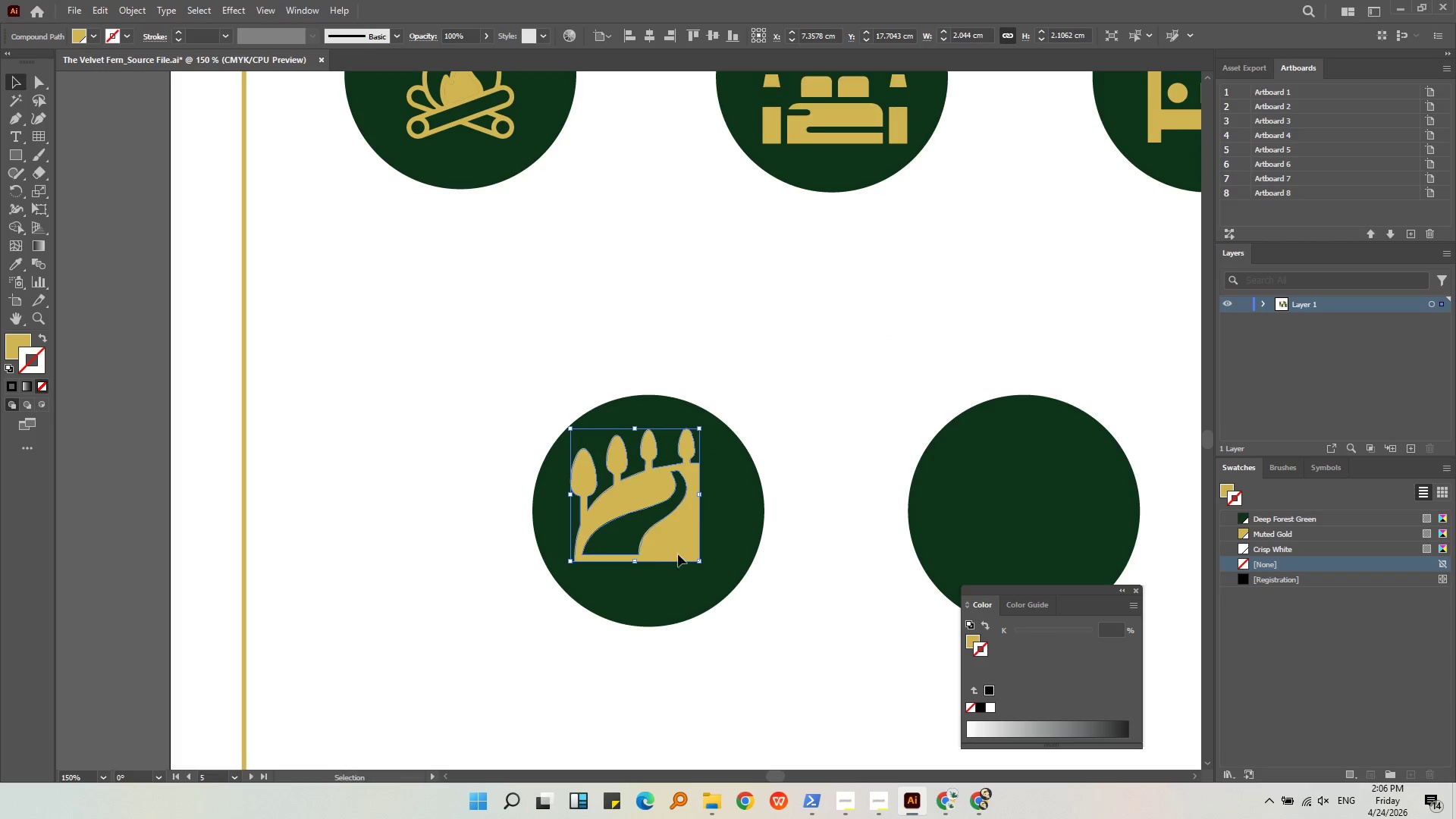 
scroll: coordinate [682, 514], scroll_direction: up, amount: 3.0
 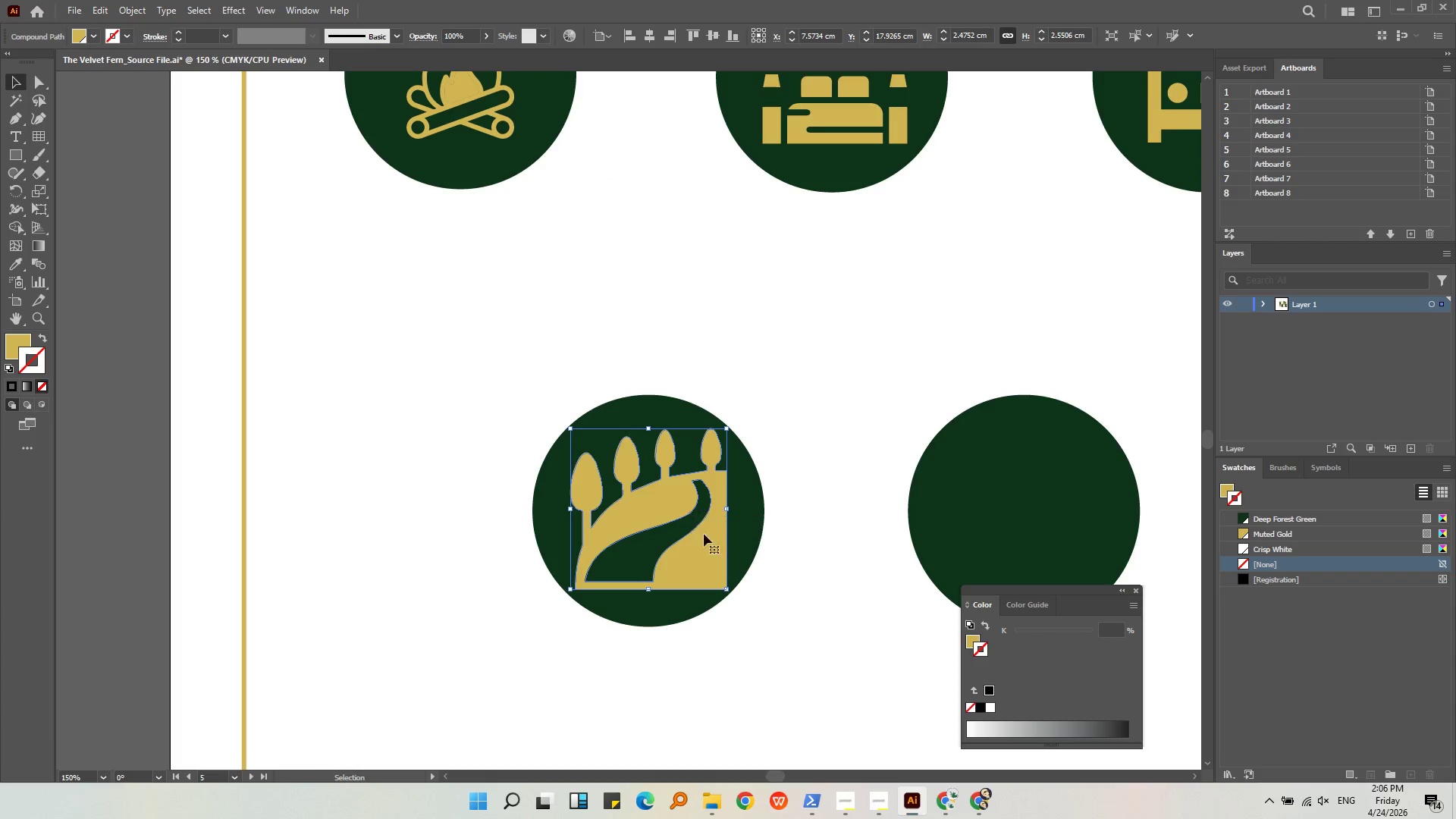 
left_click_drag(start_coordinate=[730, 588], to_coordinate=[720, 561])
 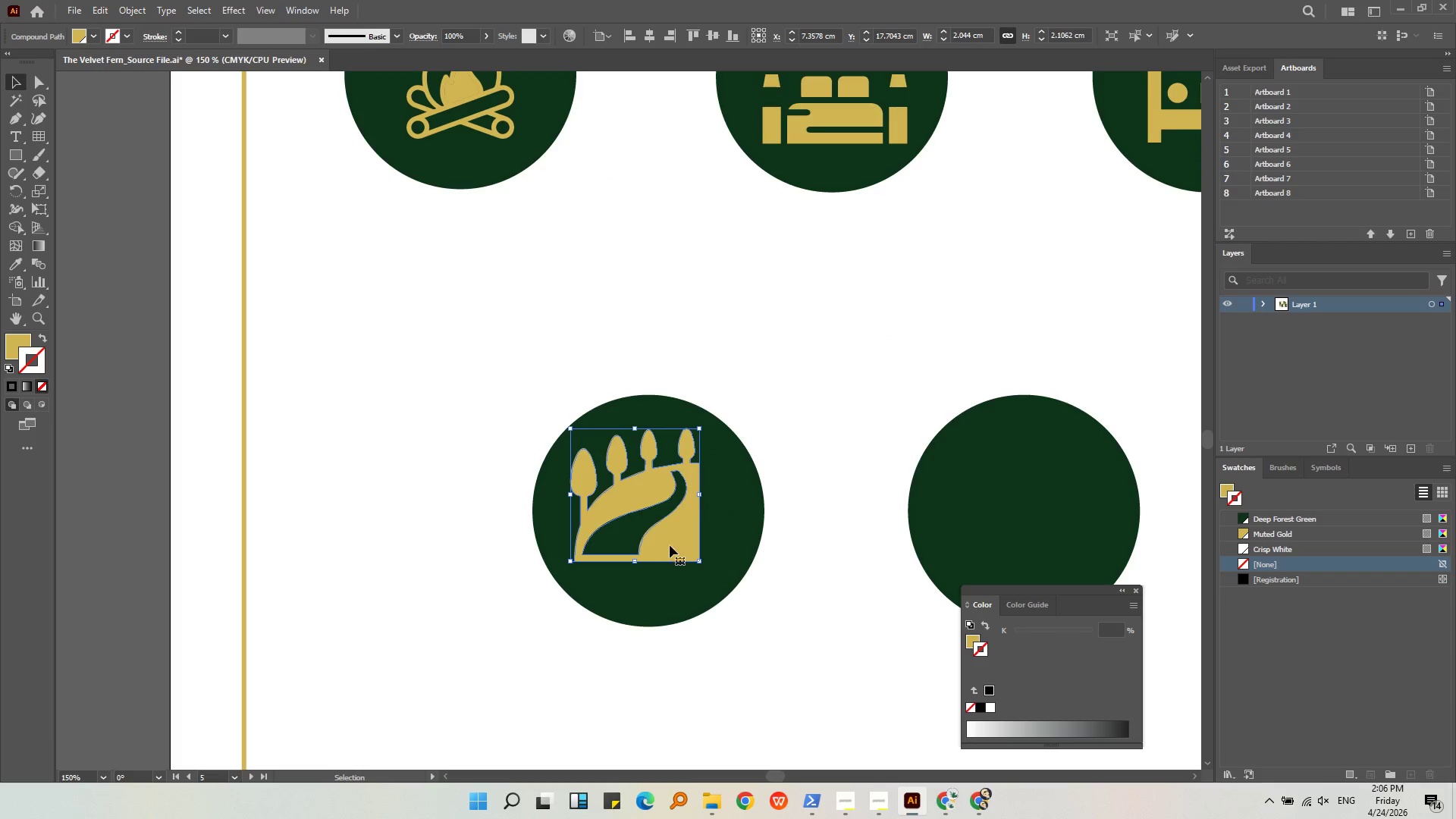 
left_click_drag(start_coordinate=[673, 546], to_coordinate=[688, 564])
 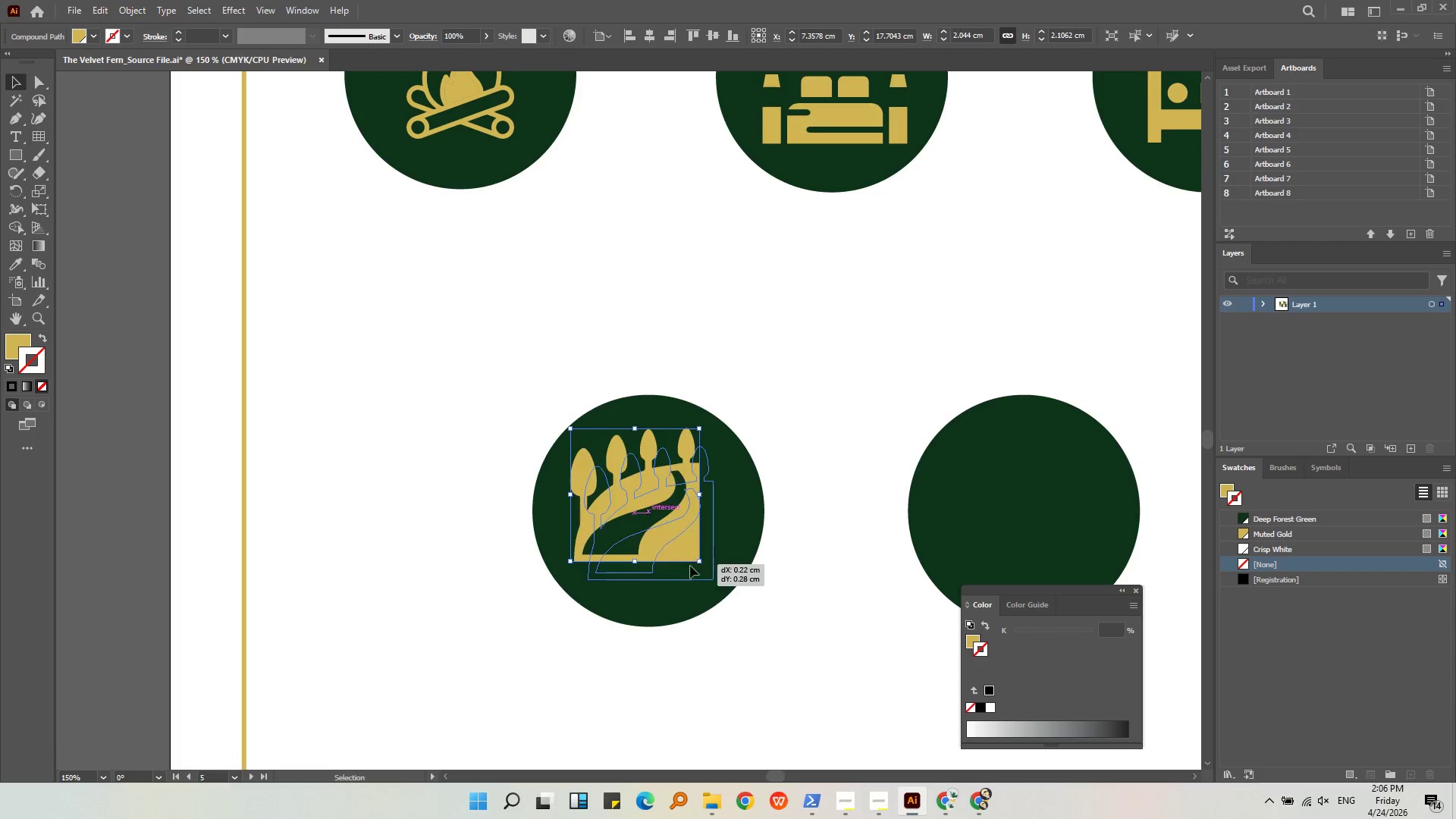 
double_click([690, 566])
 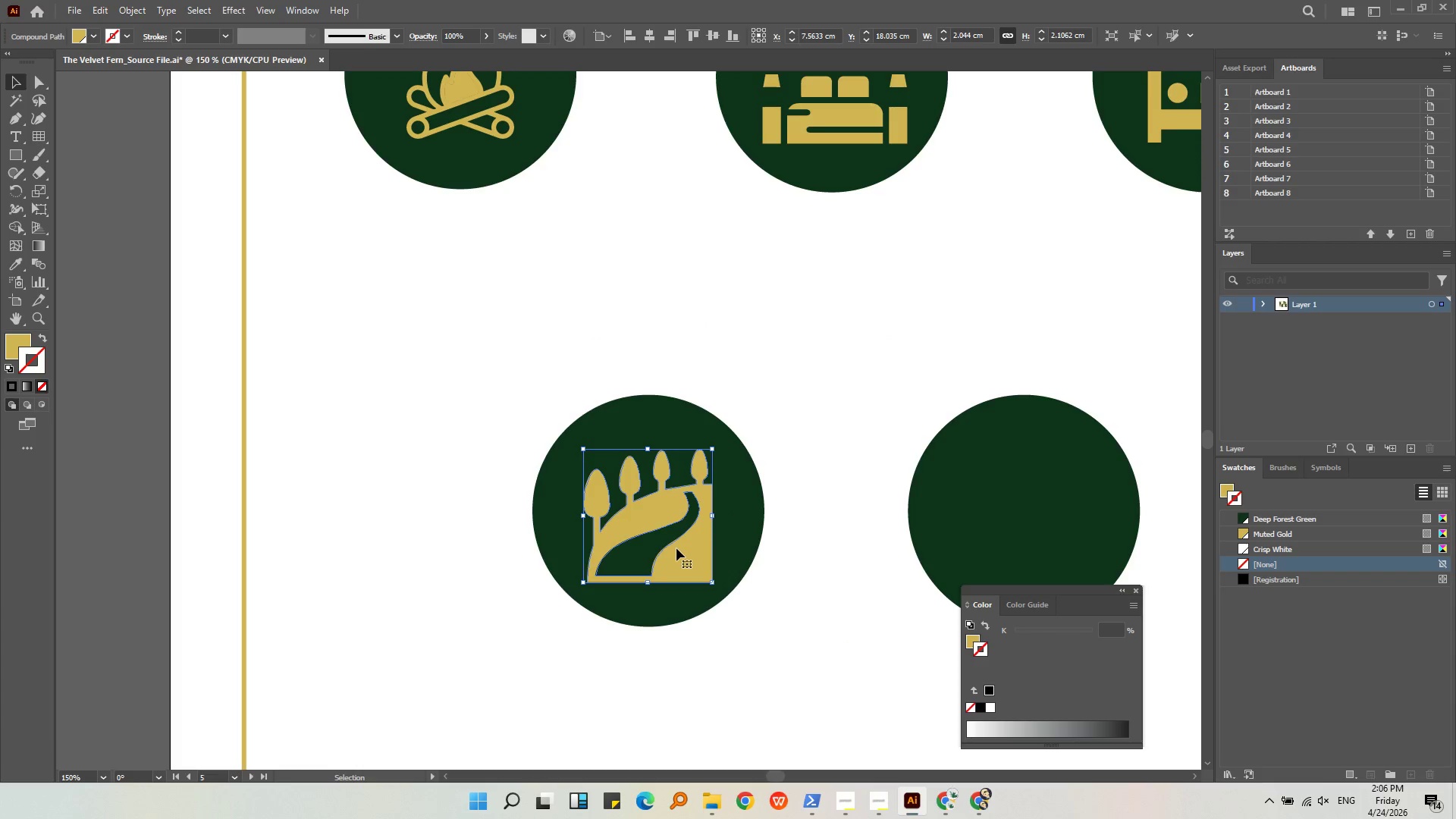 
double_click([684, 518])
 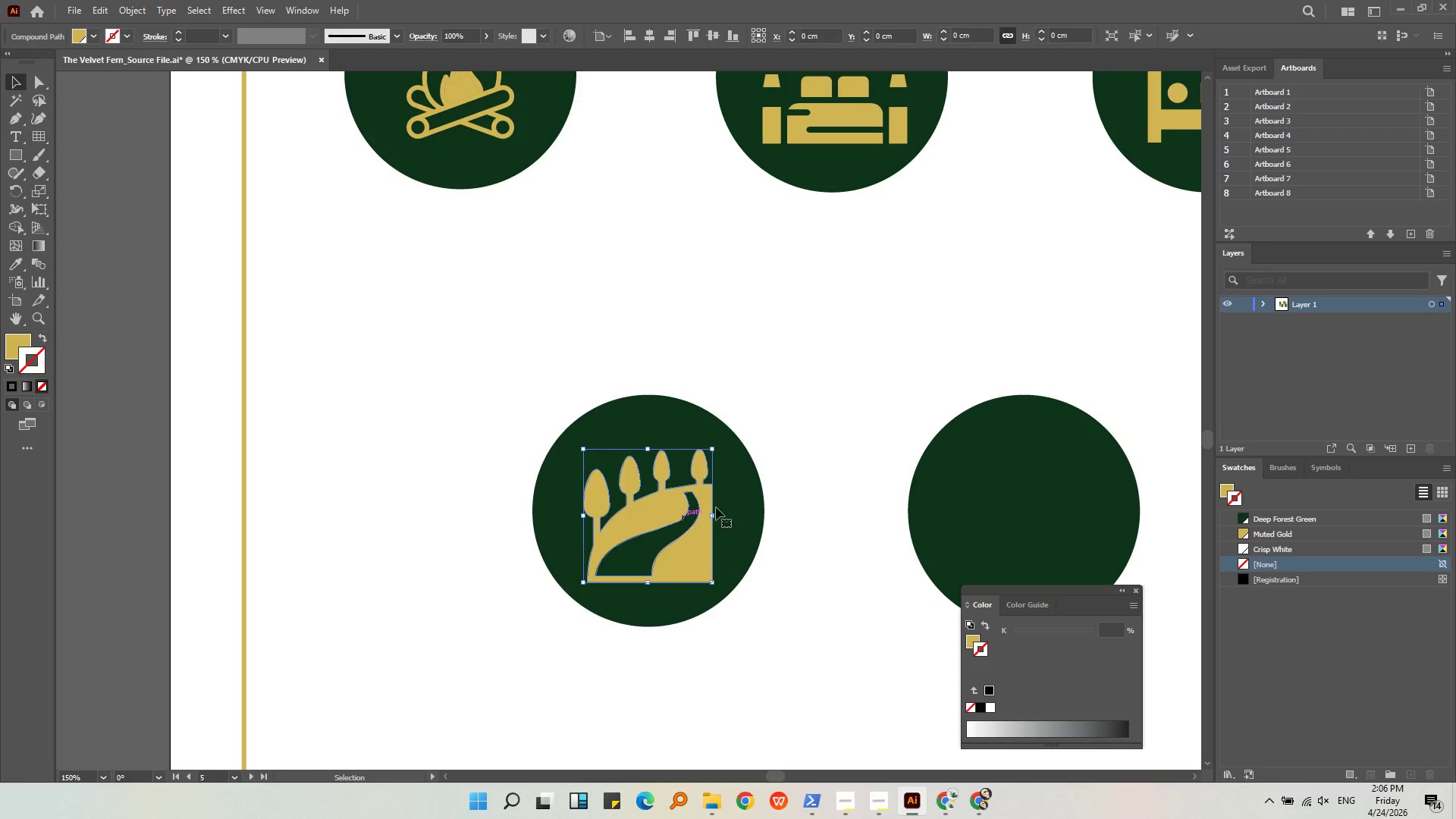 
hold_key(key=ShiftLeft, duration=0.38)
 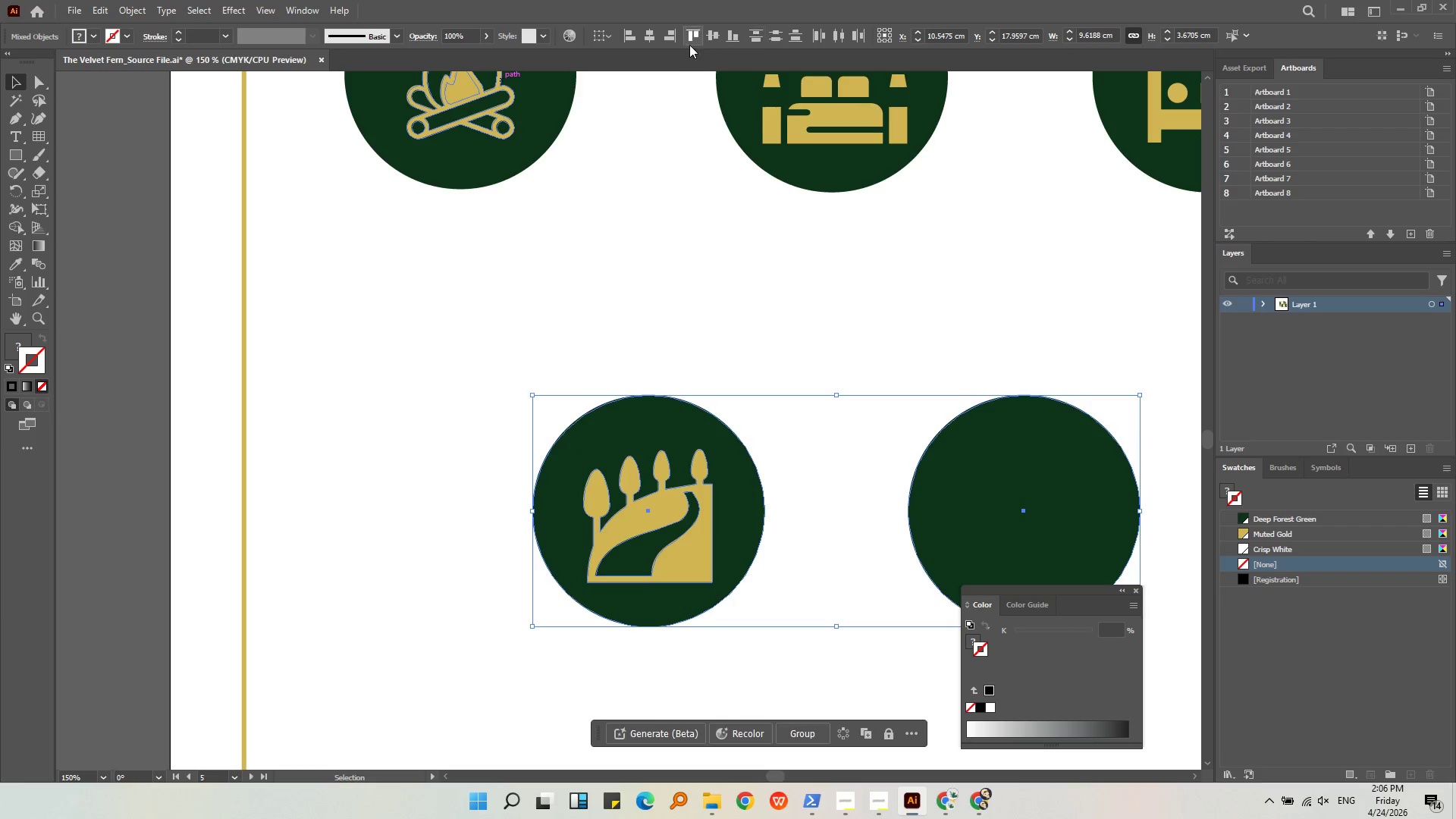 
left_click([648, 36])
 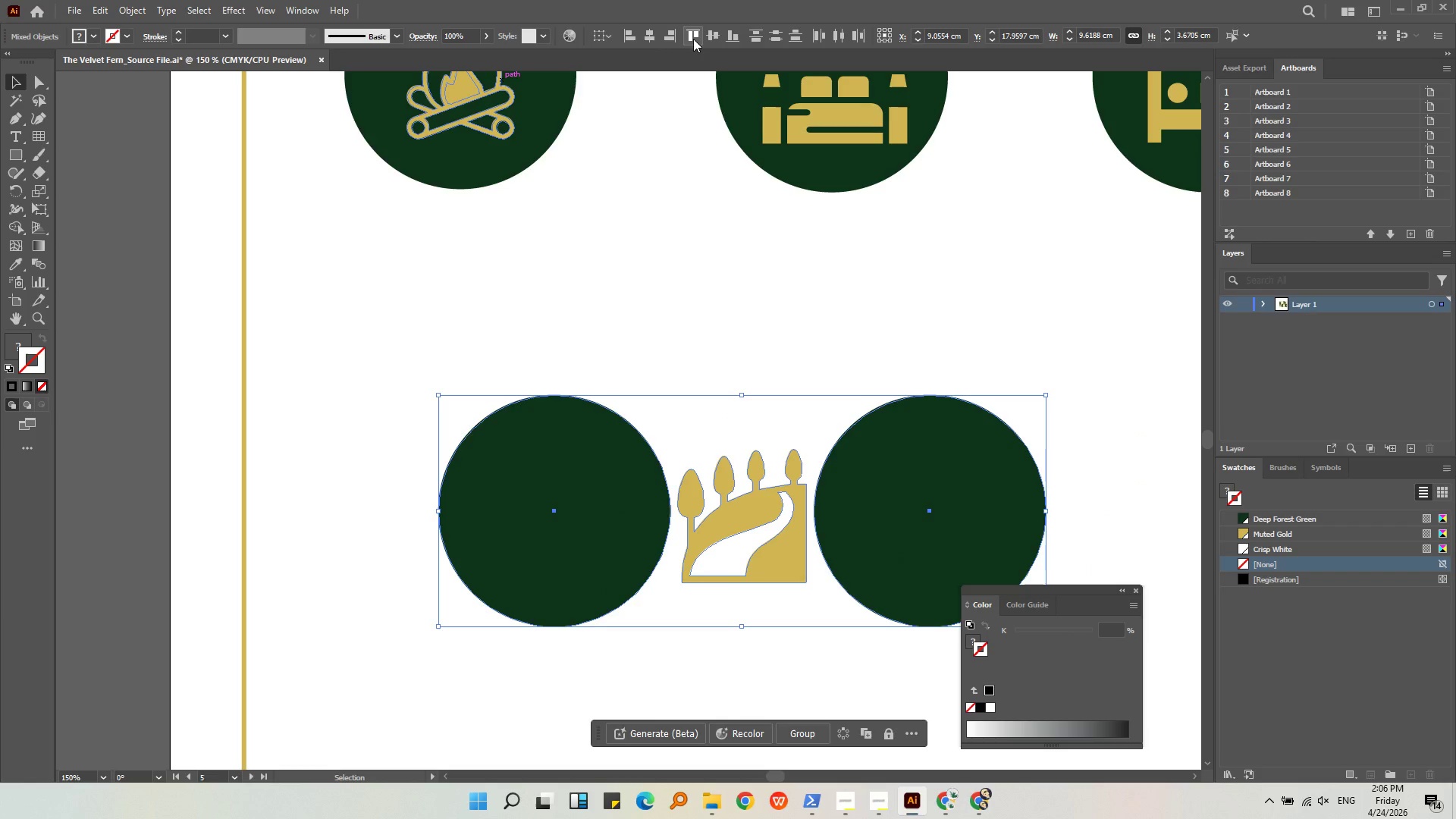 
key(Control+ControlLeft)
 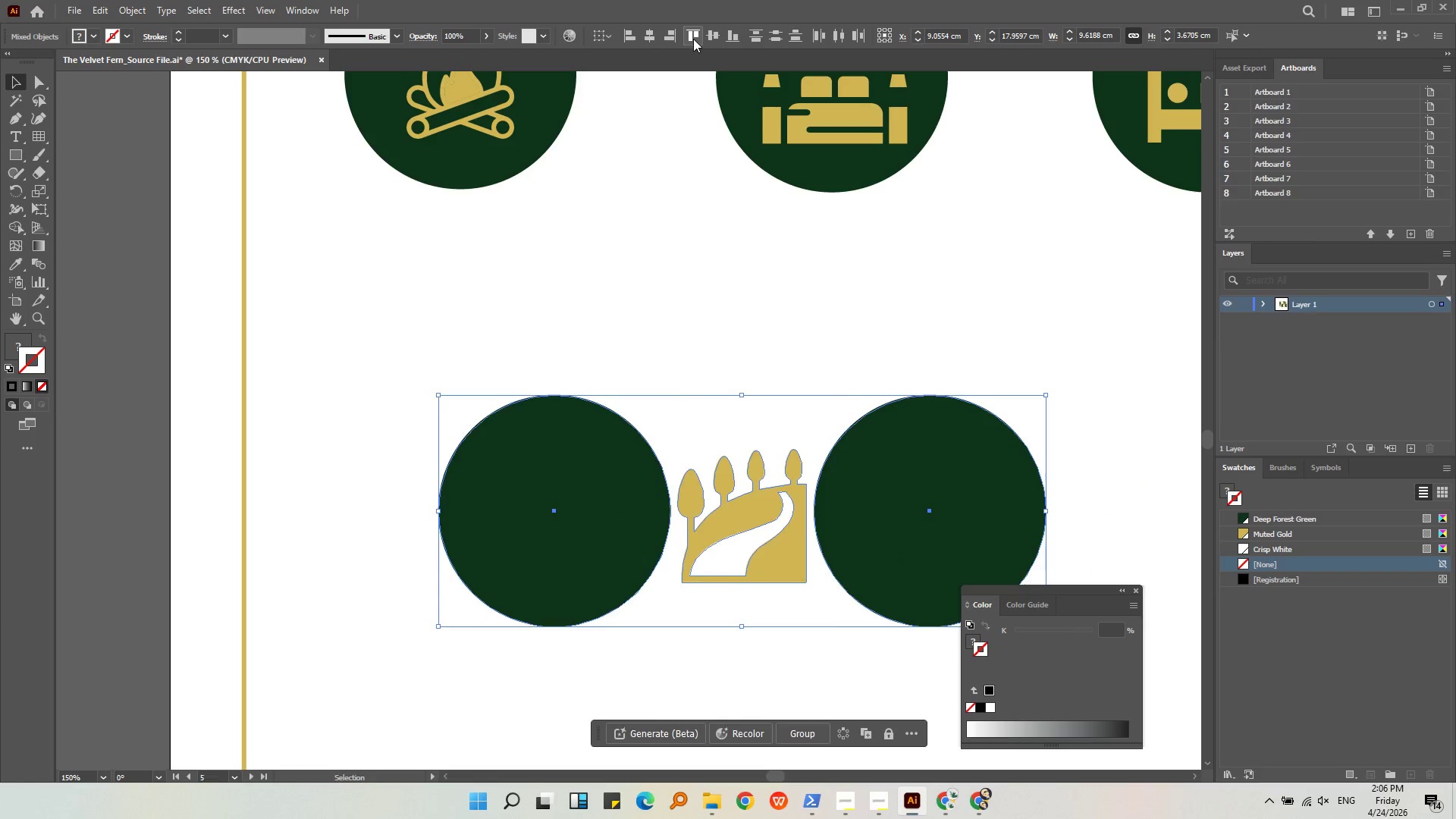 
key(Control+Z)
 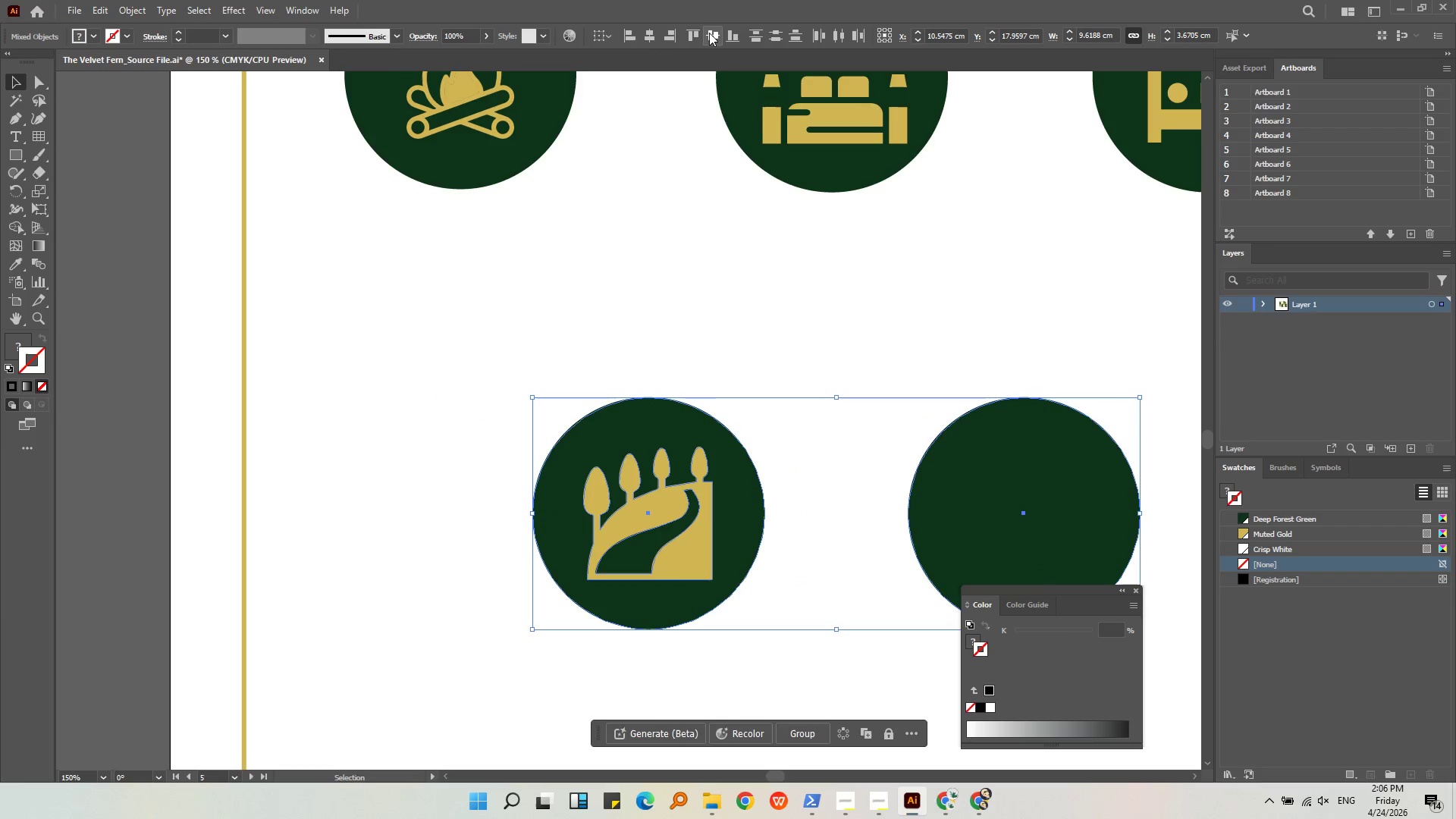 
double_click([692, 502])
 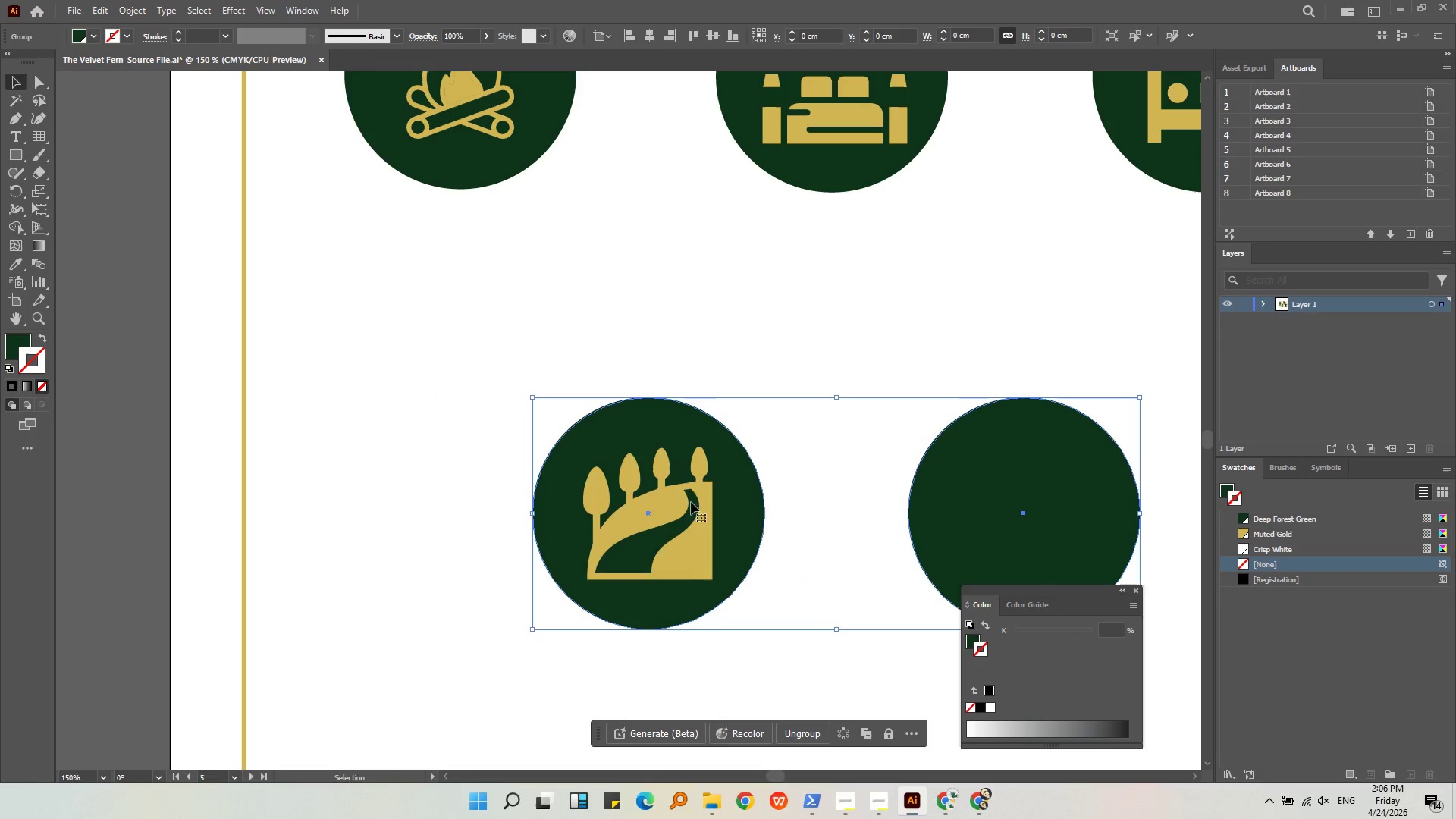 
key(Alt+AltLeft)
 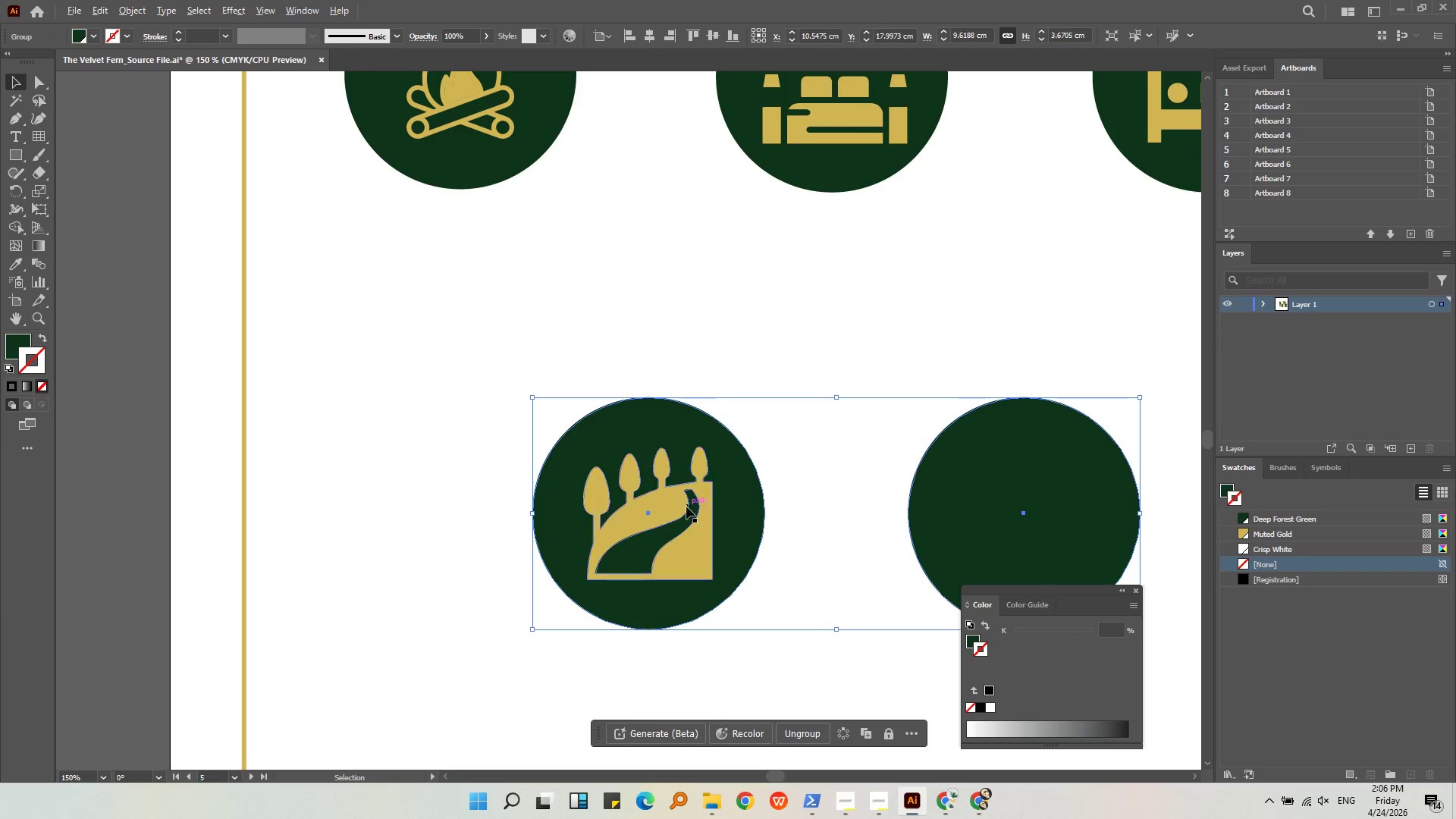 
left_click([719, 545])
 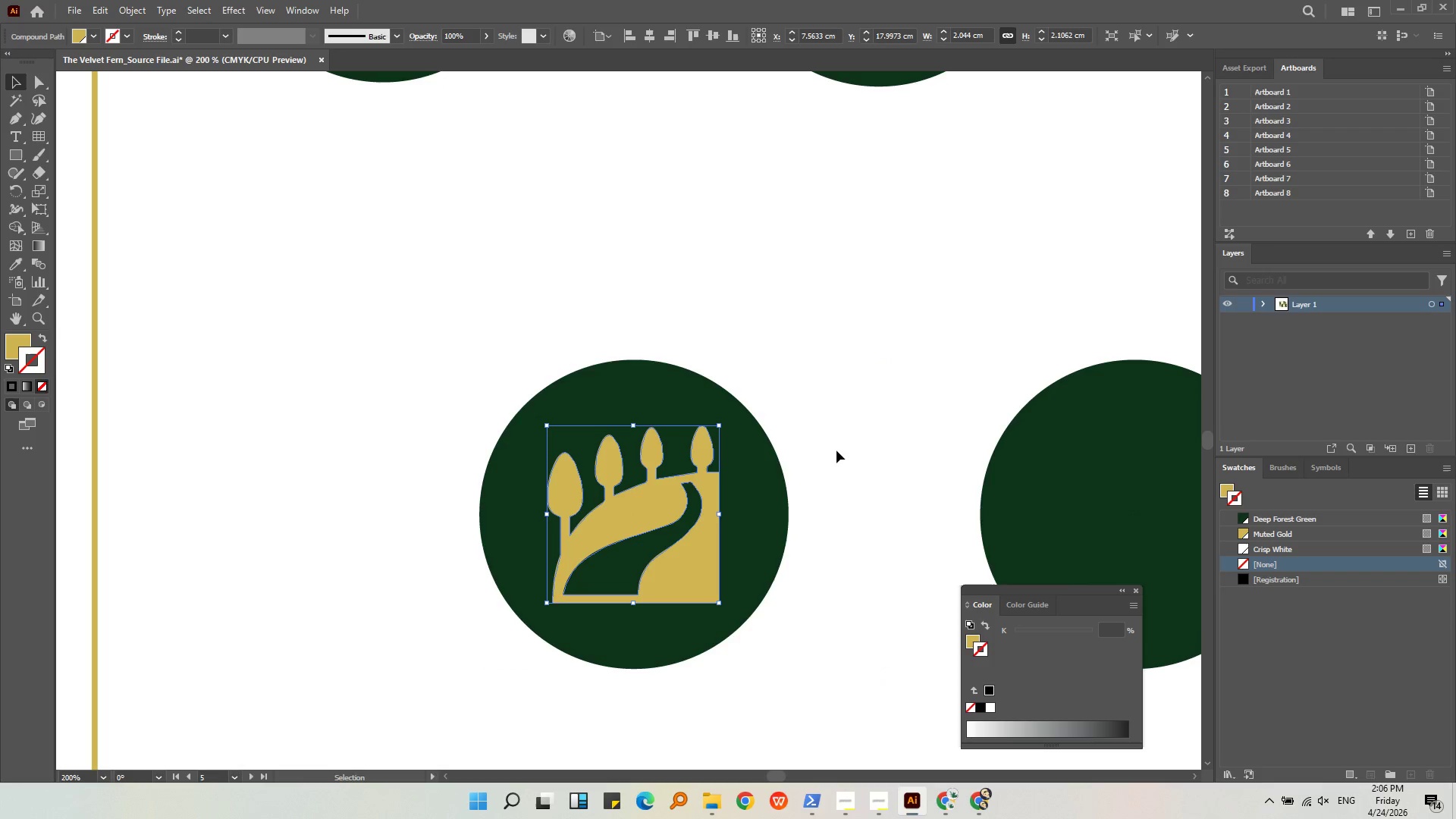 
scroll: coordinate [686, 507], scroll_direction: up, amount: 1.0
 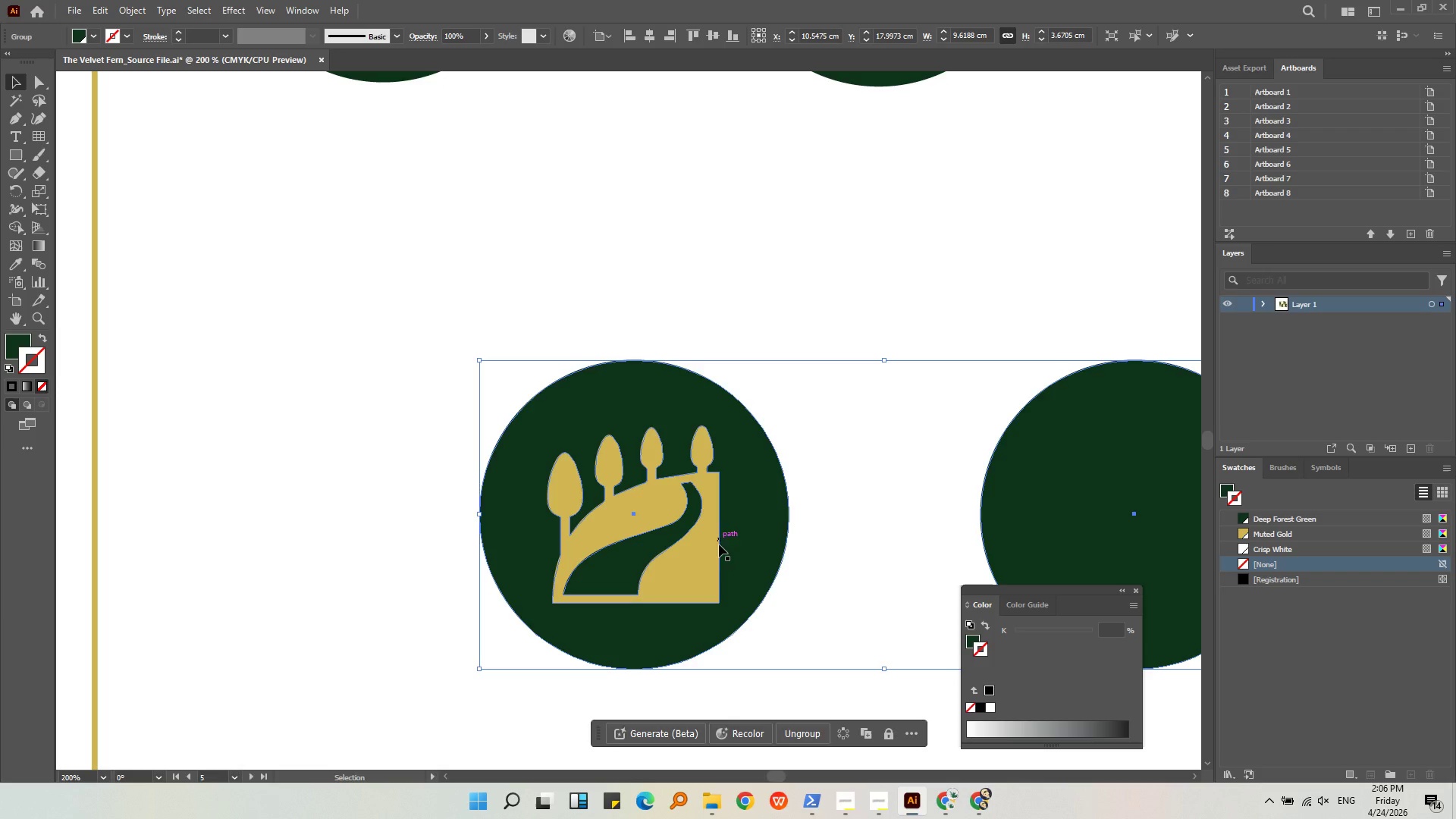 
double_click([836, 450])
 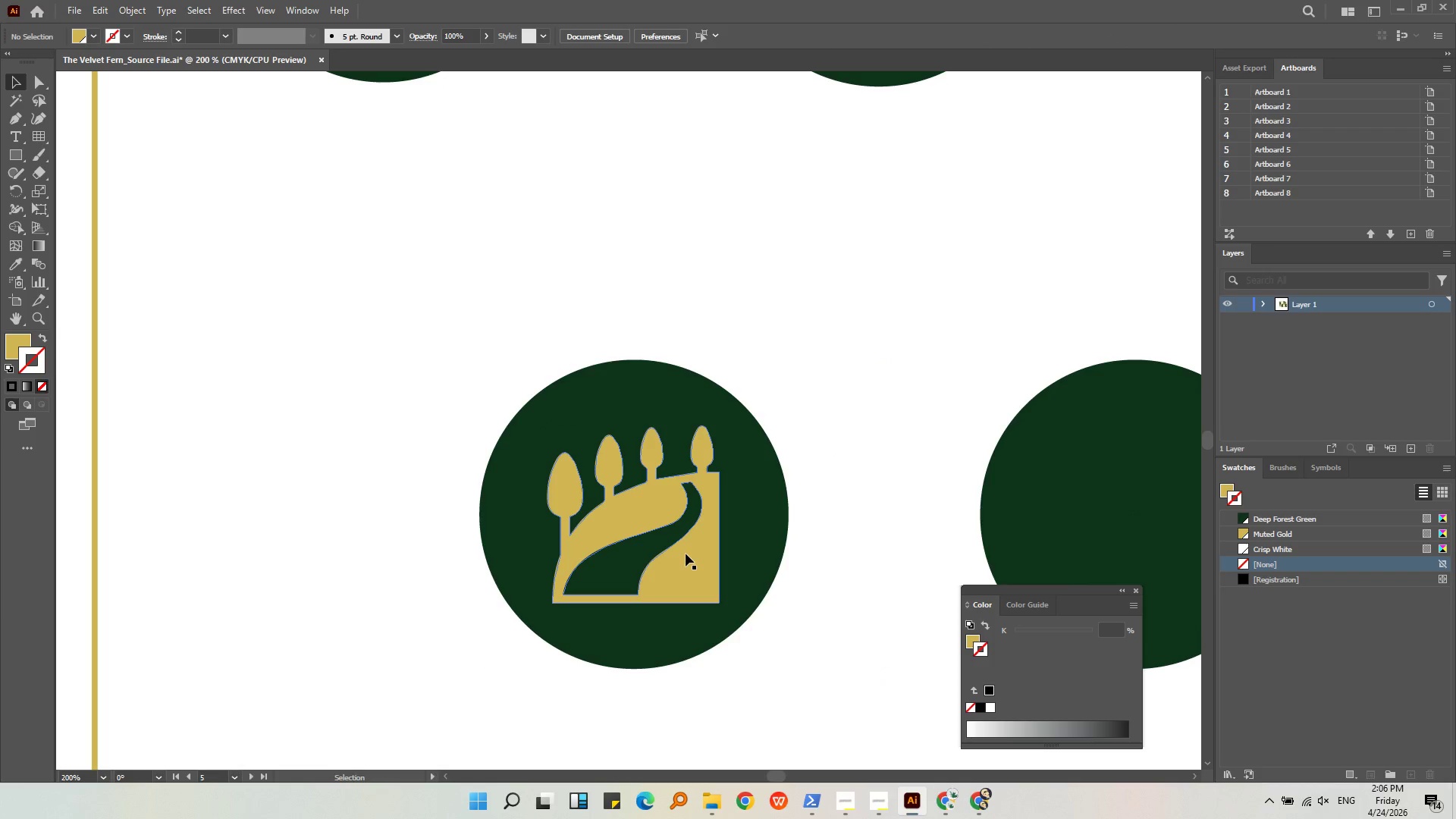 
left_click_drag(start_coordinate=[687, 554], to_coordinate=[683, 554])
 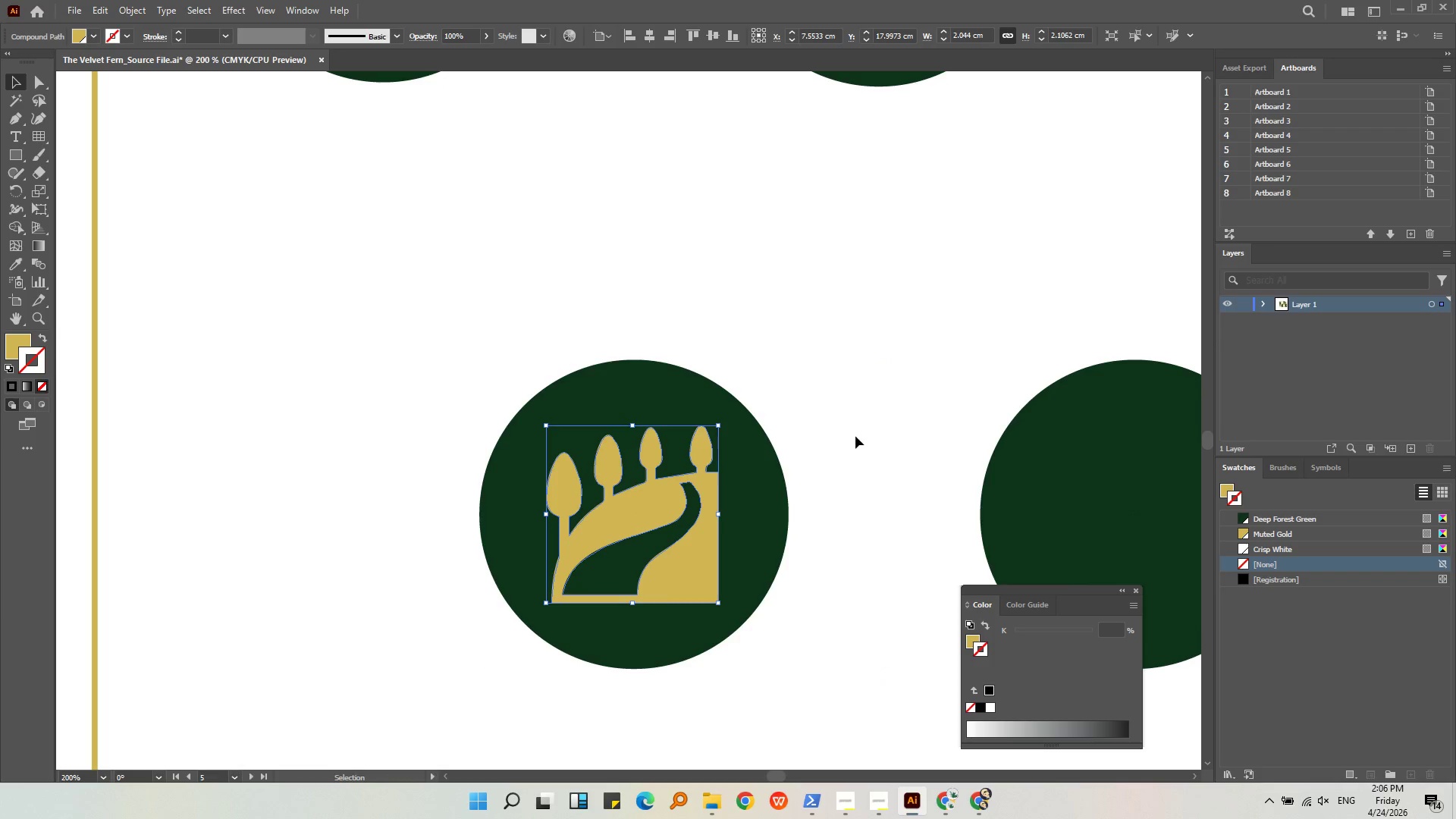 
left_click([855, 436])
 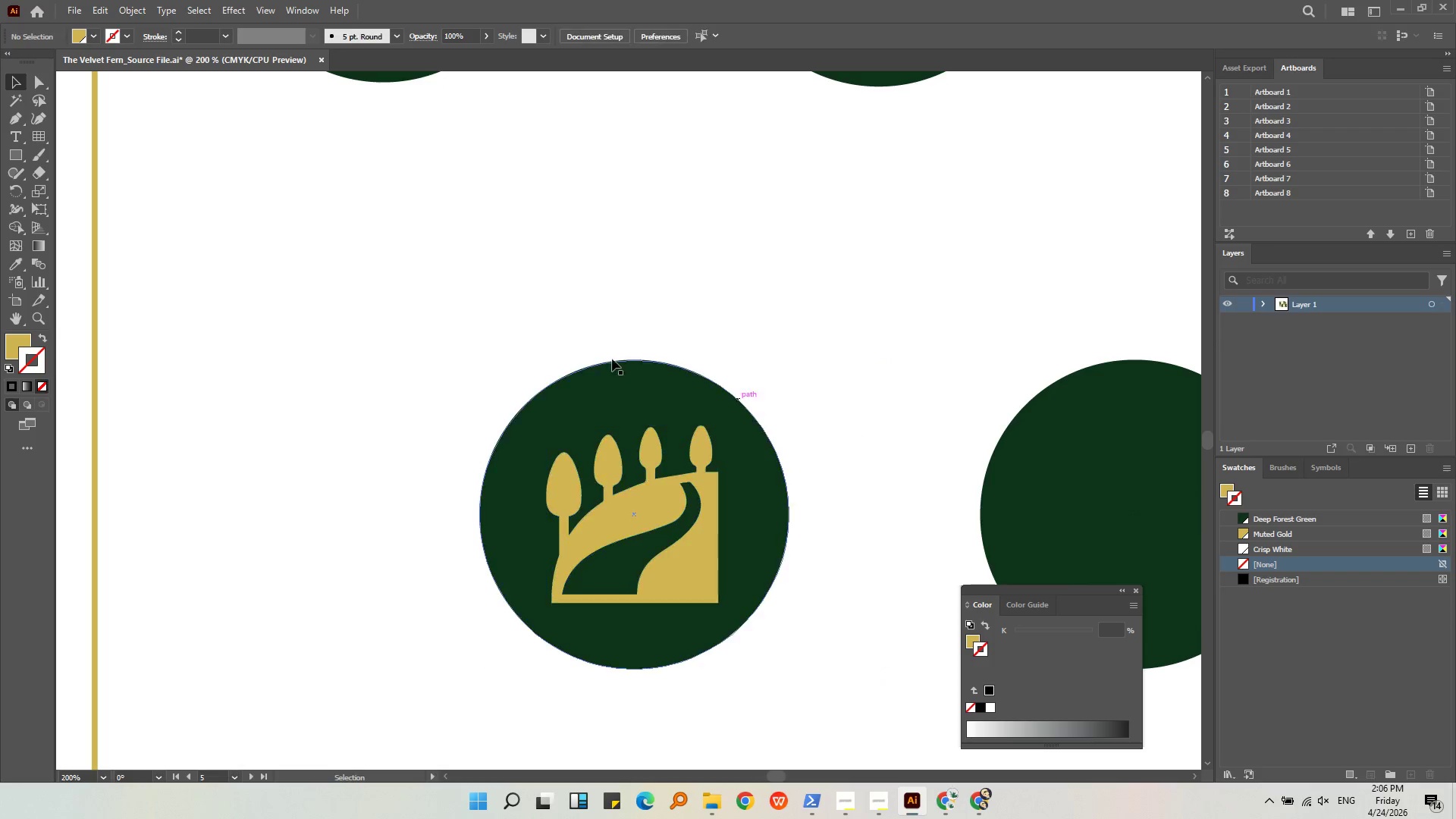 
hold_key(key=AltLeft, duration=0.45)
 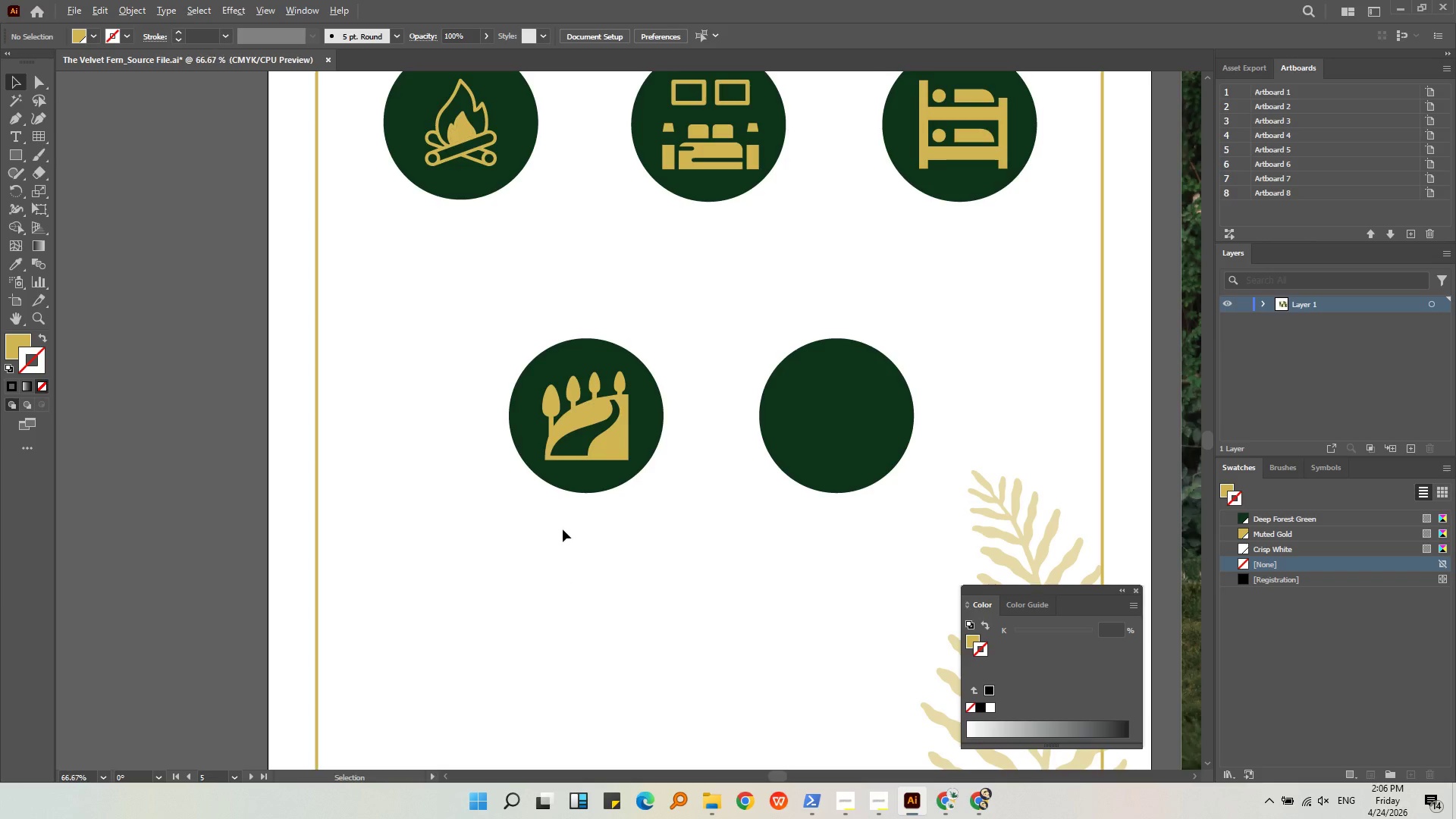 
left_click([579, 626])
 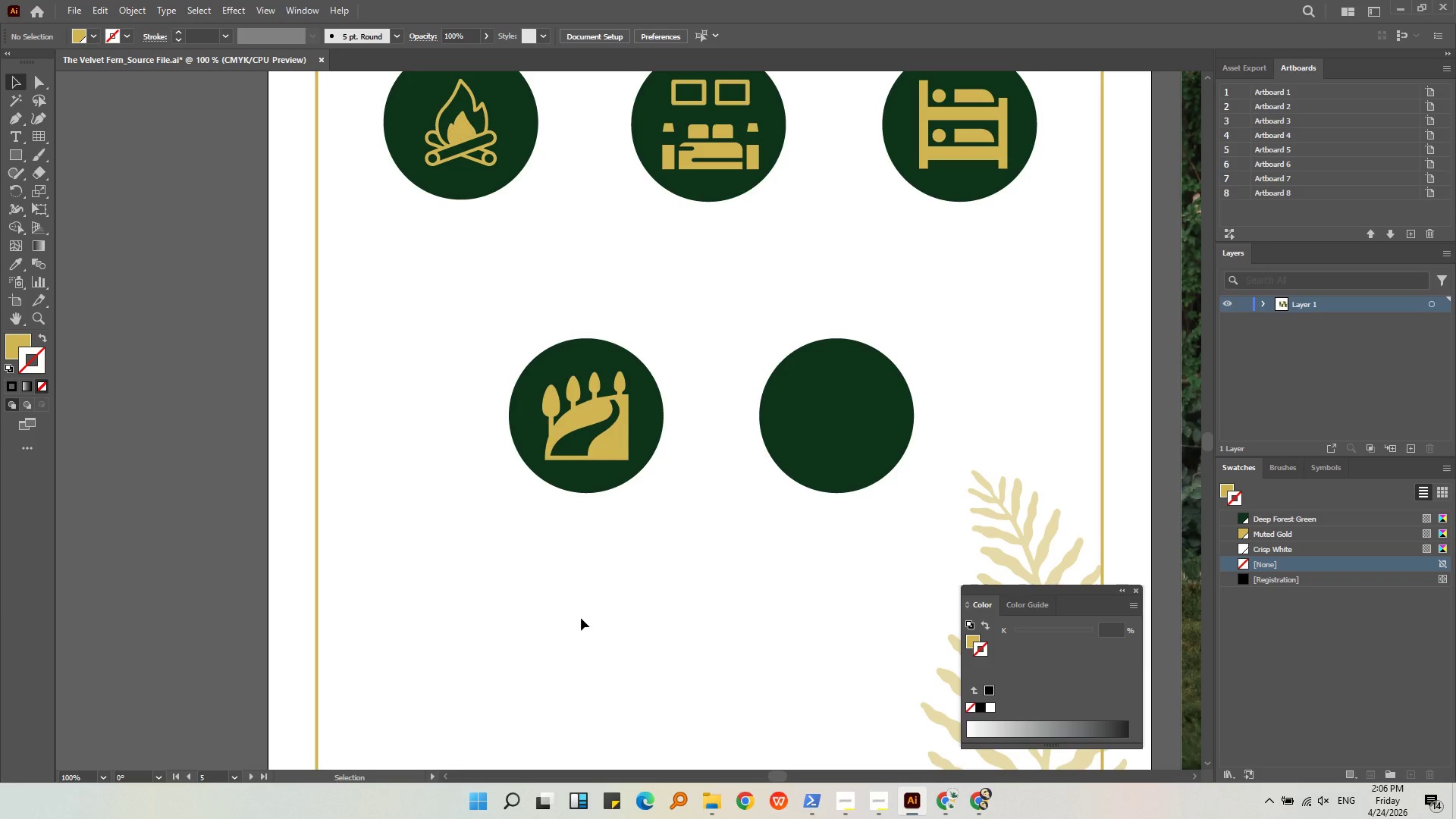 
scroll: coordinate [537, 316], scroll_direction: down, amount: 2.0
 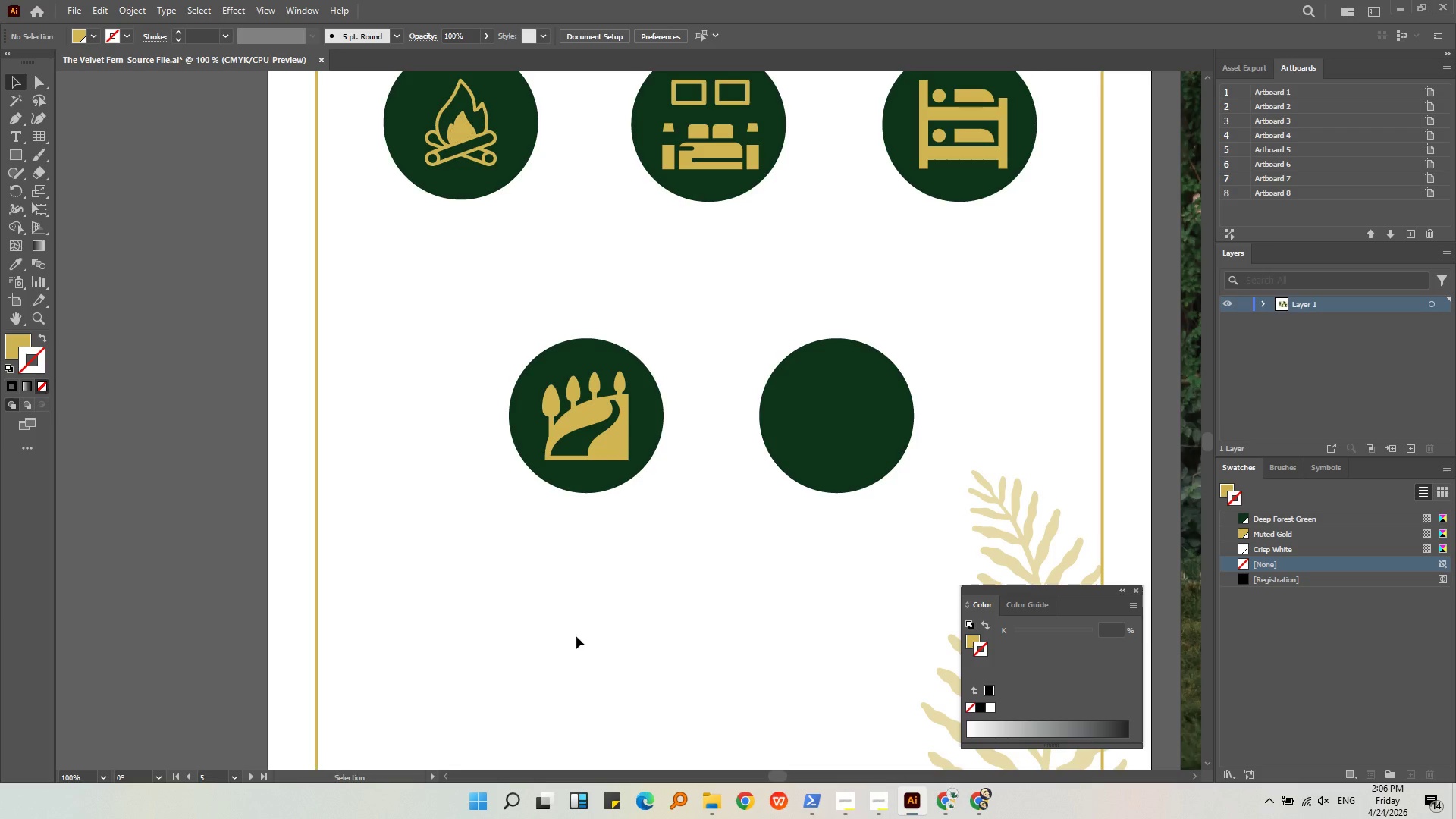 
key(Alt+AltLeft)
 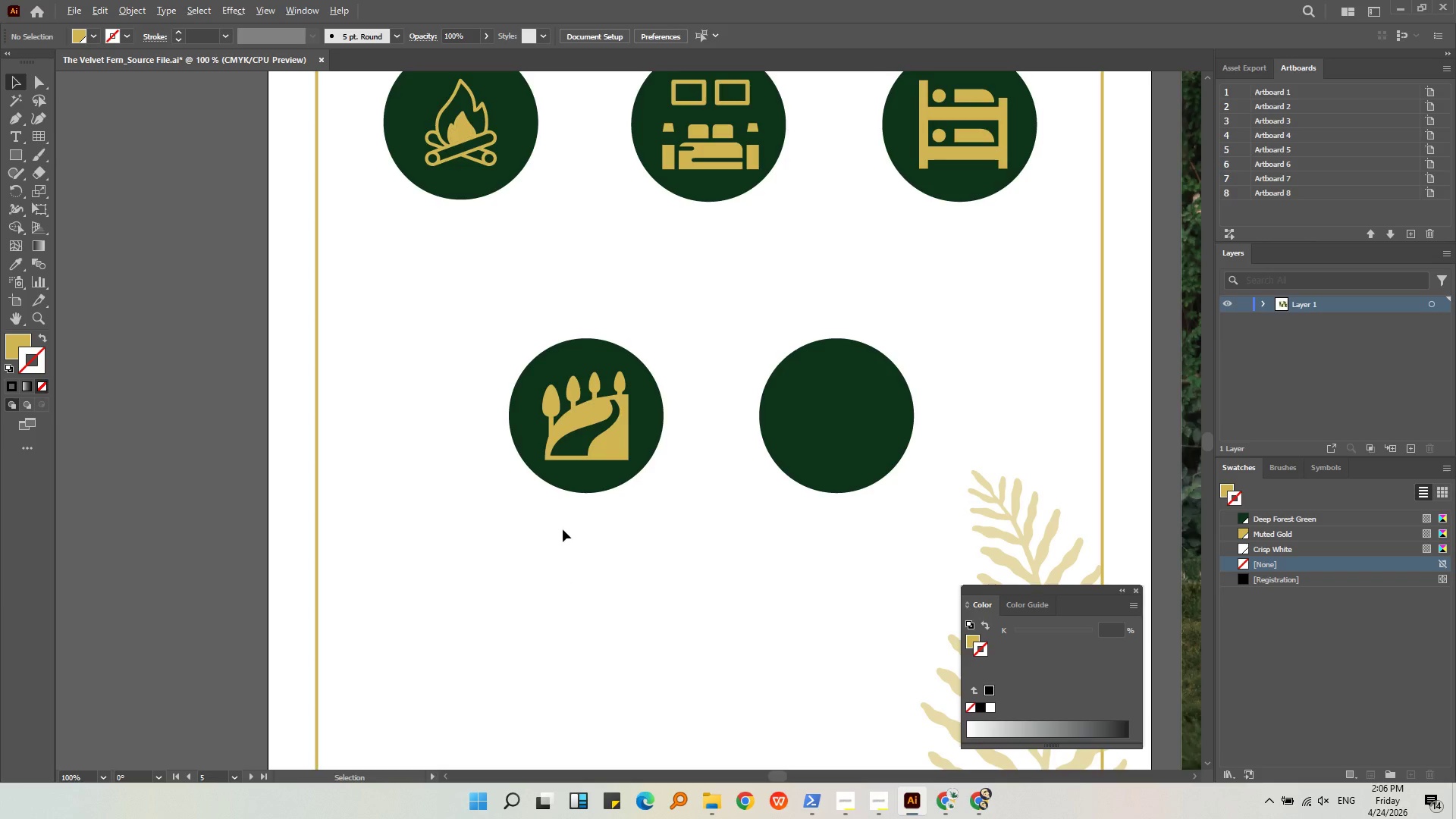 
left_click([573, 554])
 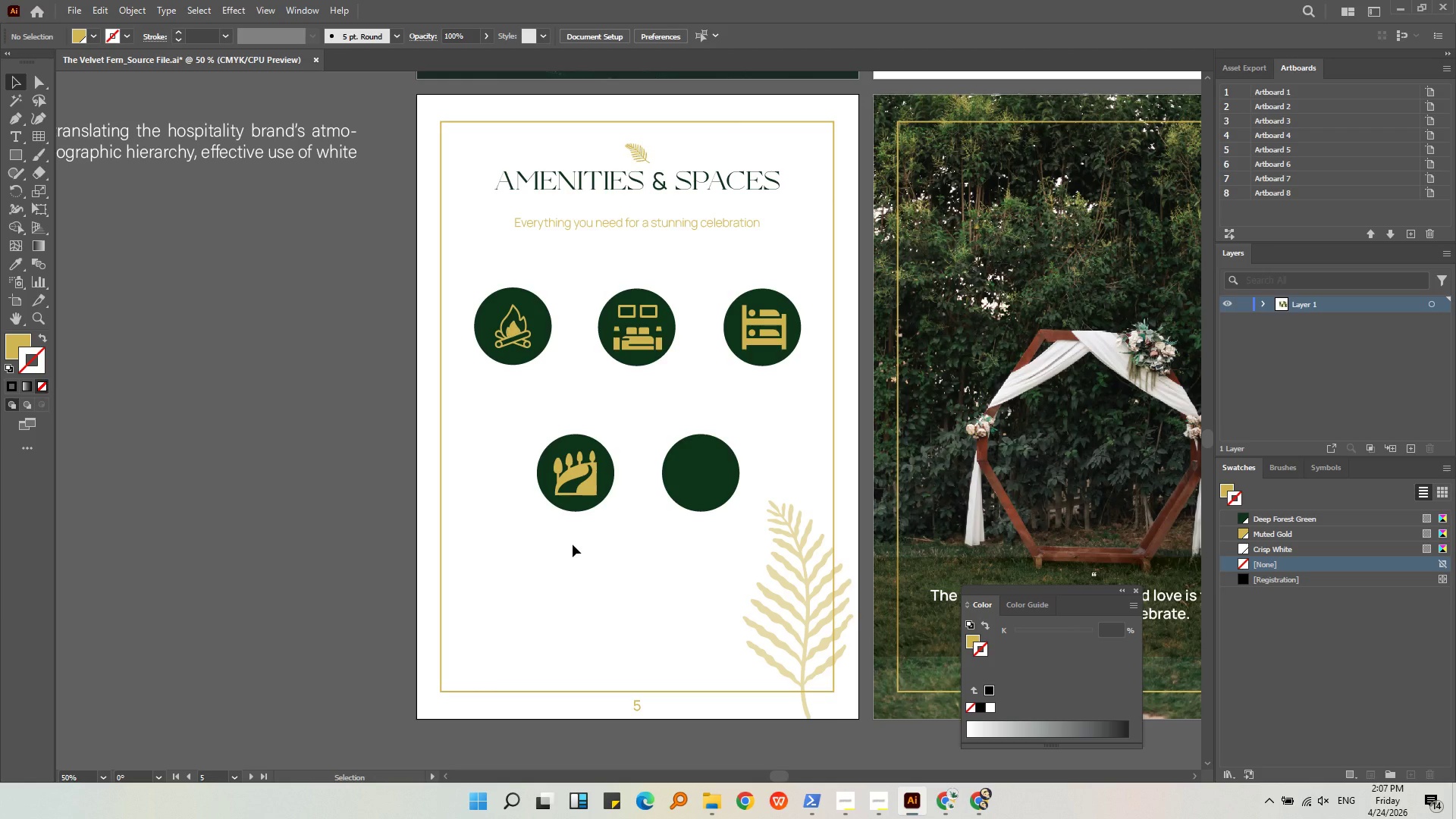 
scroll: coordinate [563, 529], scroll_direction: down, amount: 2.0
 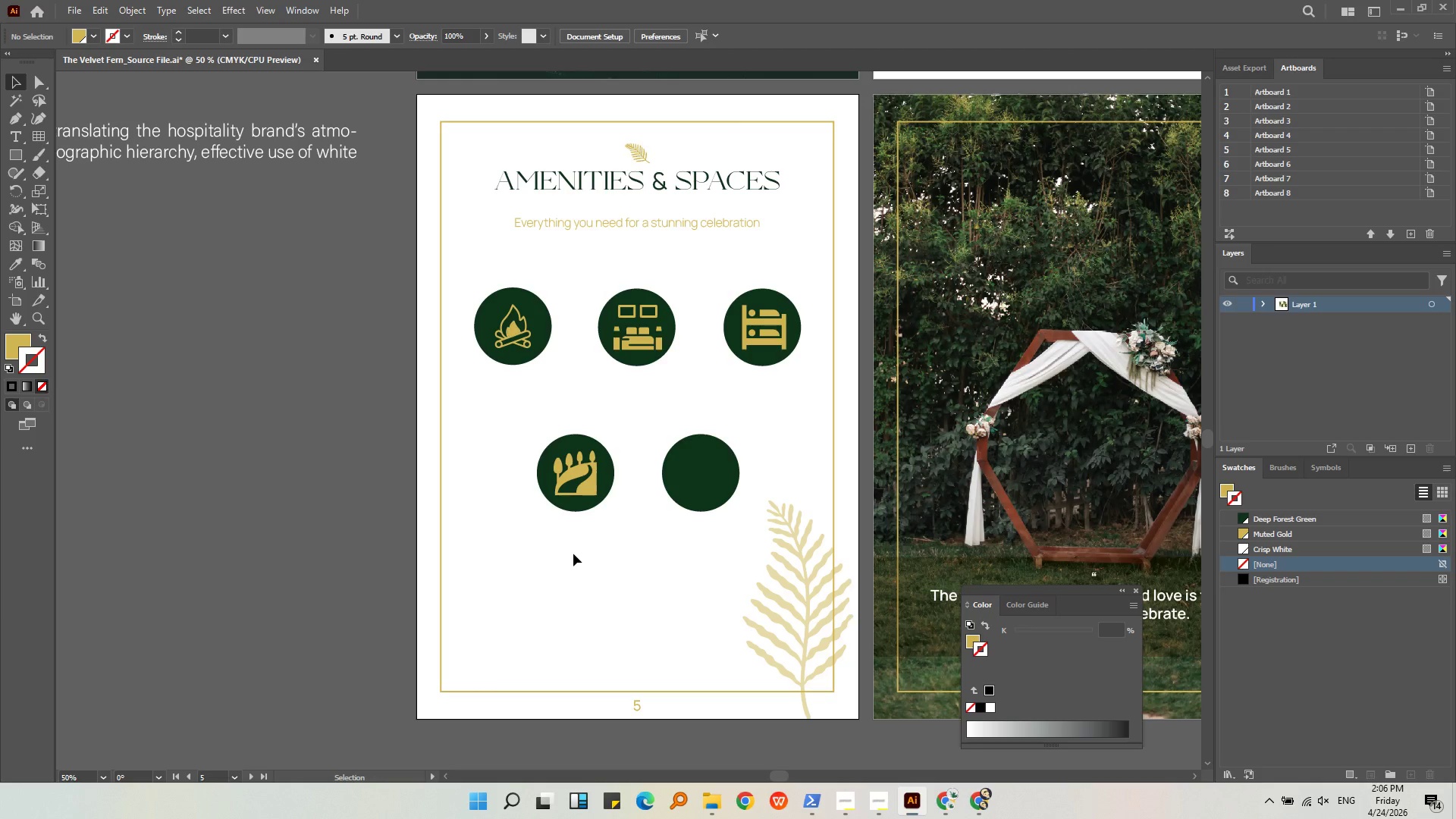 
left_click([976, 809])
 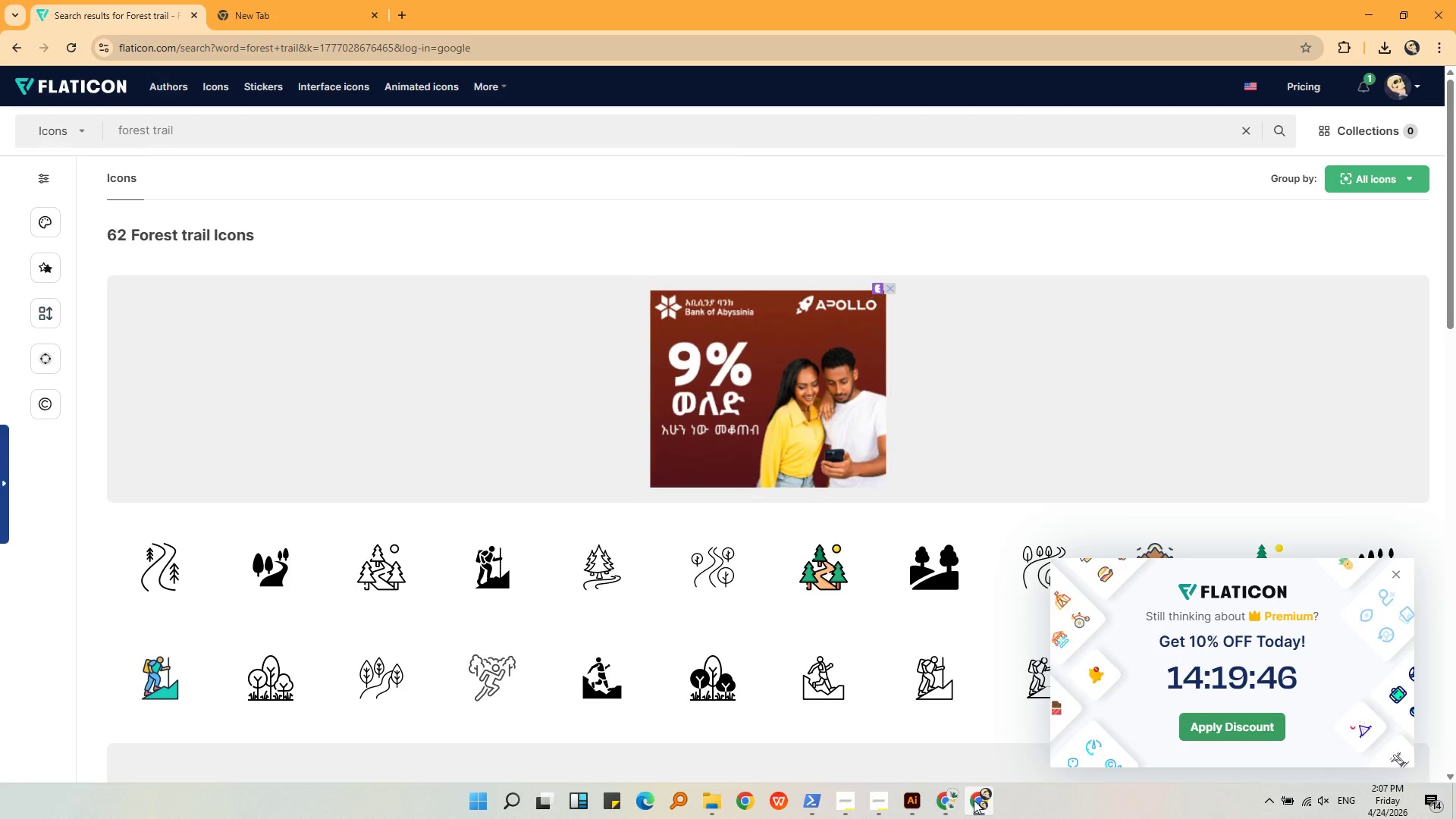 
scroll: coordinate [507, 375], scroll_direction: down, amount: 3.0
 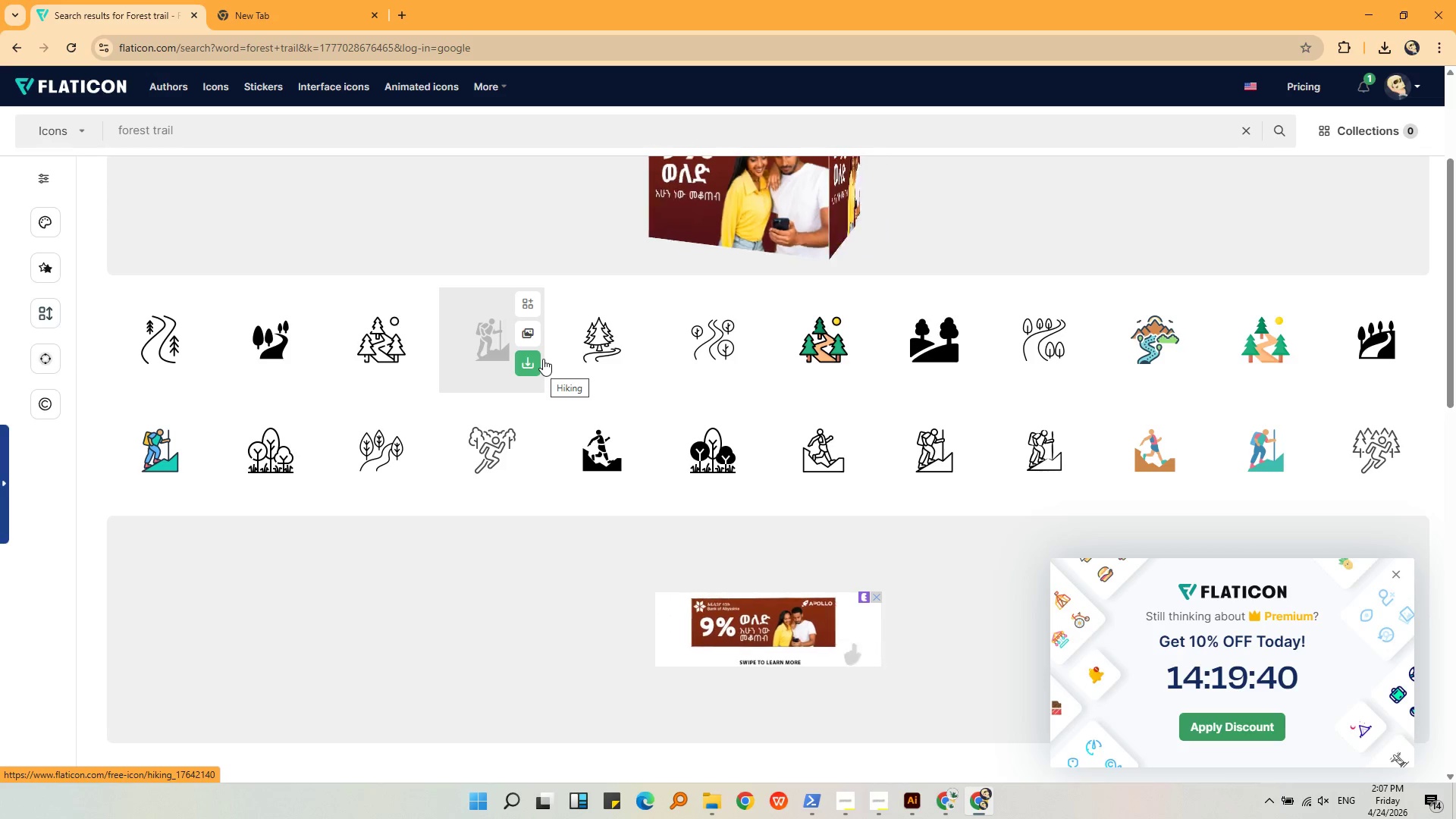 
wait(7.27)
 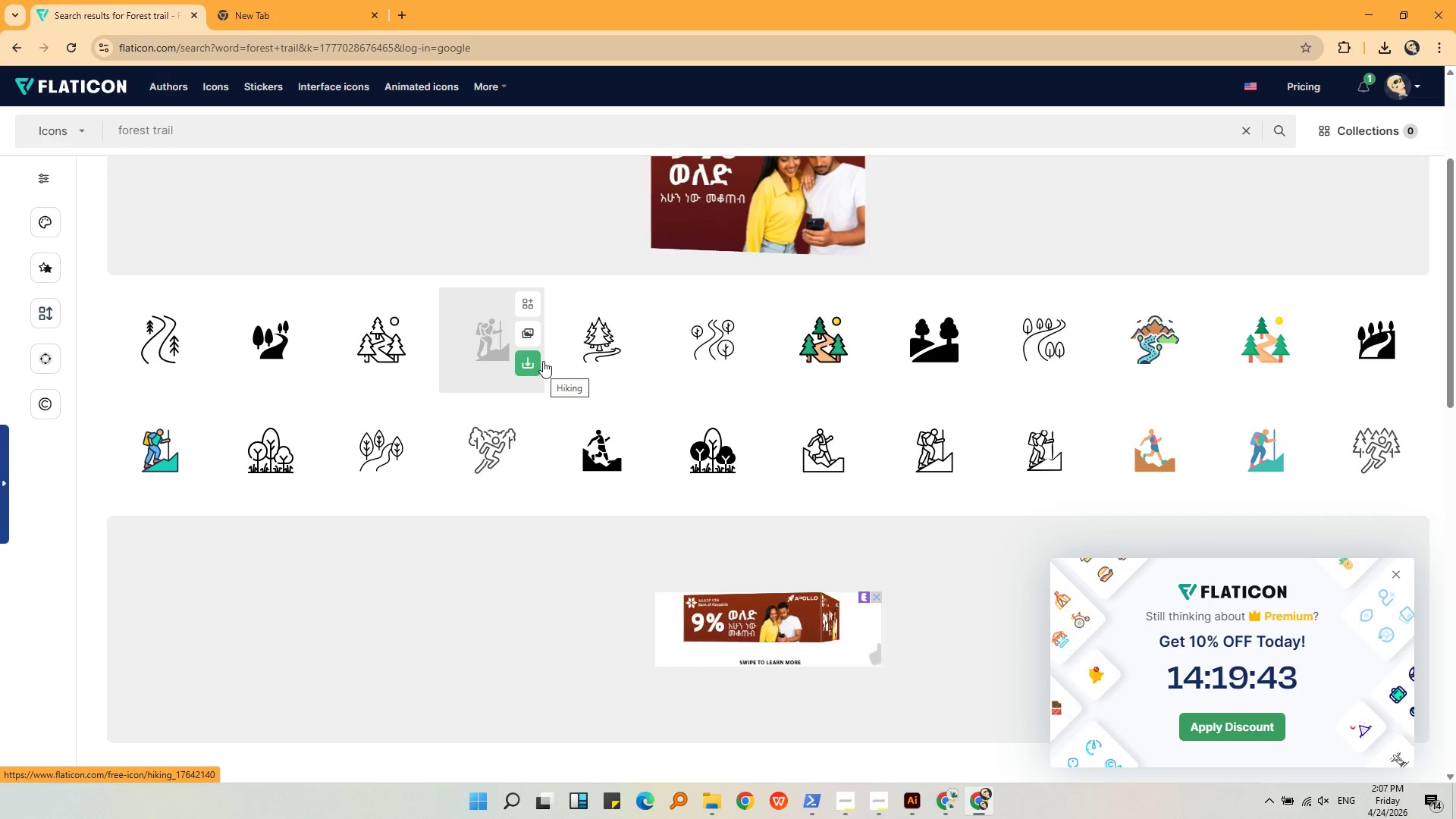 
left_click([299, 365])
 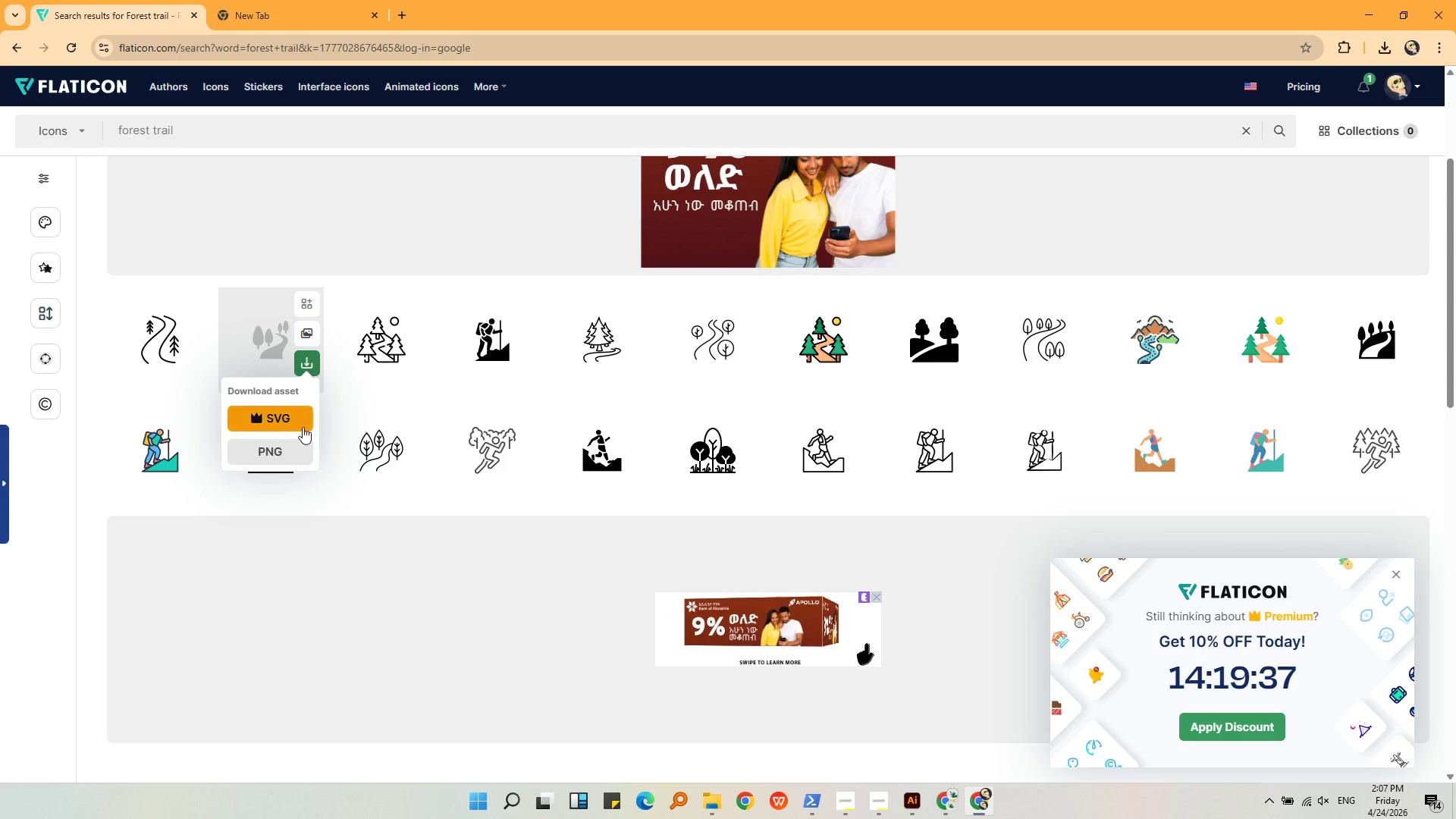 
left_click([302, 450])
 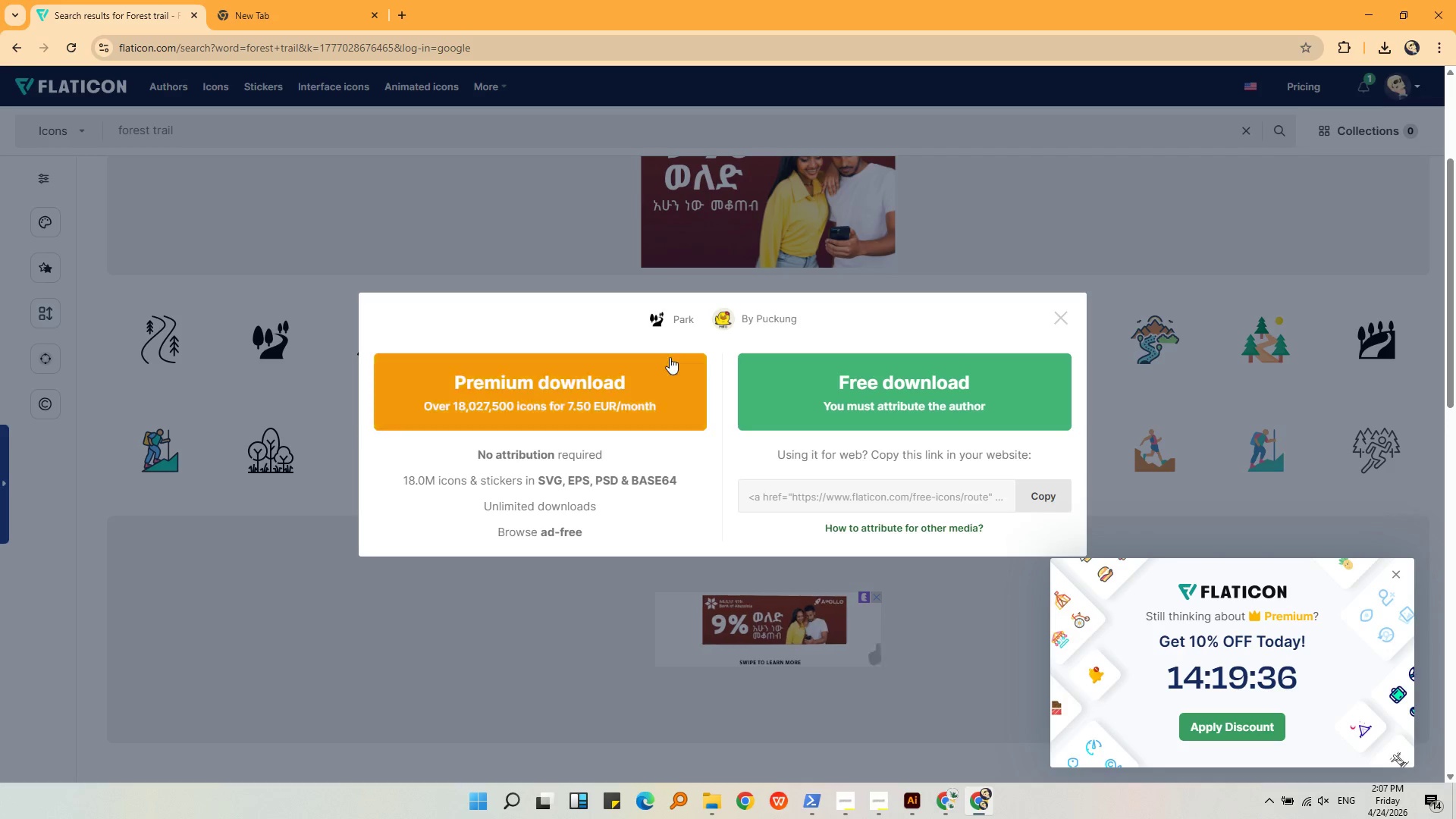 
left_click([946, 391])
 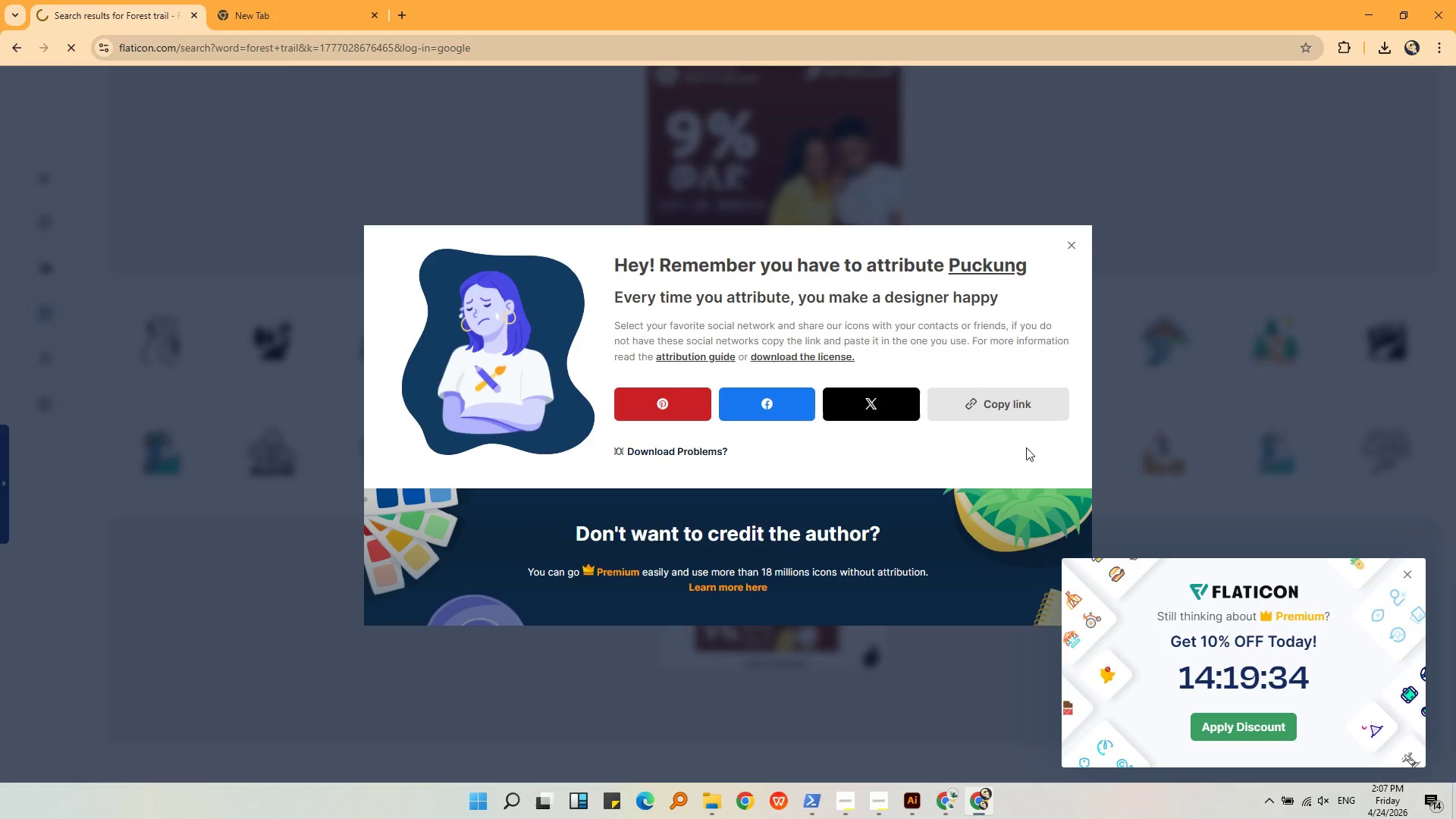 
left_click([1017, 416])
 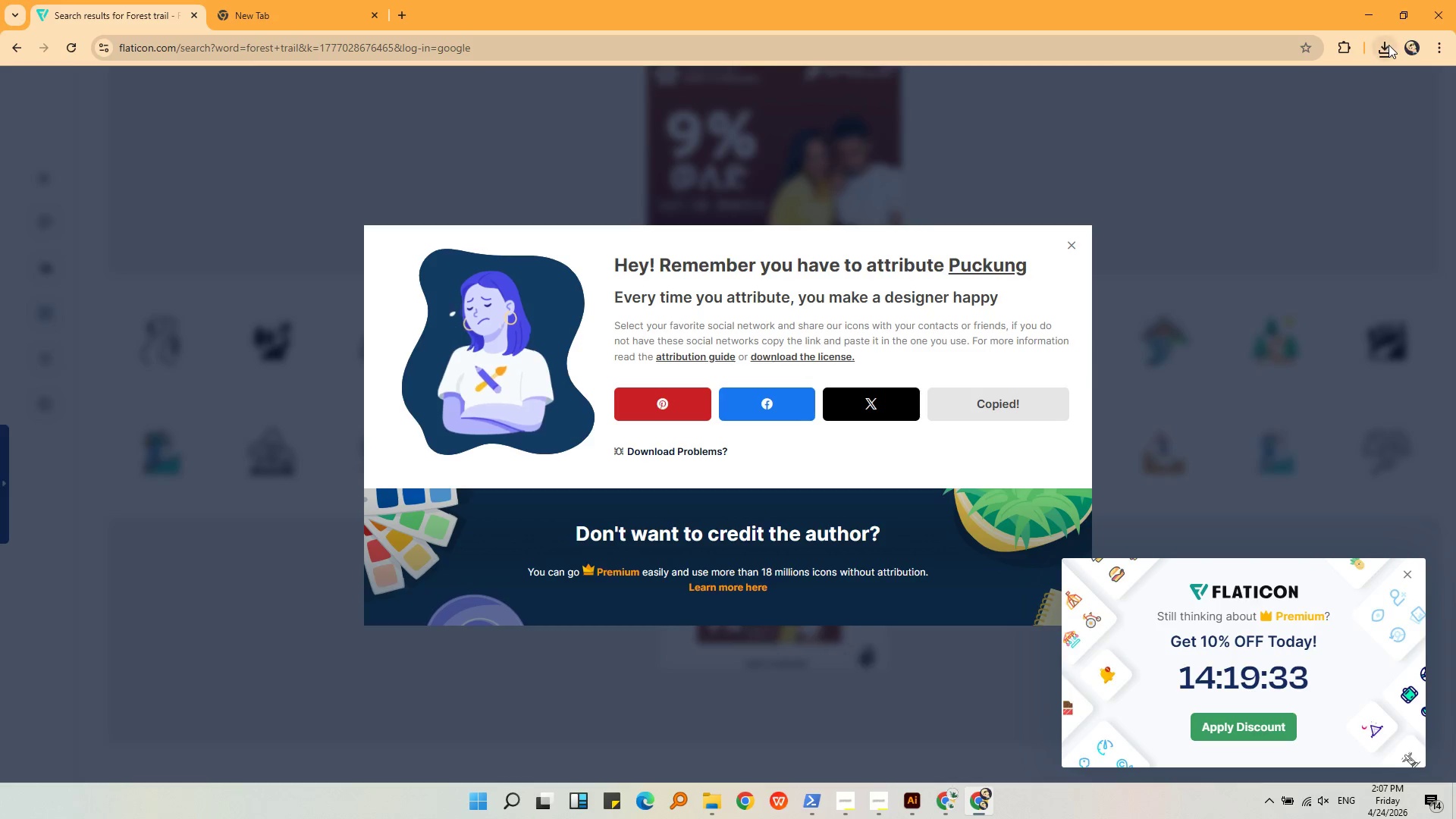 
left_click([1389, 49])
 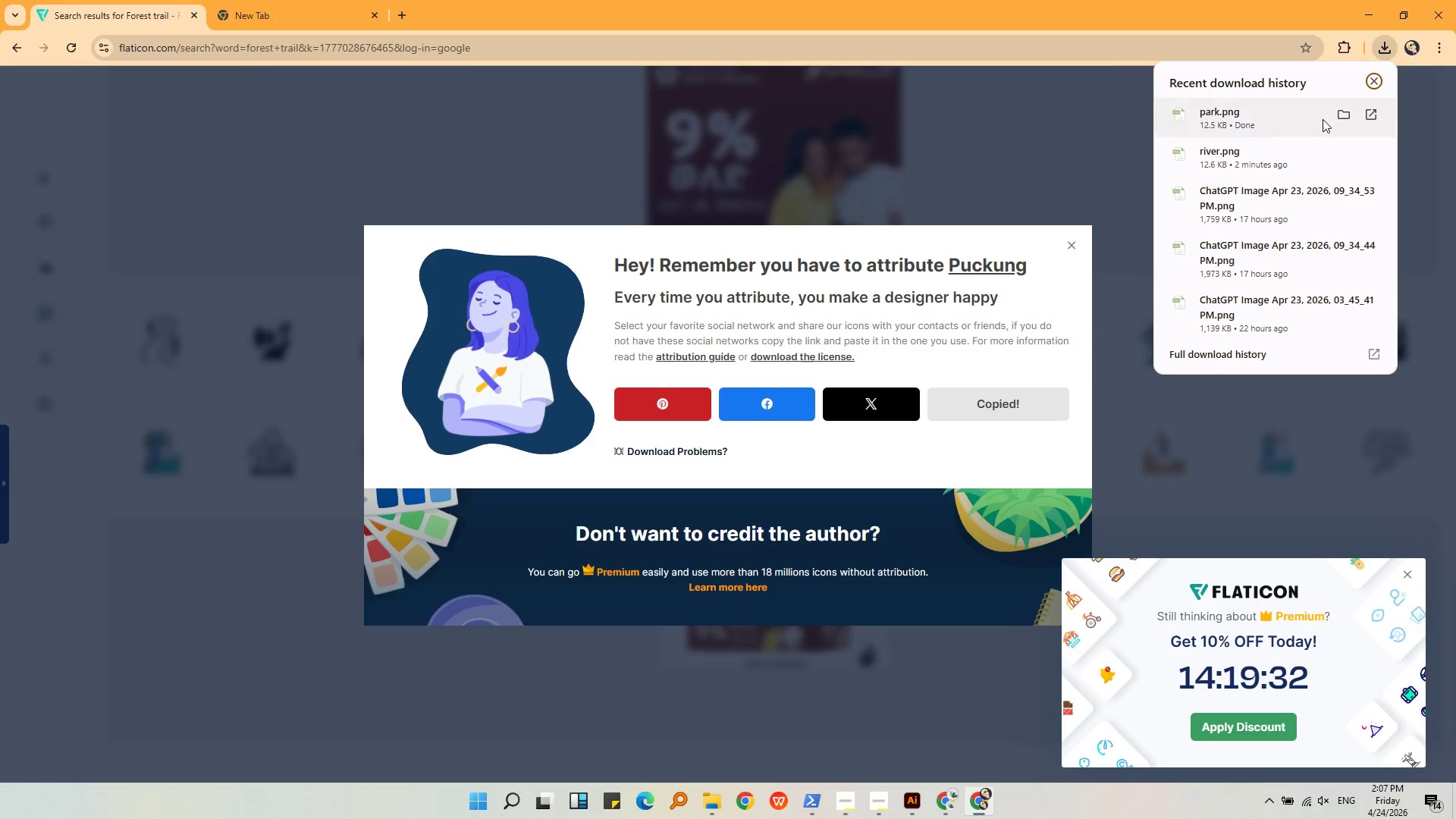 
left_click([1333, 117])
 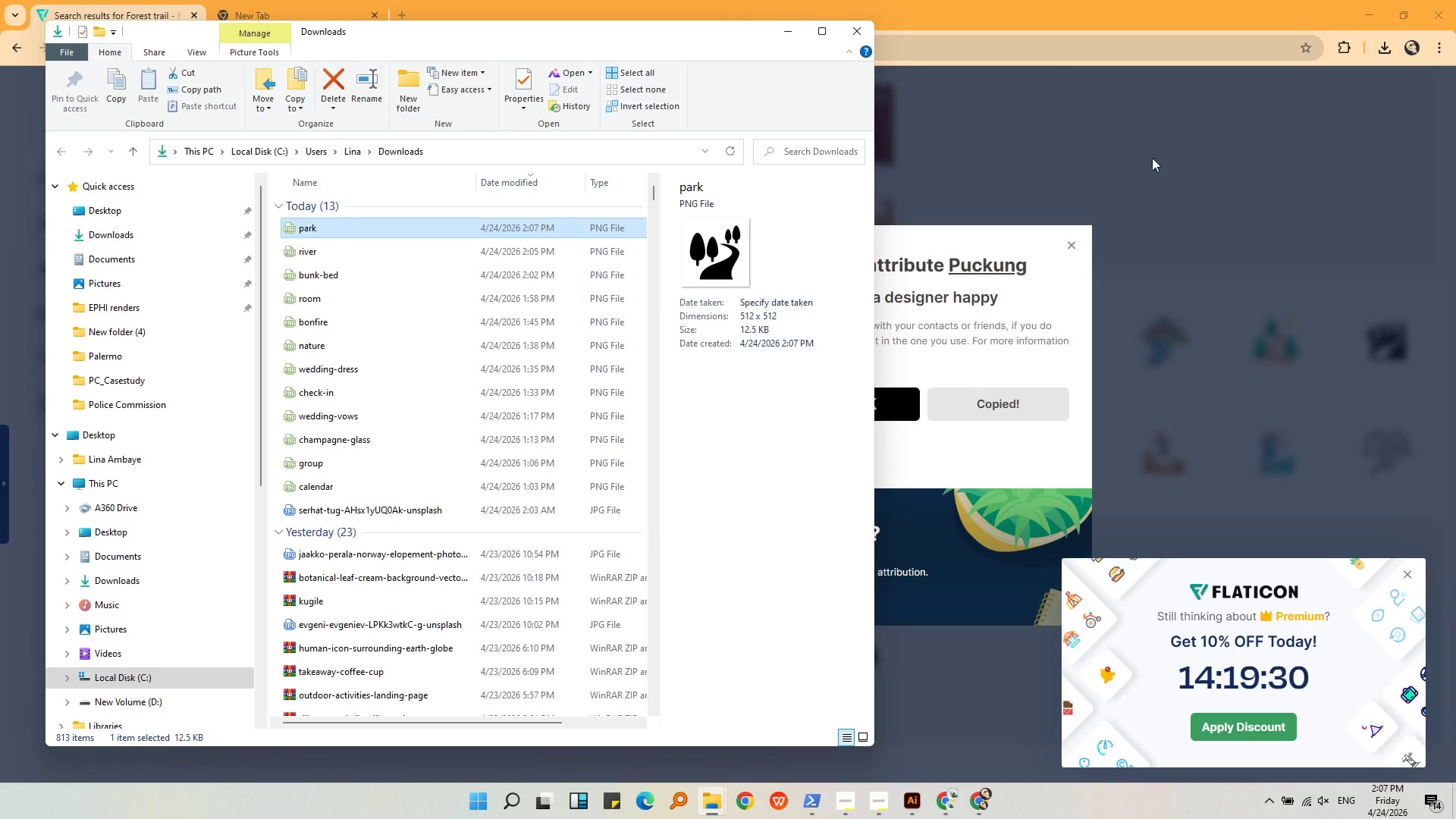 
key(Control+C)
 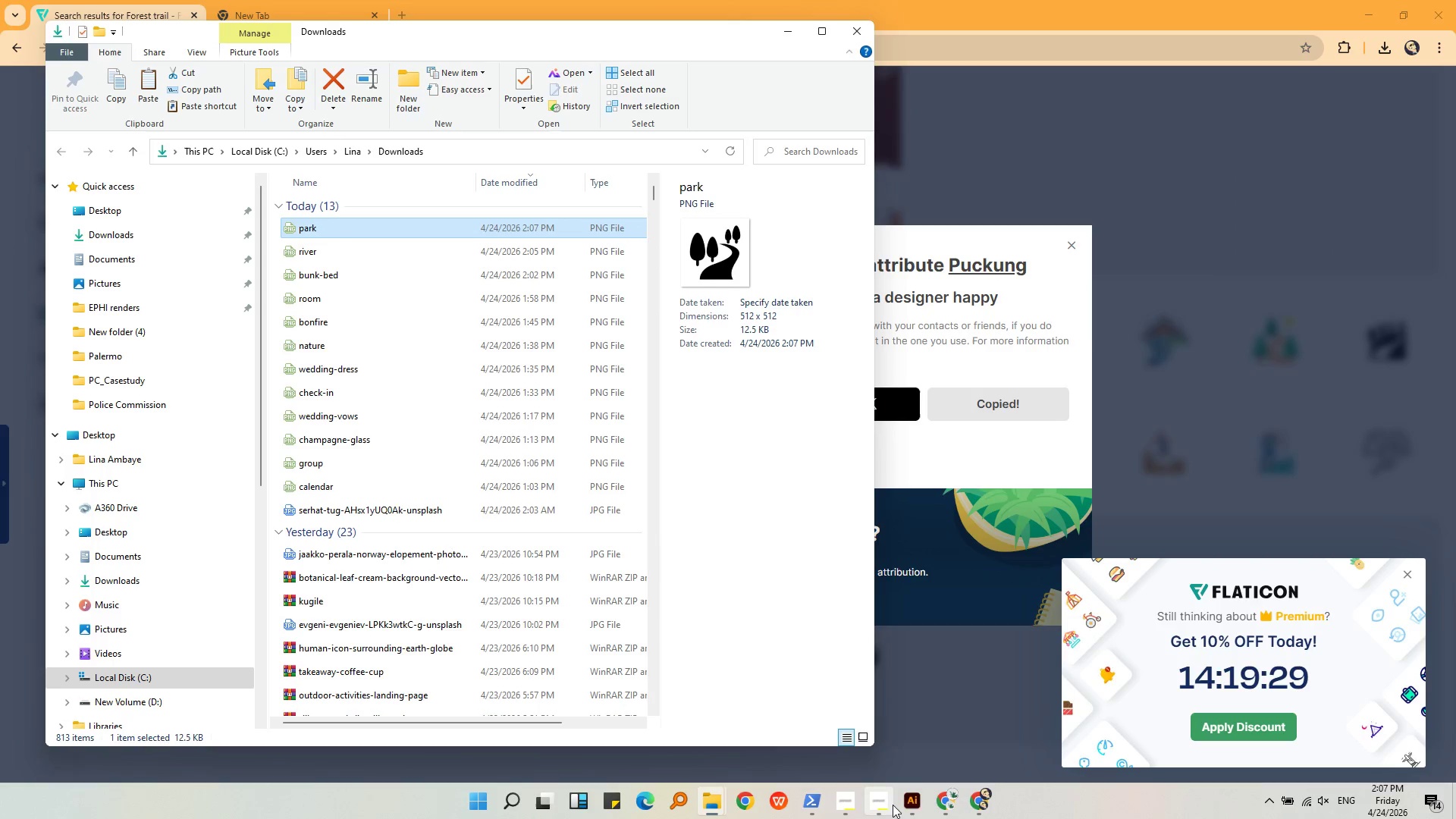 
left_click([910, 805])
 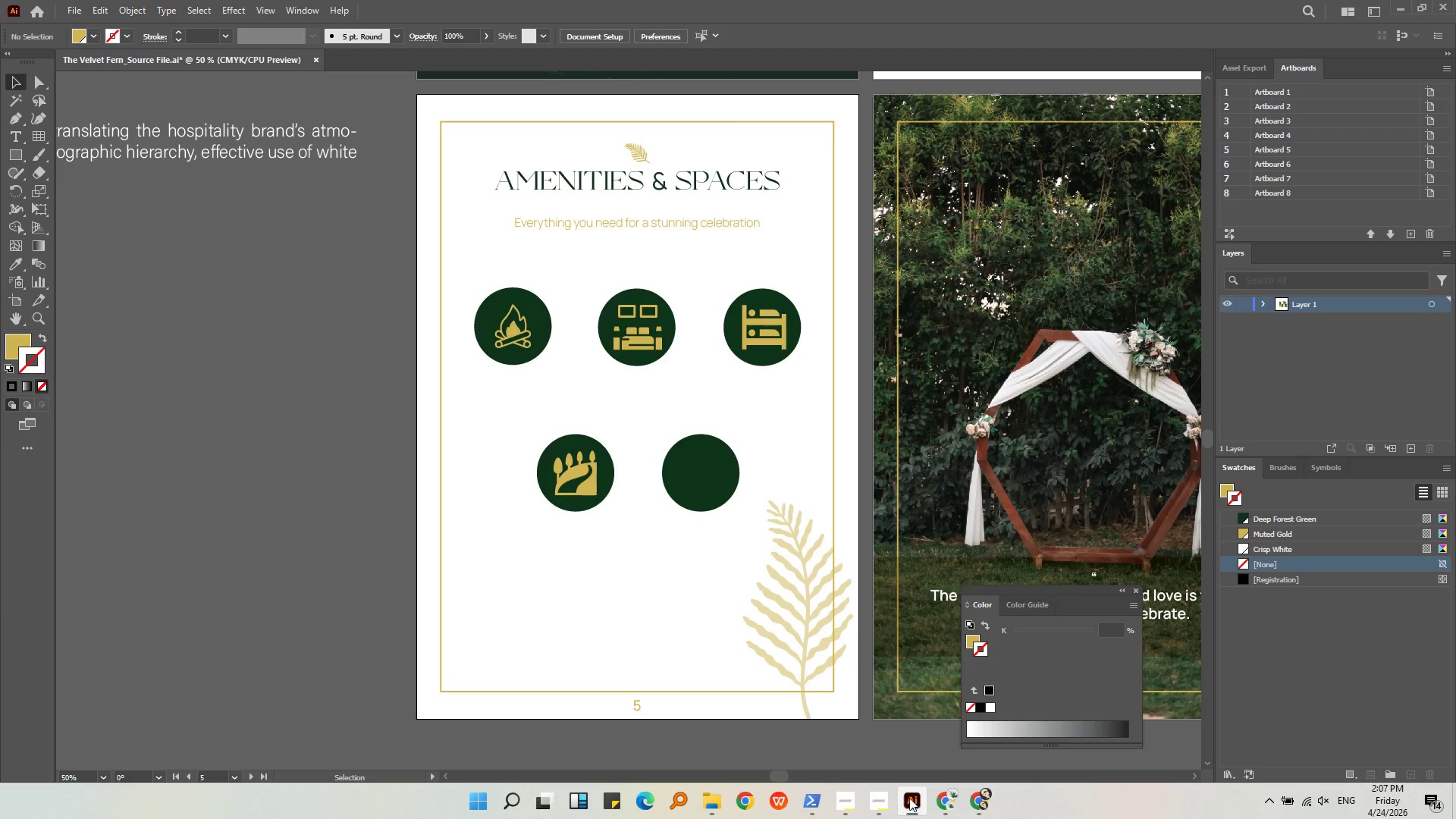 
key(Control+V)
 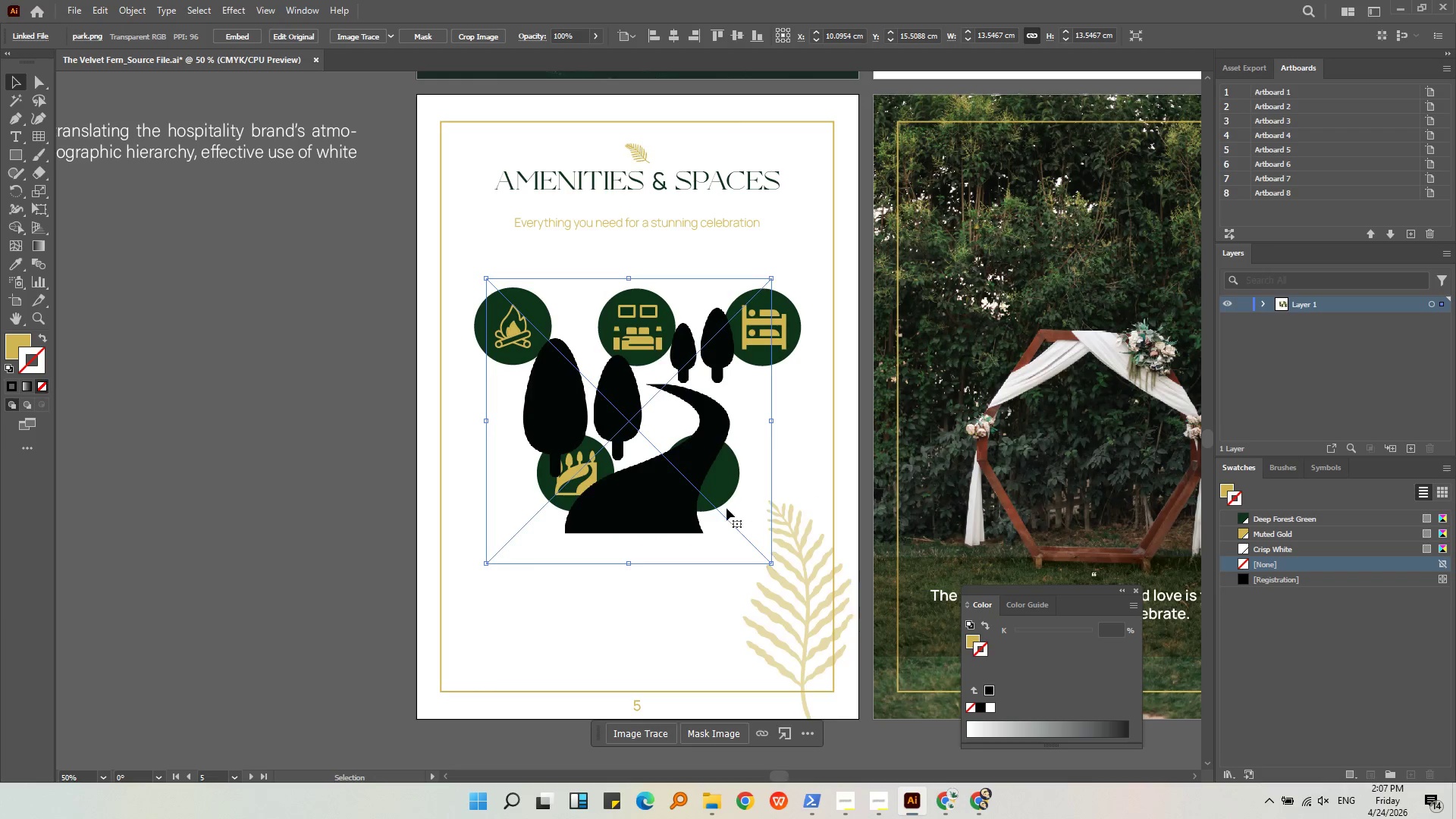 
left_click_drag(start_coordinate=[666, 503], to_coordinate=[268, 522])
 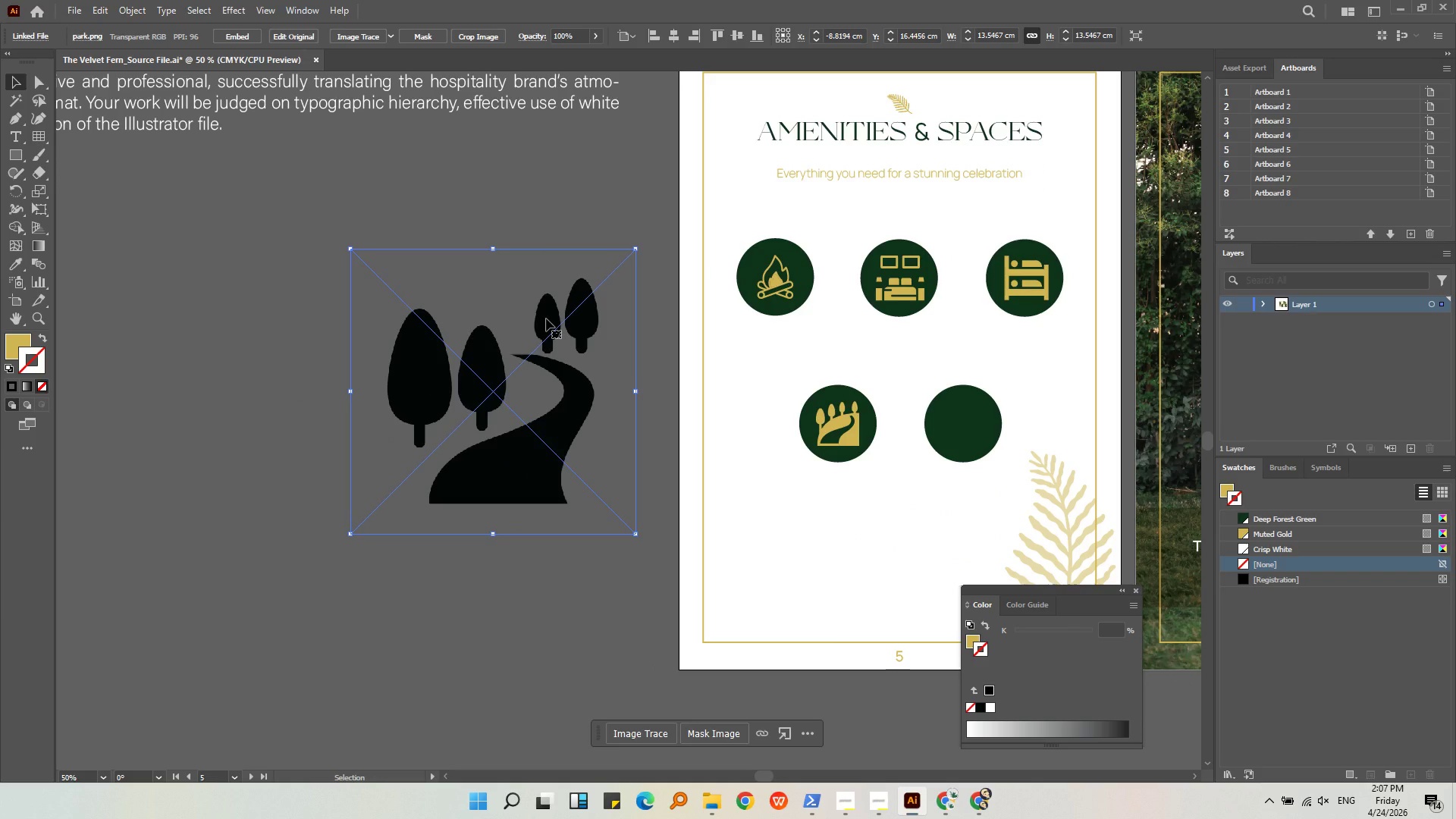 
wait(14.7)
 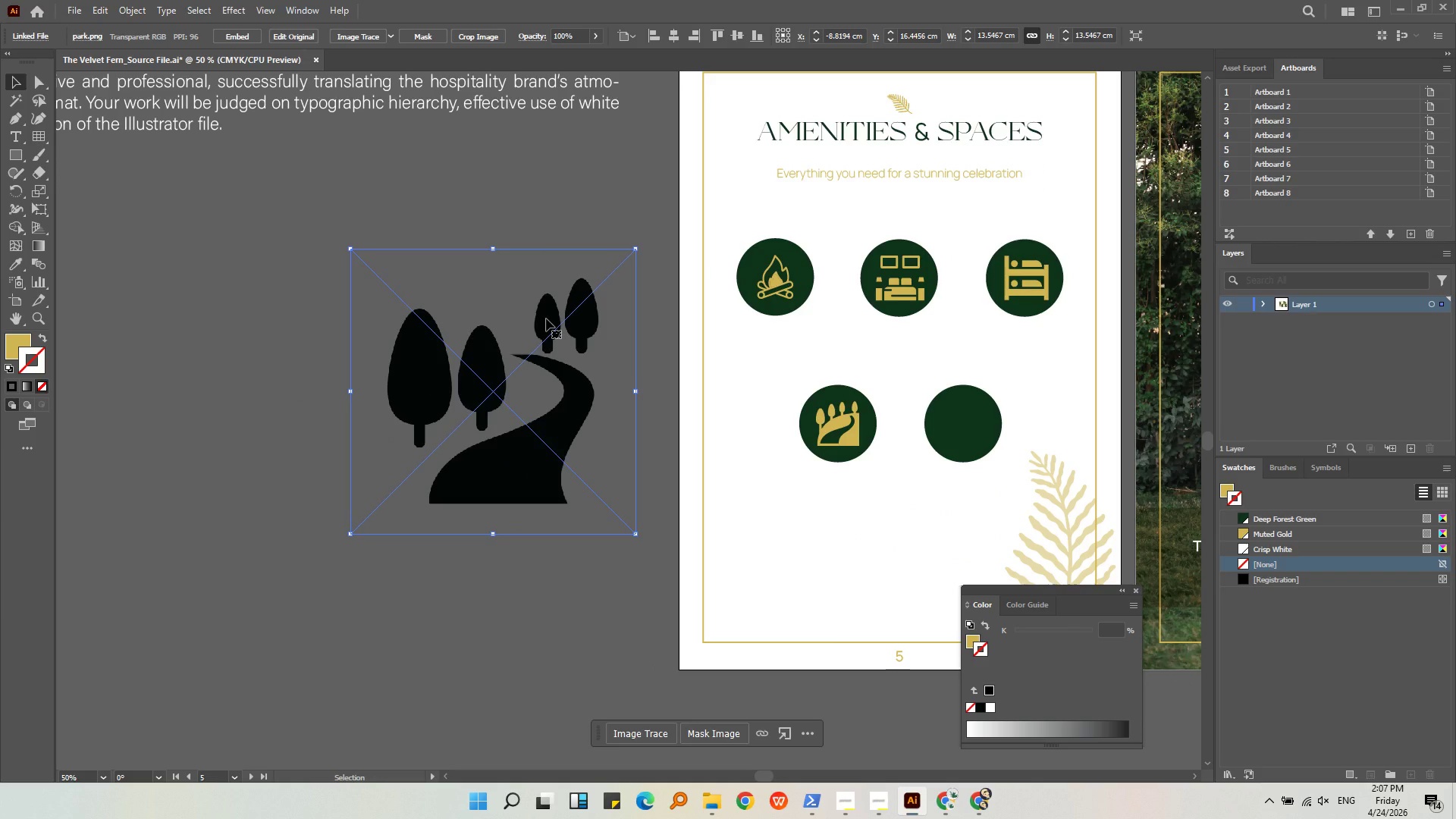 
double_click([366, 38])
 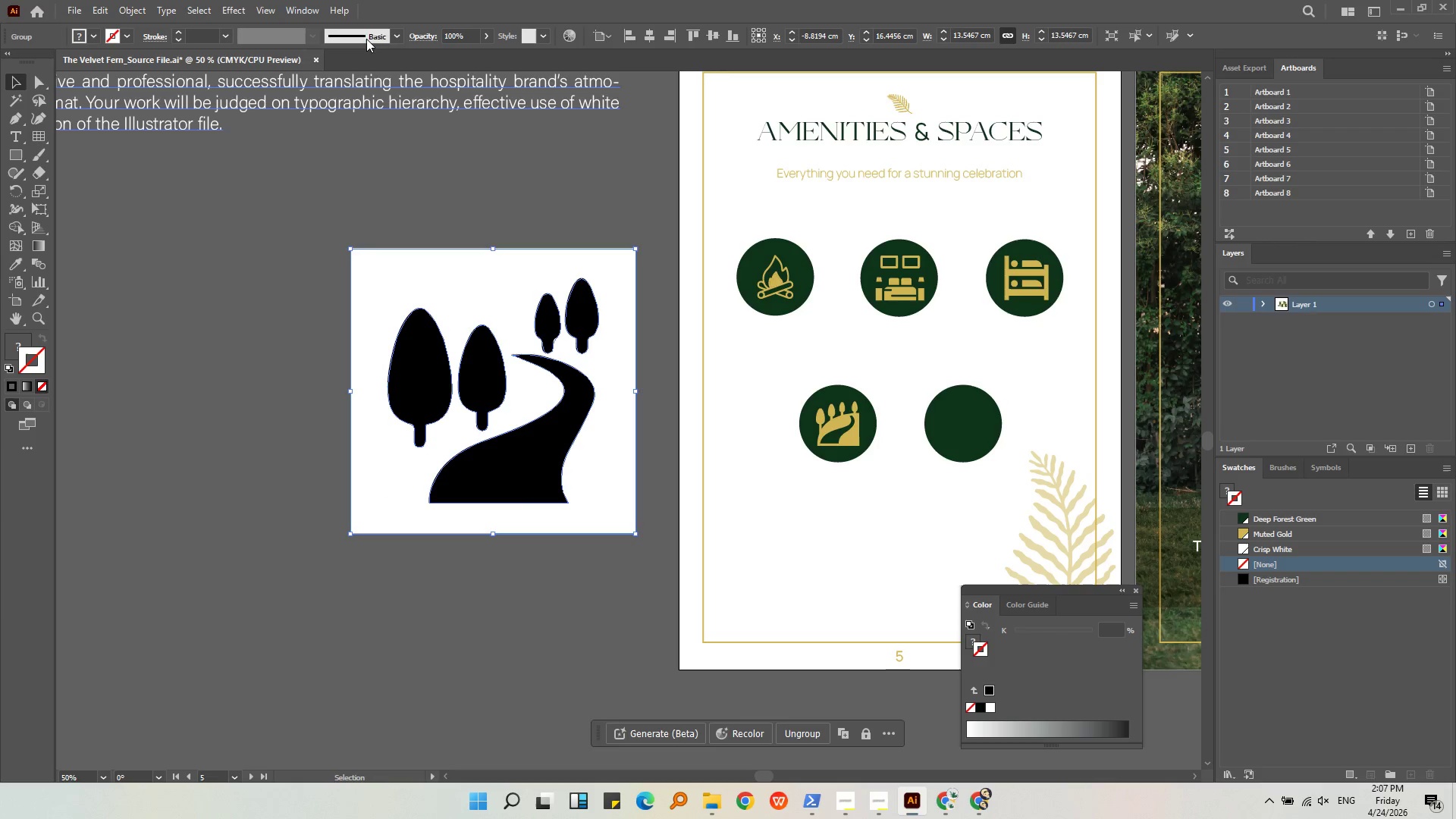 
key(Control+Shift+G)
 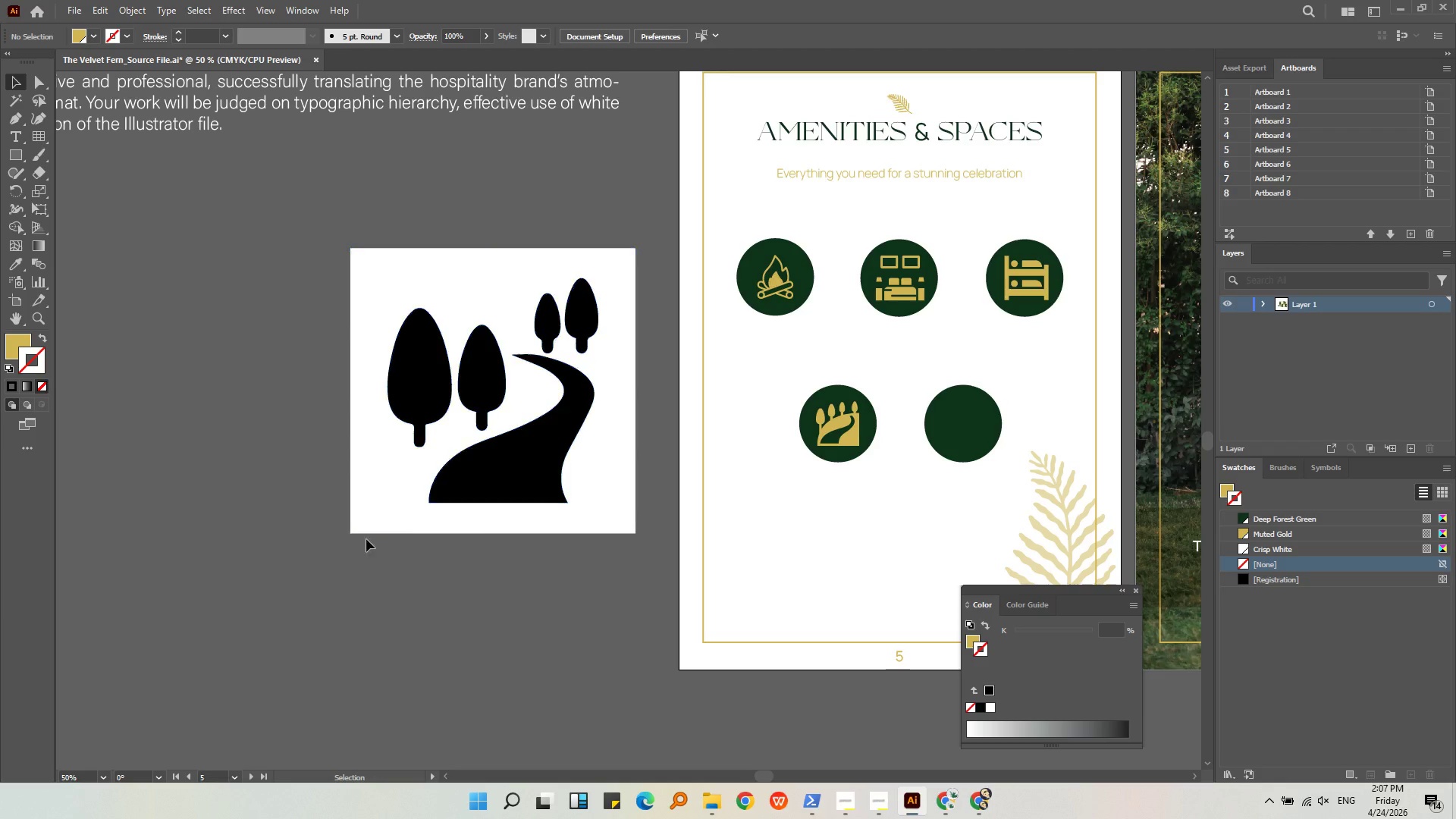 
double_click([372, 518])
 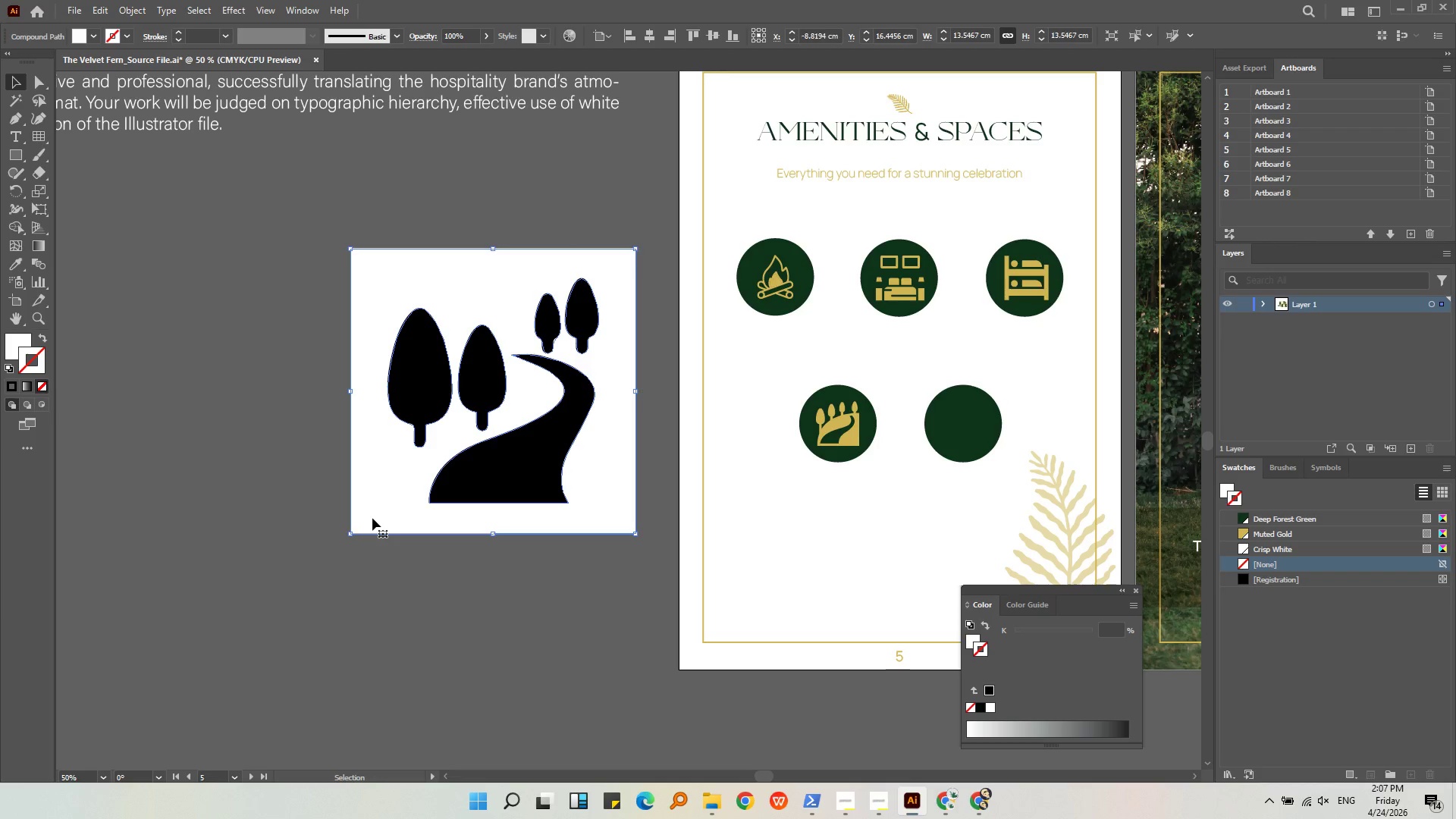 
key(Backspace)
 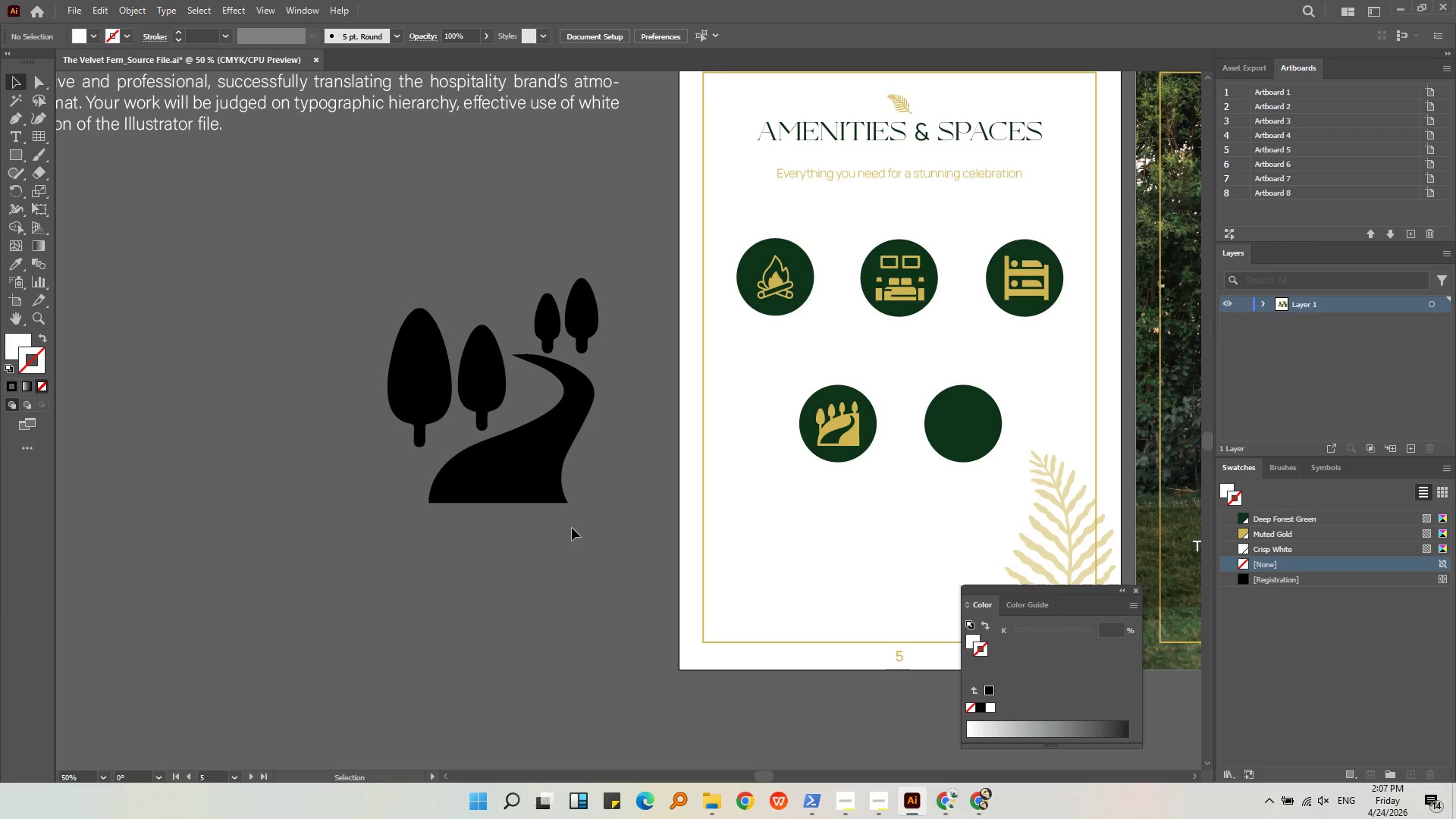 
left_click_drag(start_coordinate=[603, 535], to_coordinate=[368, 178])
 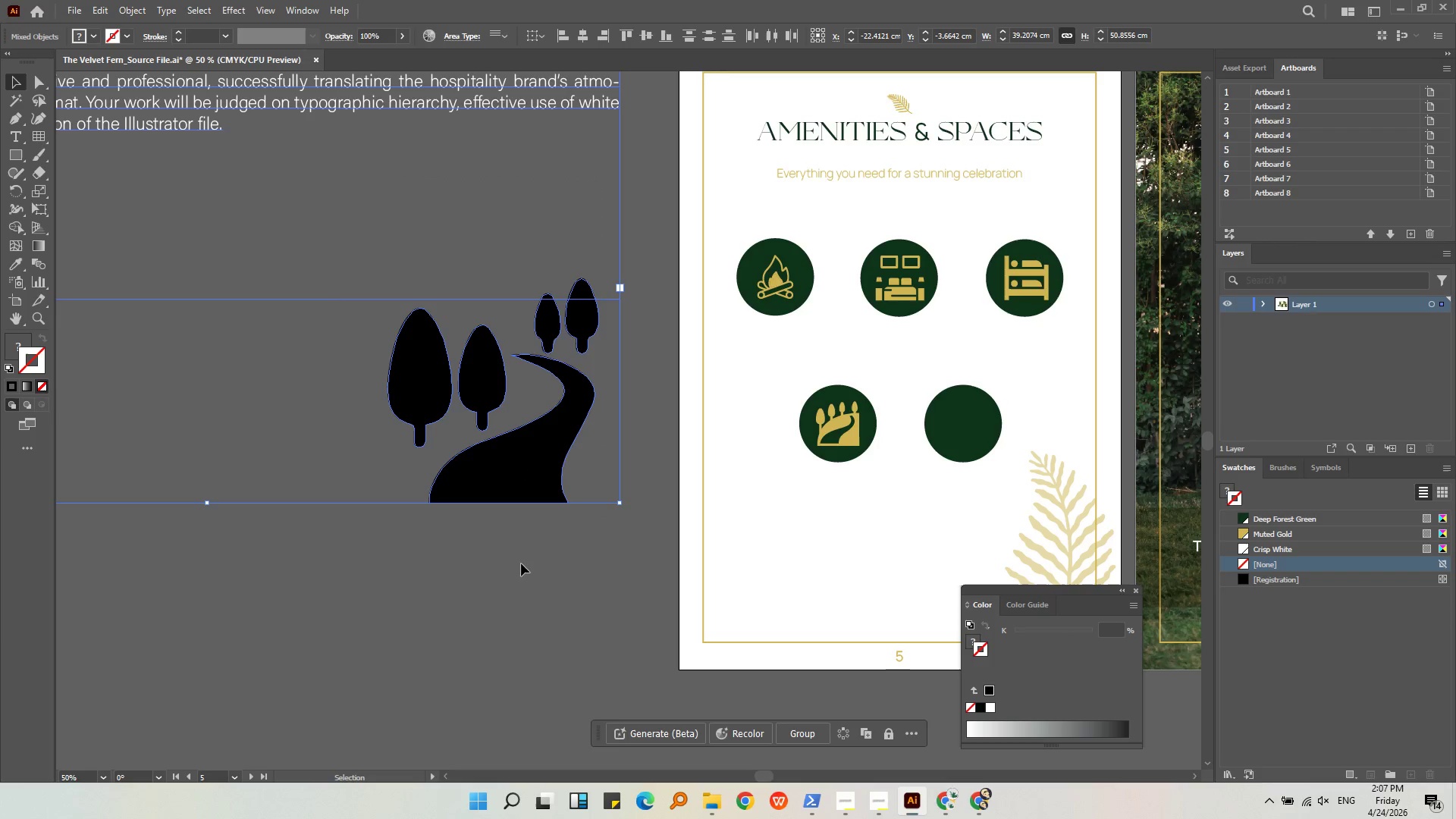 
double_click([528, 475])
 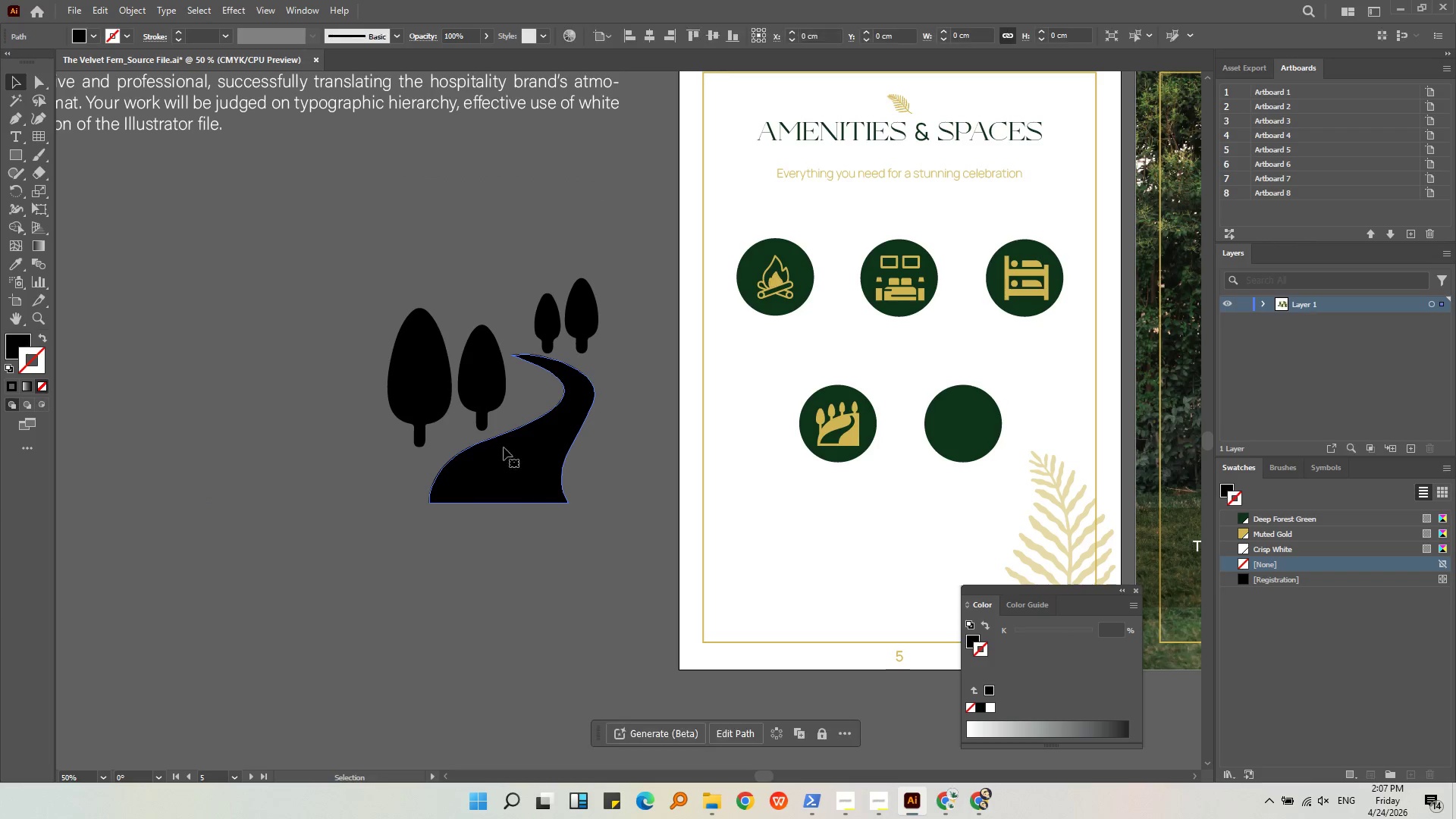 
hold_key(key=ShiftLeft, duration=1.8)
double_click([479, 385])
 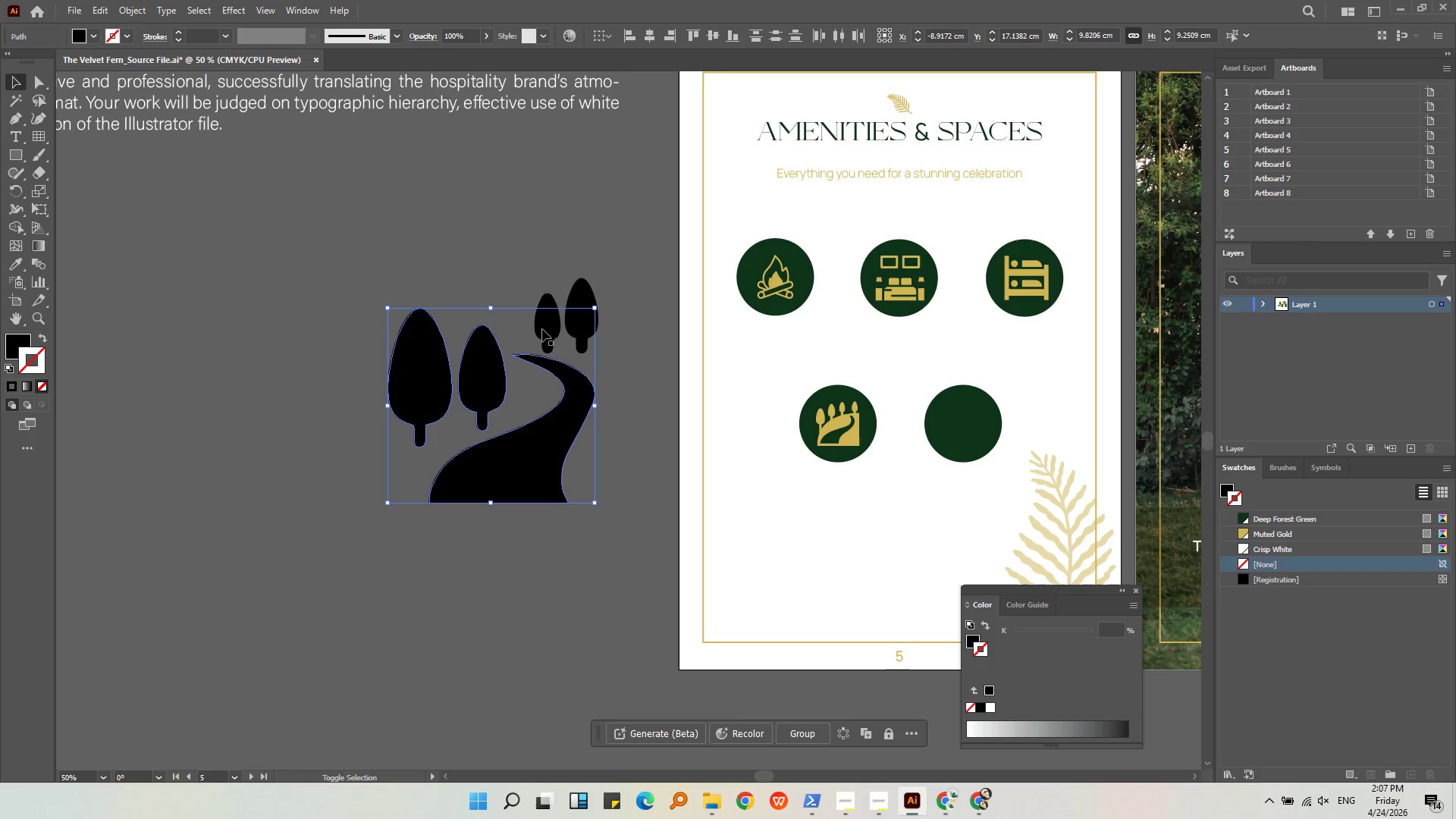 
triple_click([552, 323])
 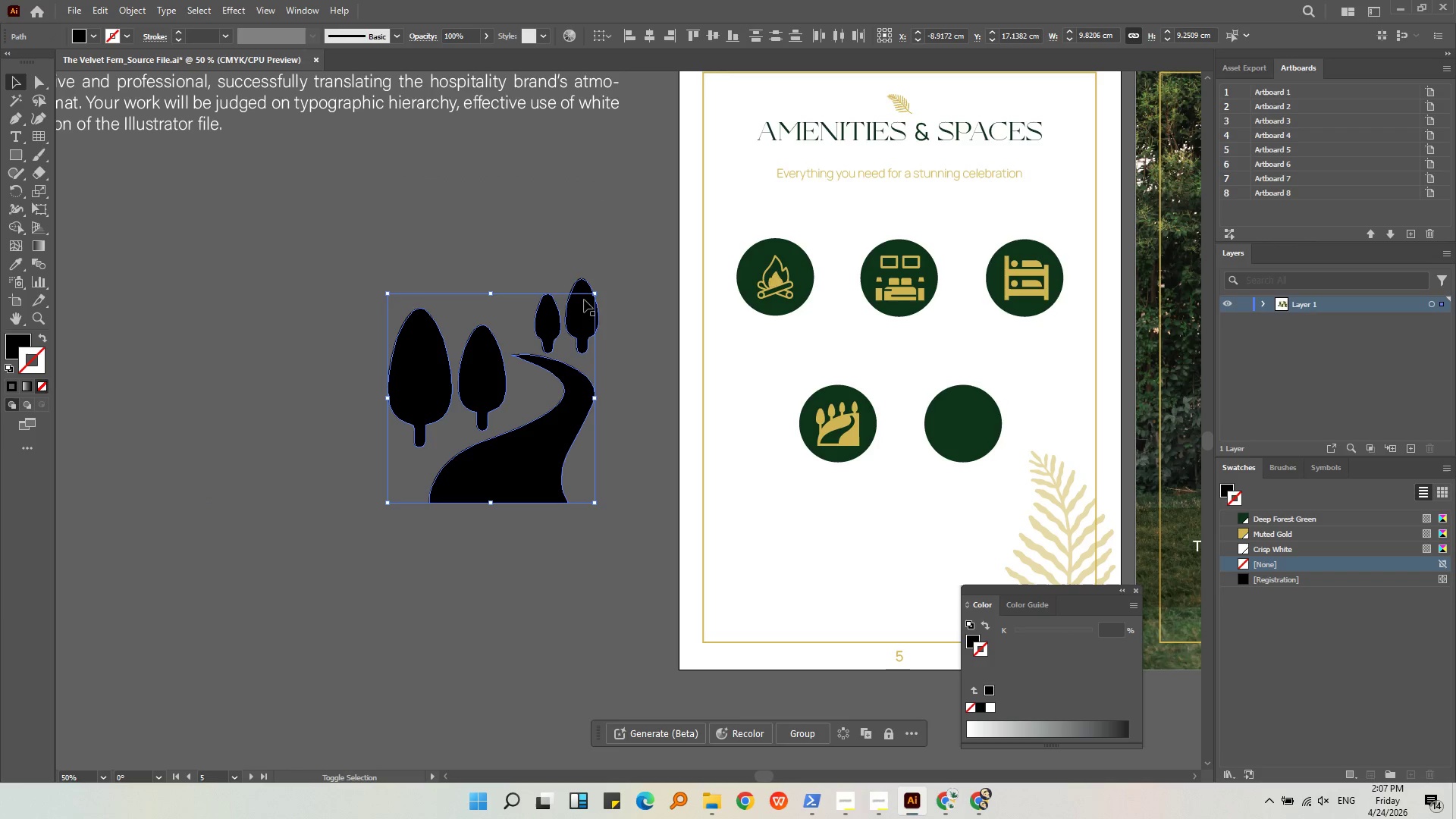 
triple_click([584, 294])
 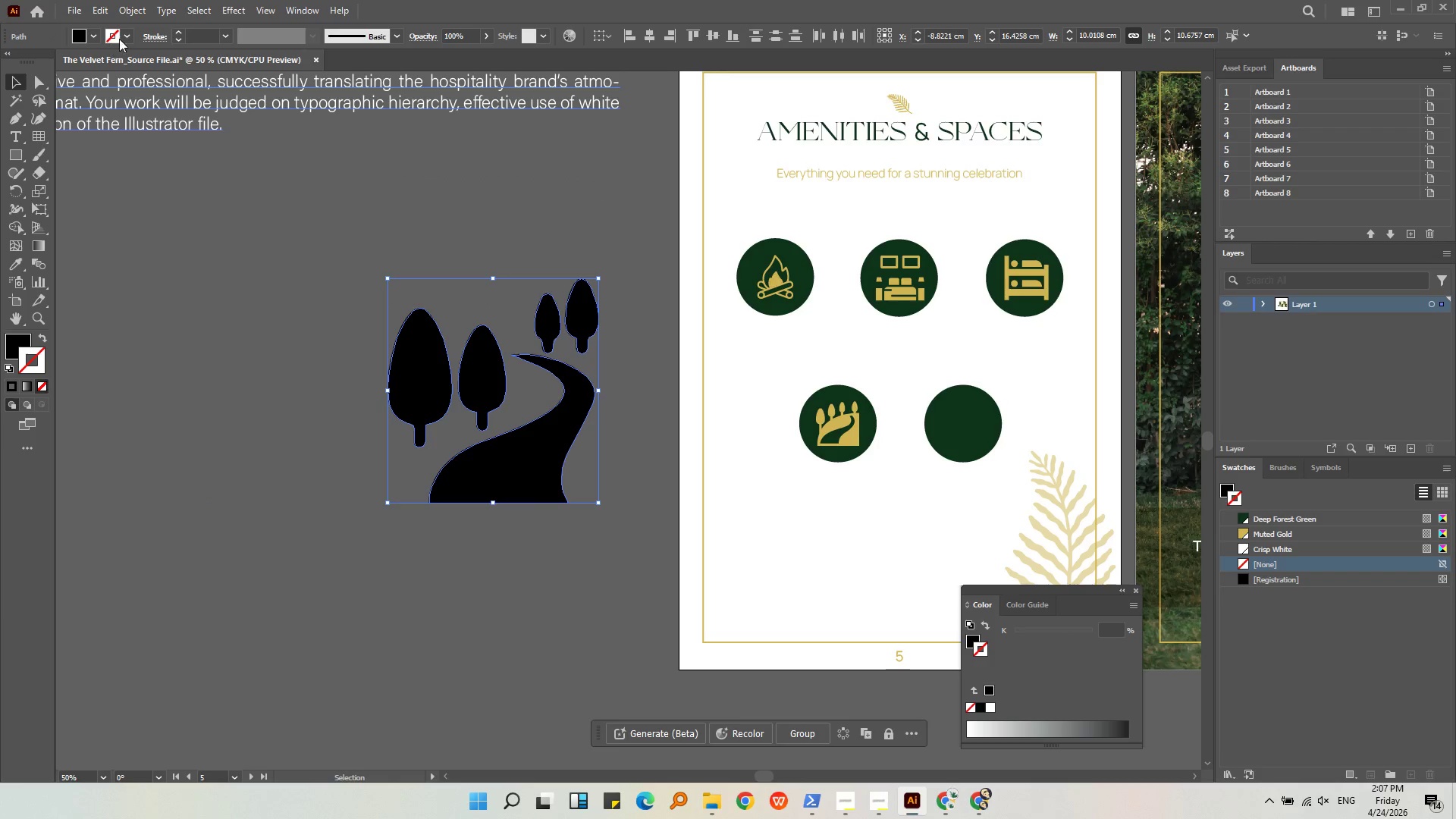 
left_click([96, 35])
 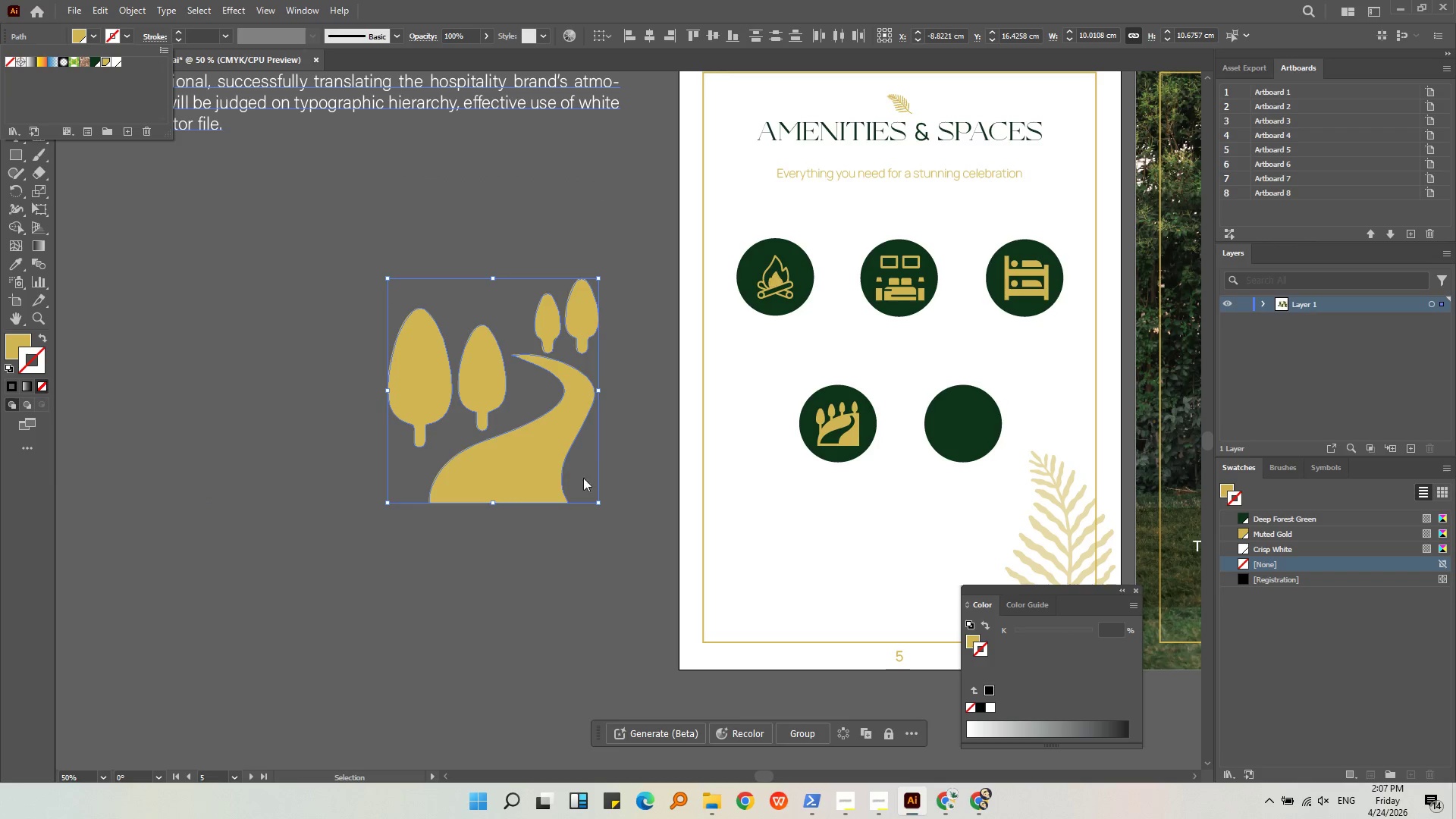 
hold_key(key=ShiftLeft, duration=0.44)
left_click([596, 503])
 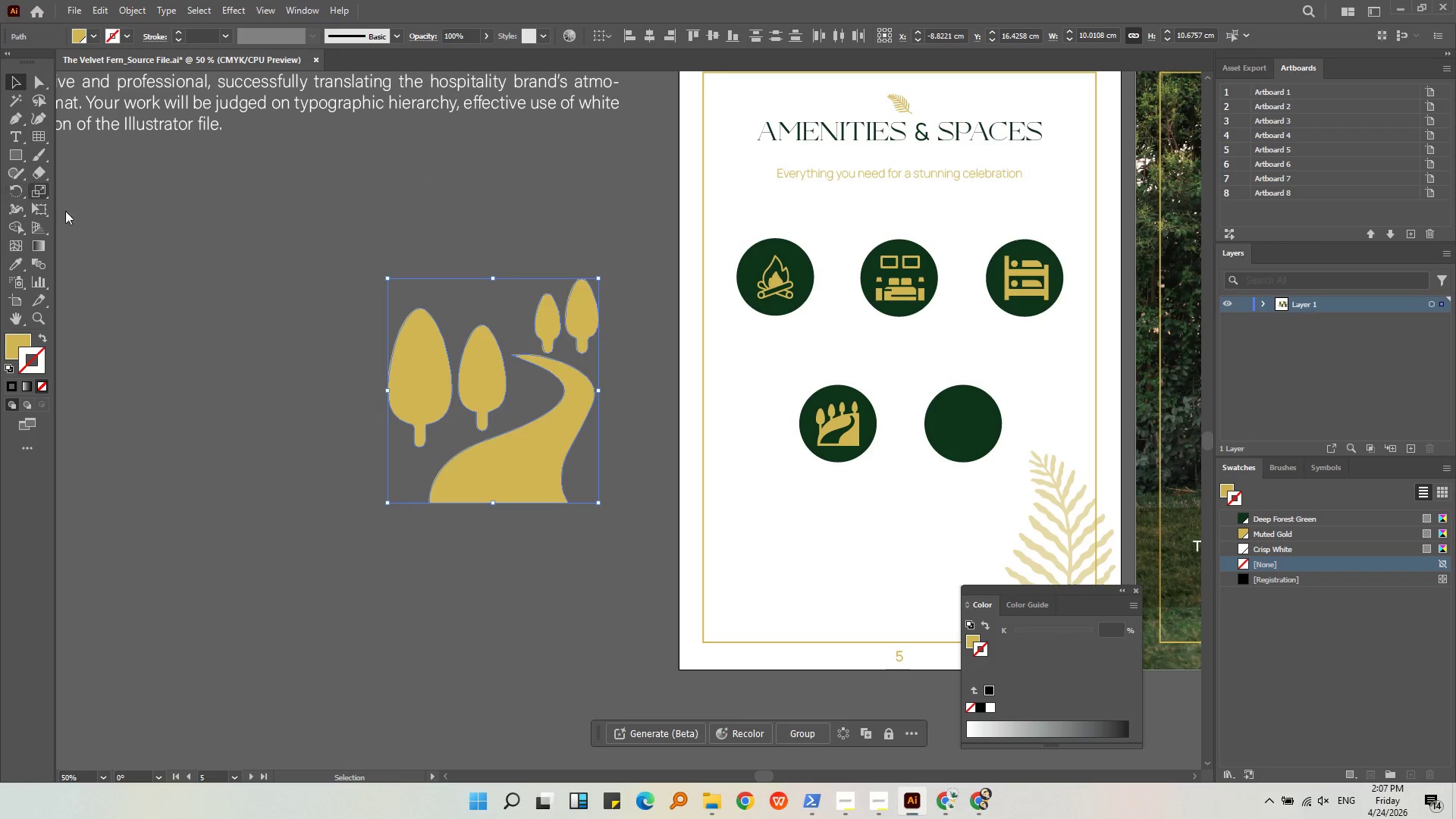 
left_click([344, 416])
 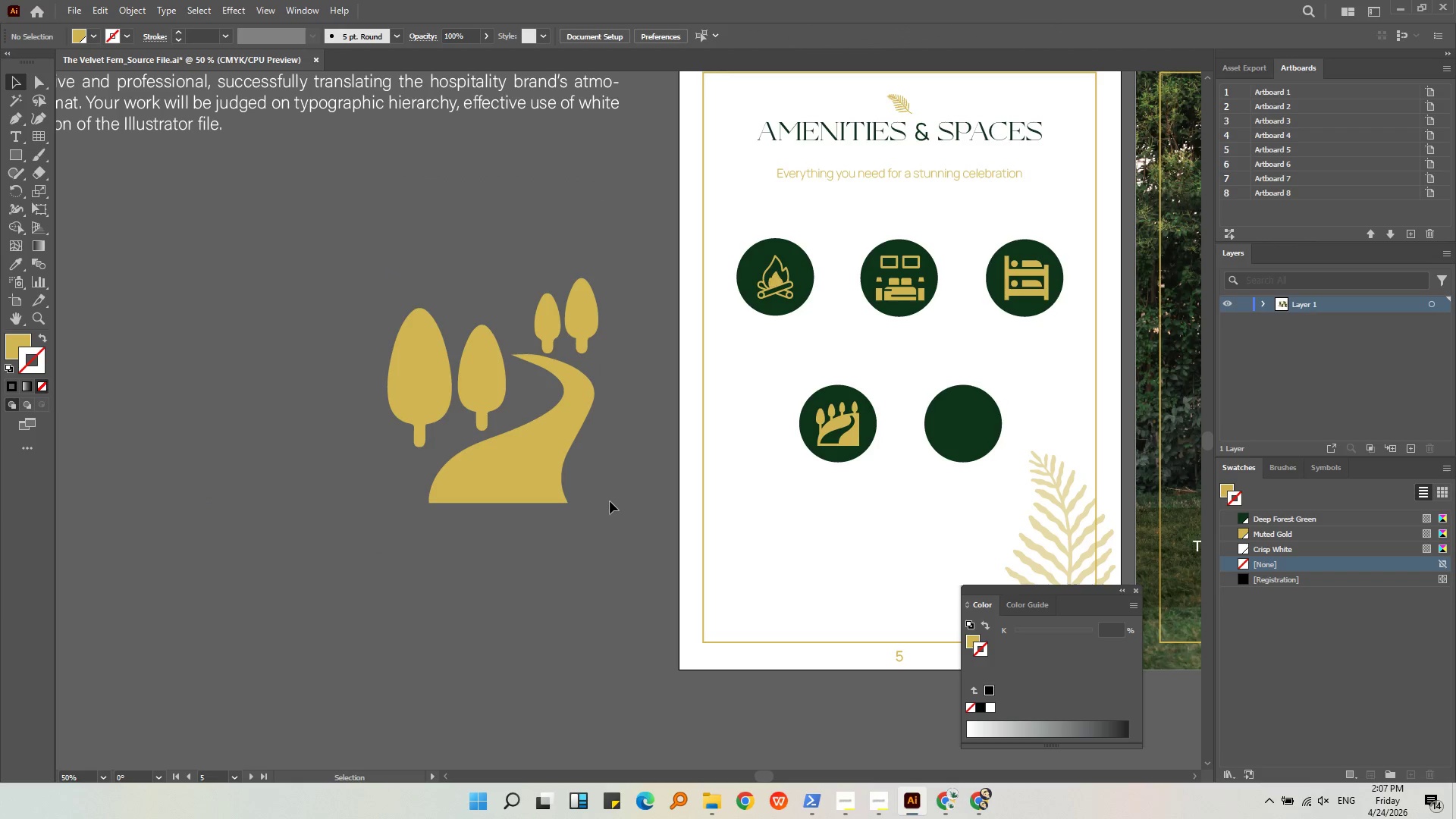 
left_click_drag(start_coordinate=[610, 501], to_coordinate=[609, 507])
 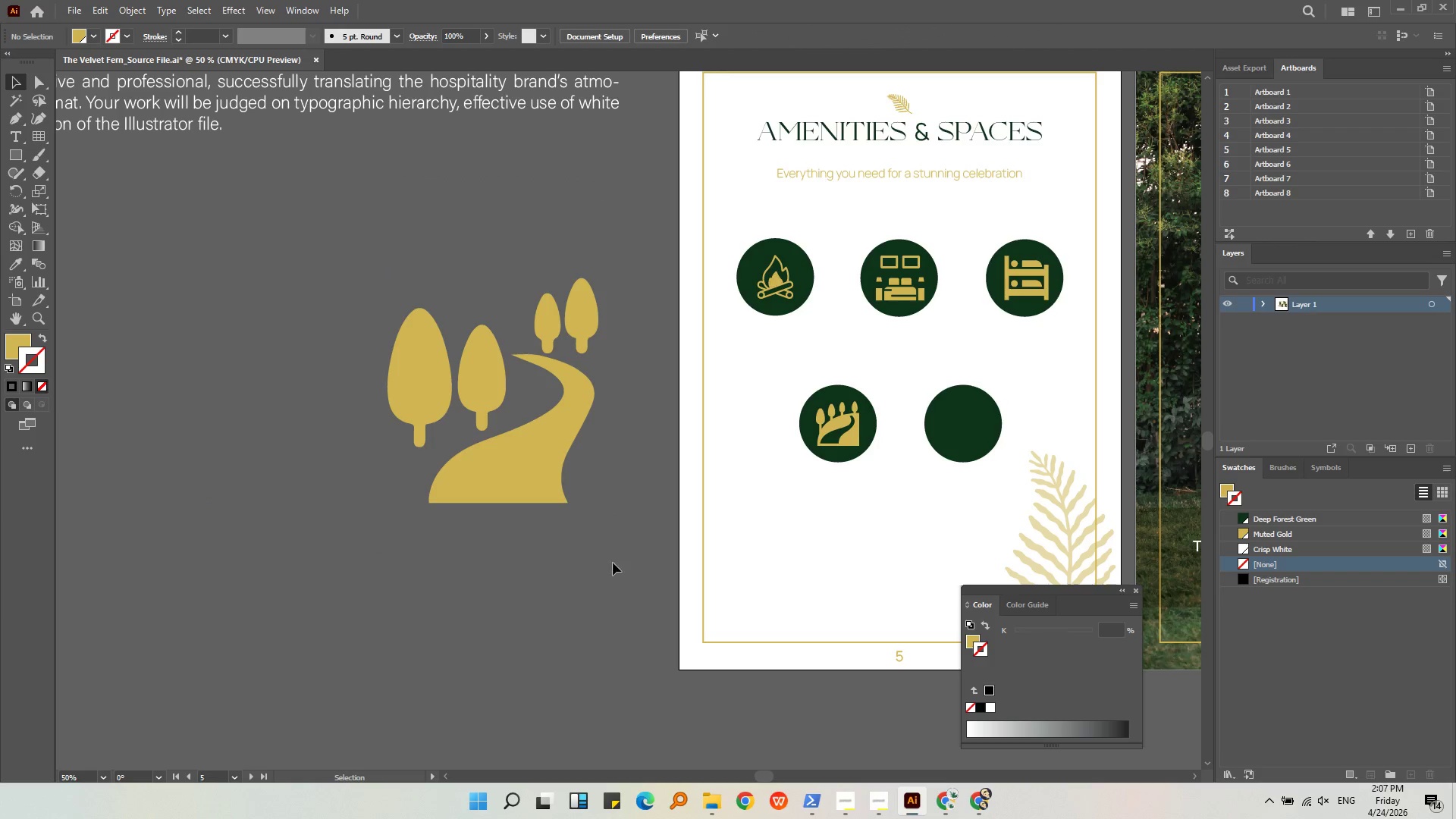 
left_click_drag(start_coordinate=[614, 569], to_coordinate=[369, 297])
 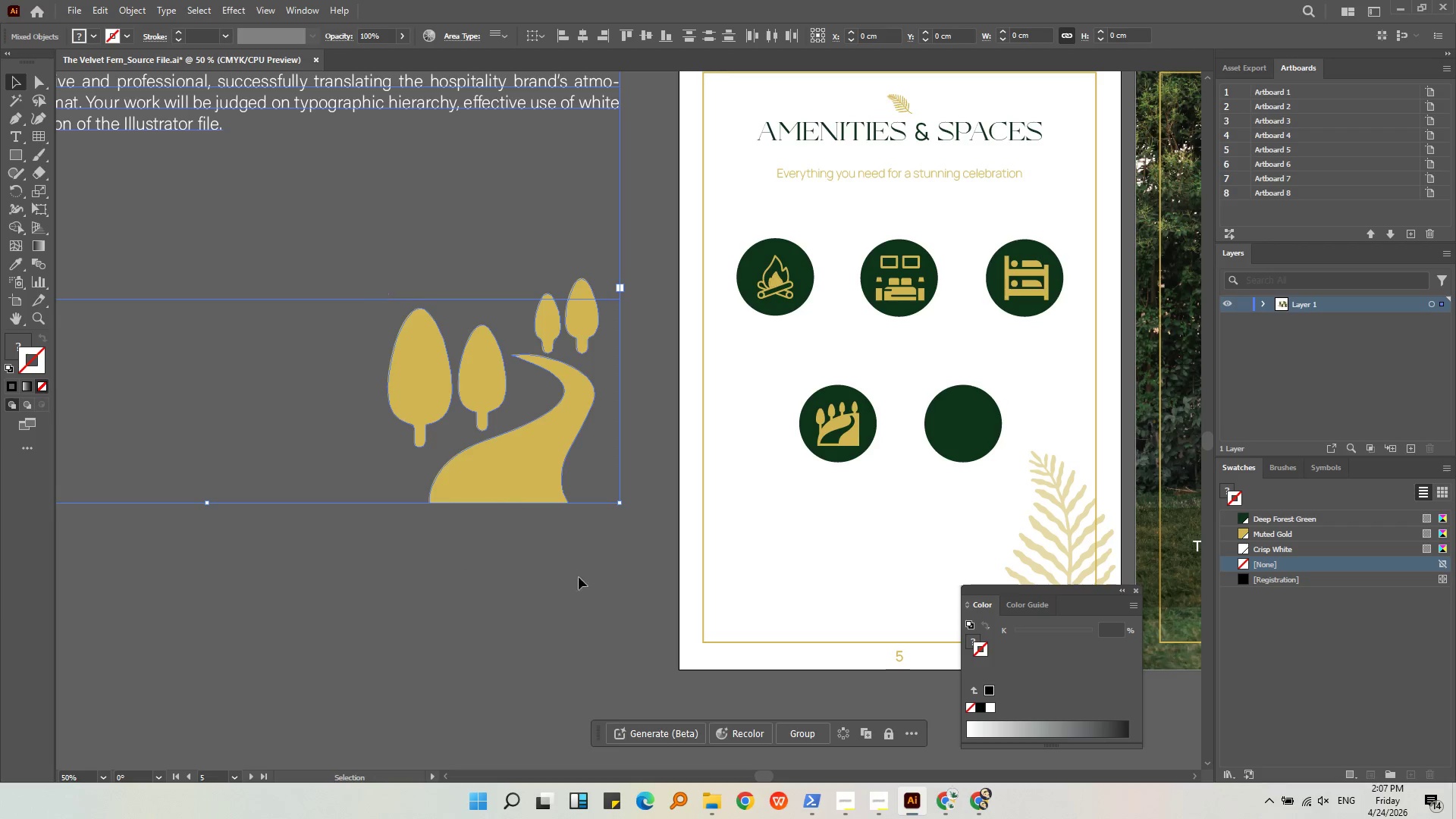 
hold_key(key=ShiftLeft, duration=1.25)
left_click([538, 109])
 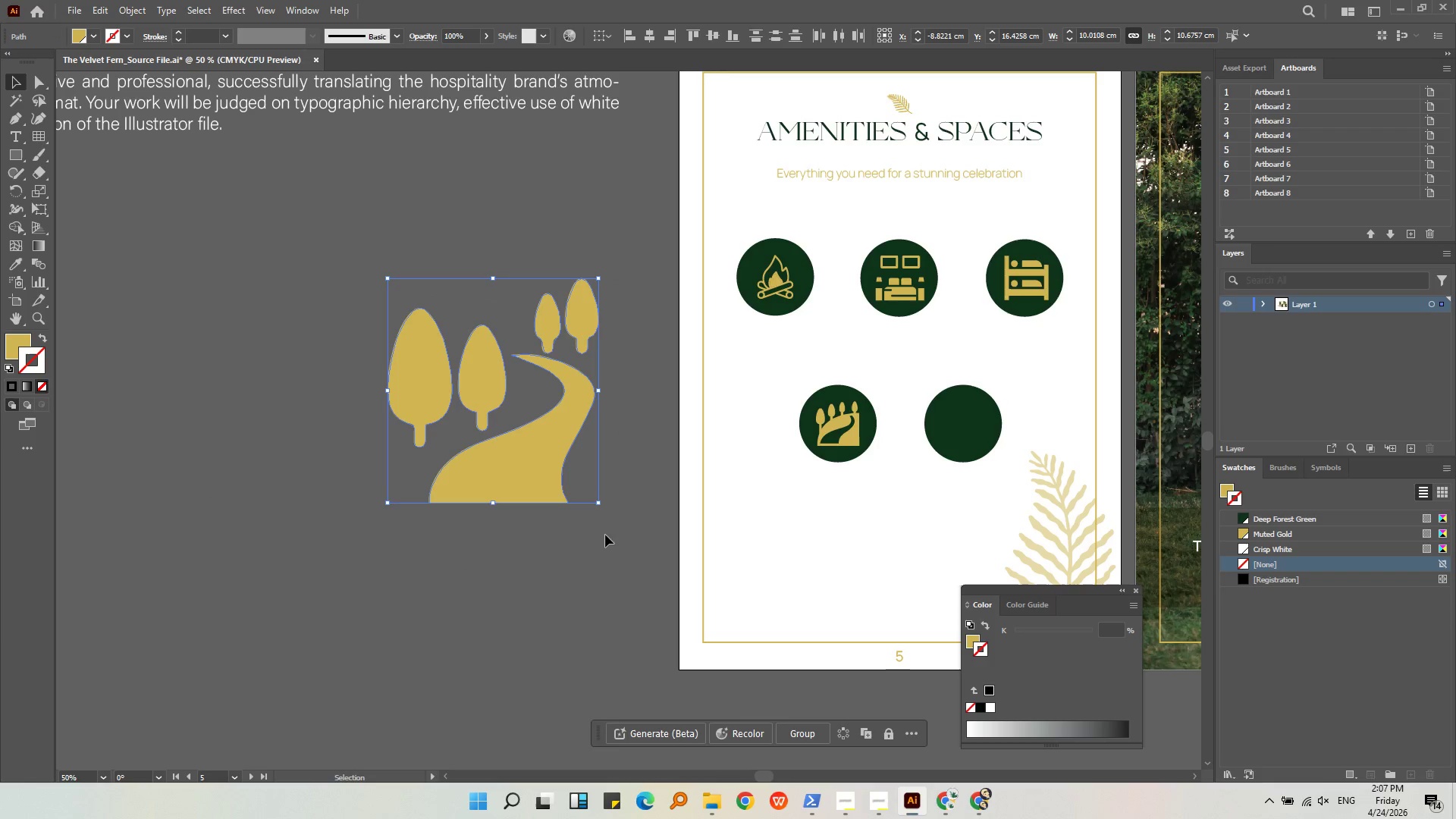 
hold_key(key=ShiftLeft, duration=0.94)
left_click_drag(start_coordinate=[599, 501], to_coordinate=[609, 376])
 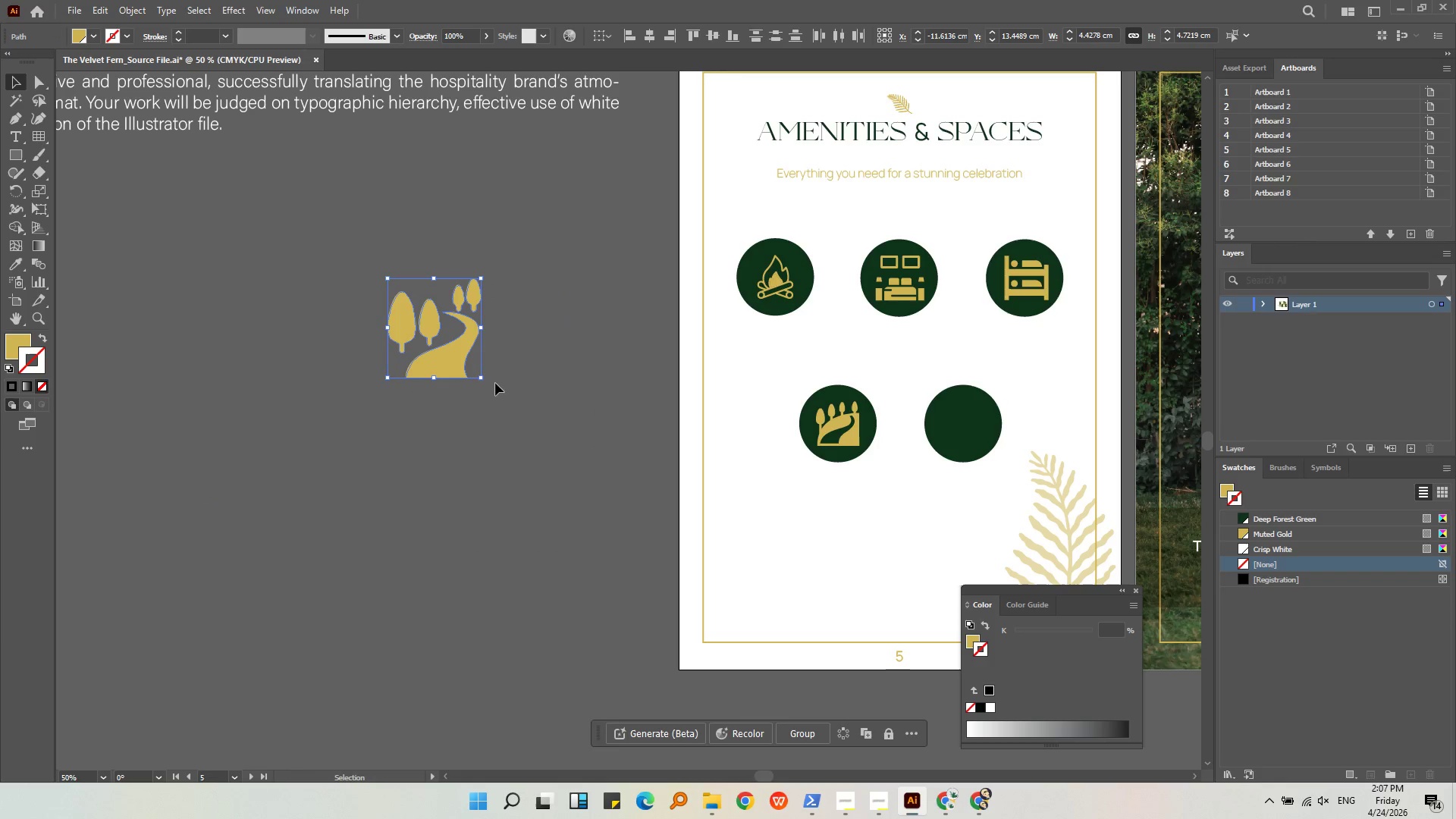 
hold_key(key=ShiftLeft, duration=0.83)
left_click_drag(start_coordinate=[483, 378], to_coordinate=[483, 359])
 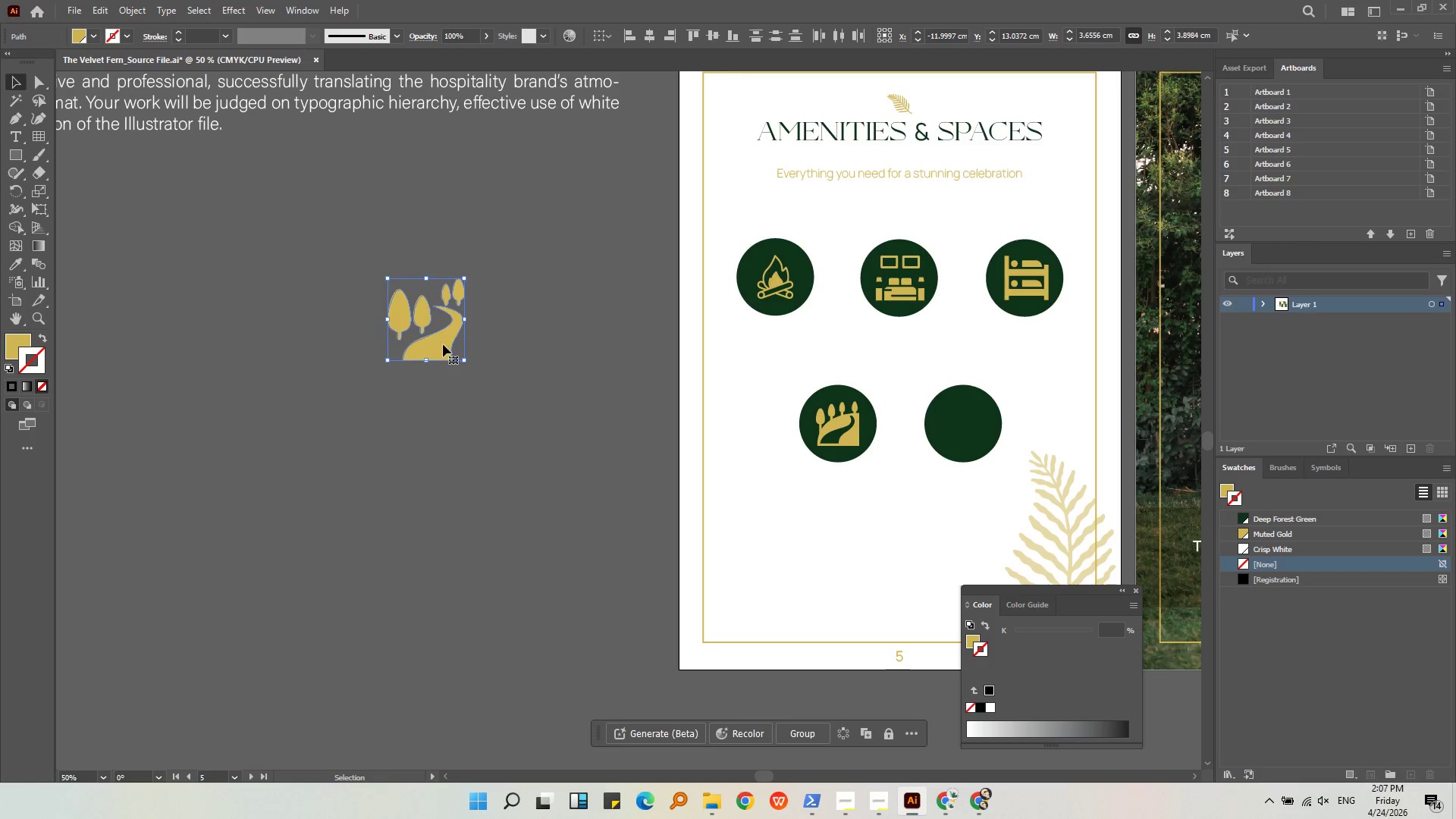 
left_click_drag(start_coordinate=[442, 344], to_coordinate=[972, 466])
 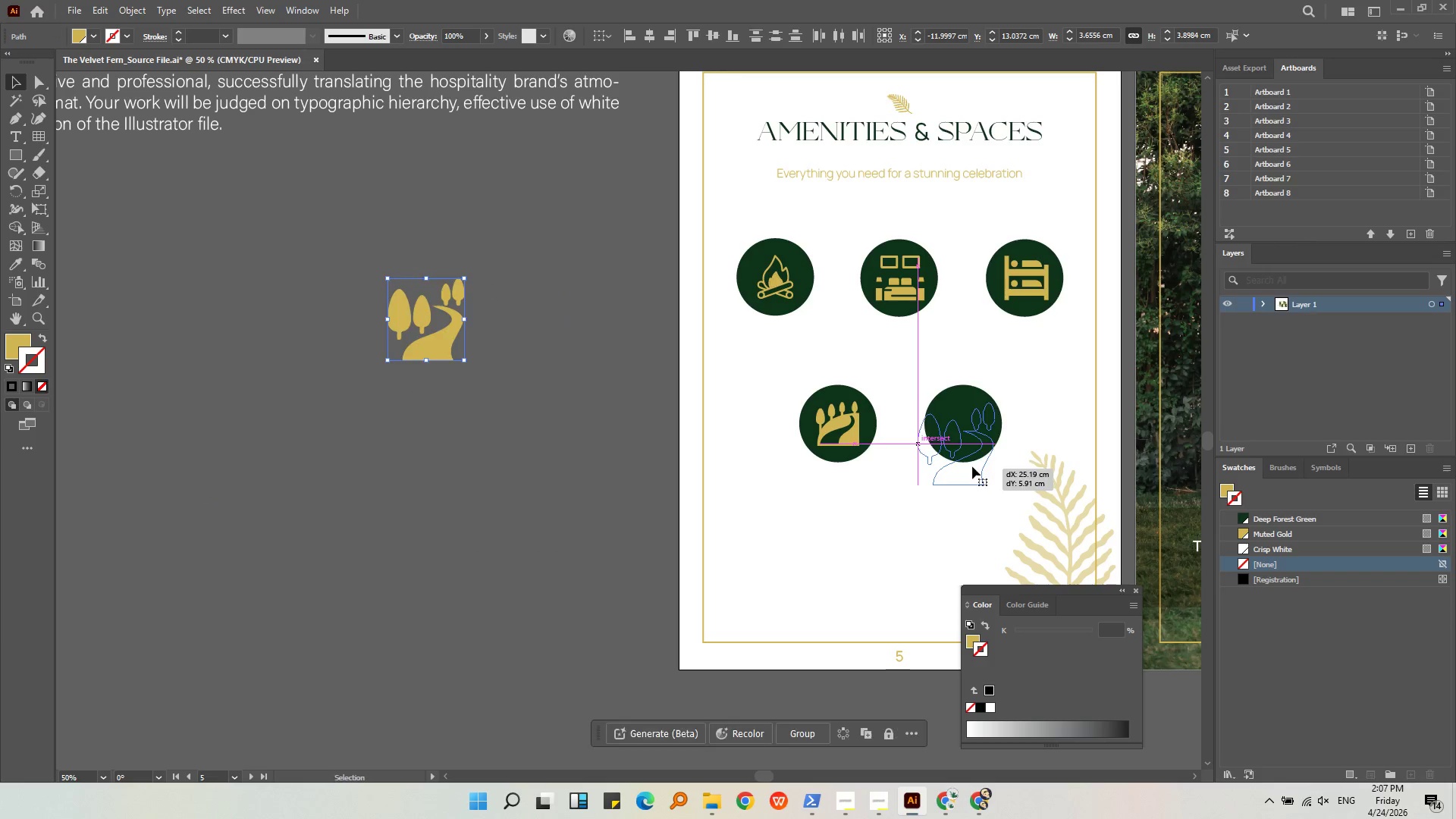 
key(Alt+AltLeft)
 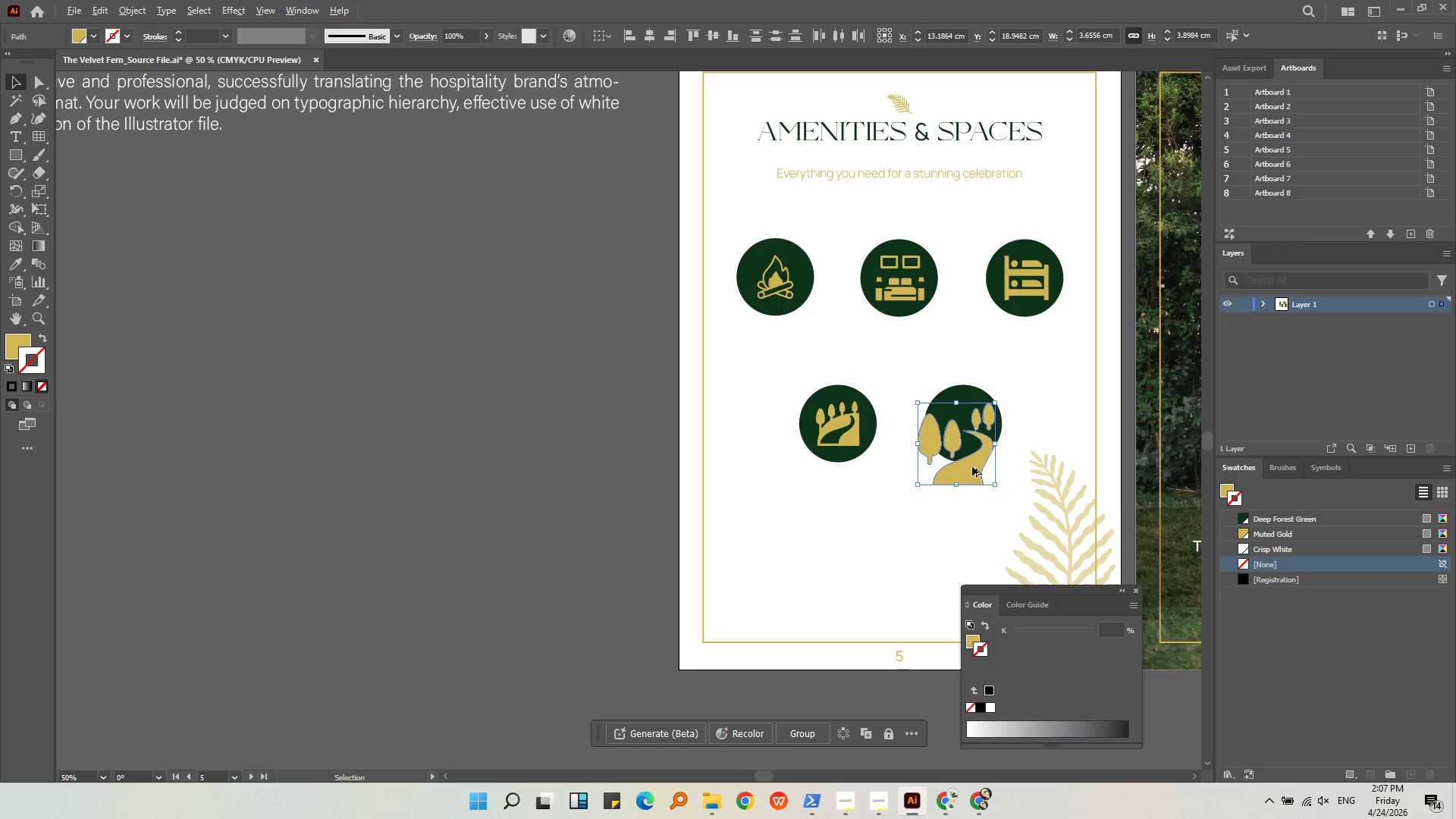 
scroll: coordinate [972, 466], scroll_direction: up, amount: 3.0
 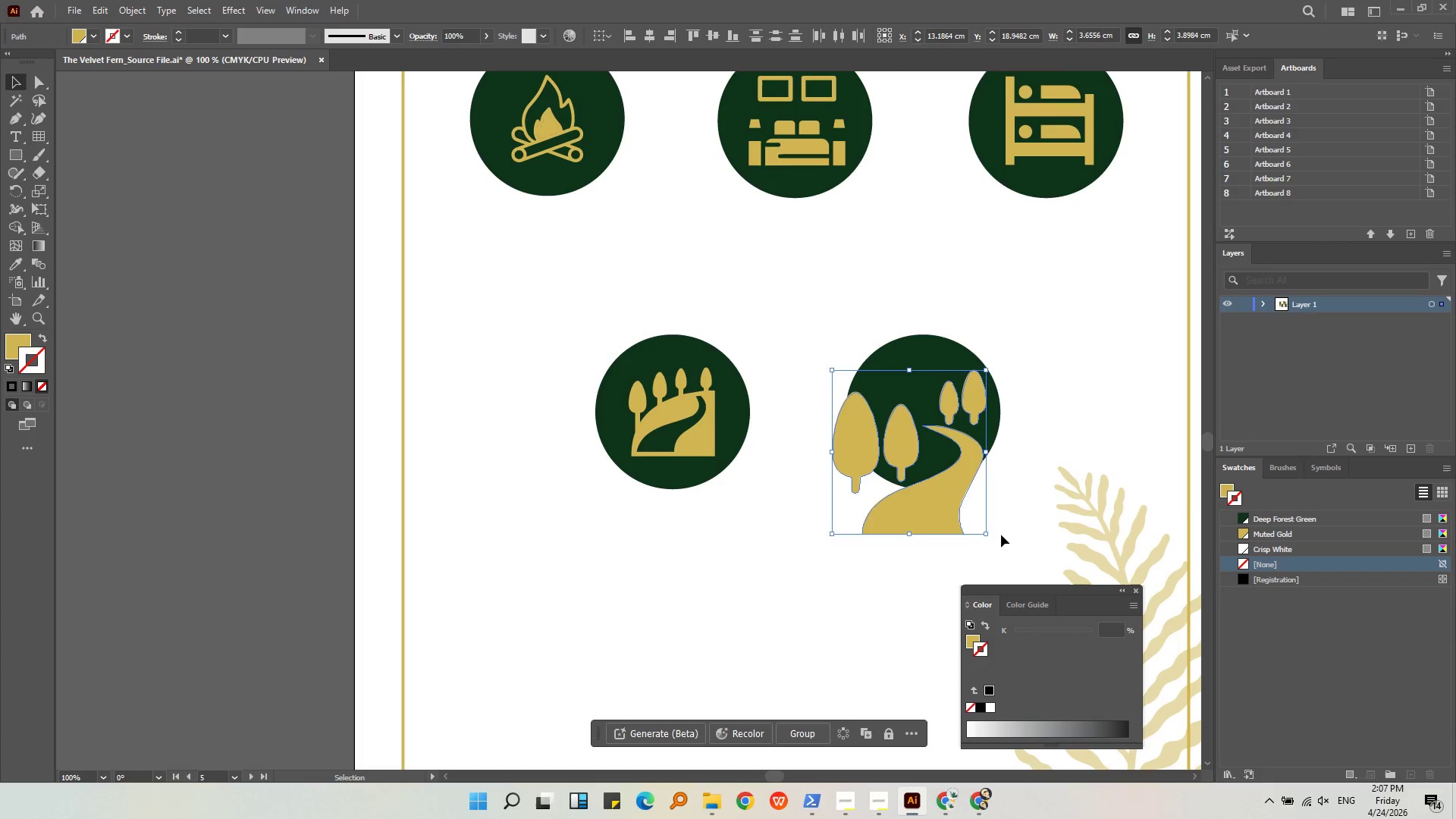 
key(Shift+ShiftLeft)
 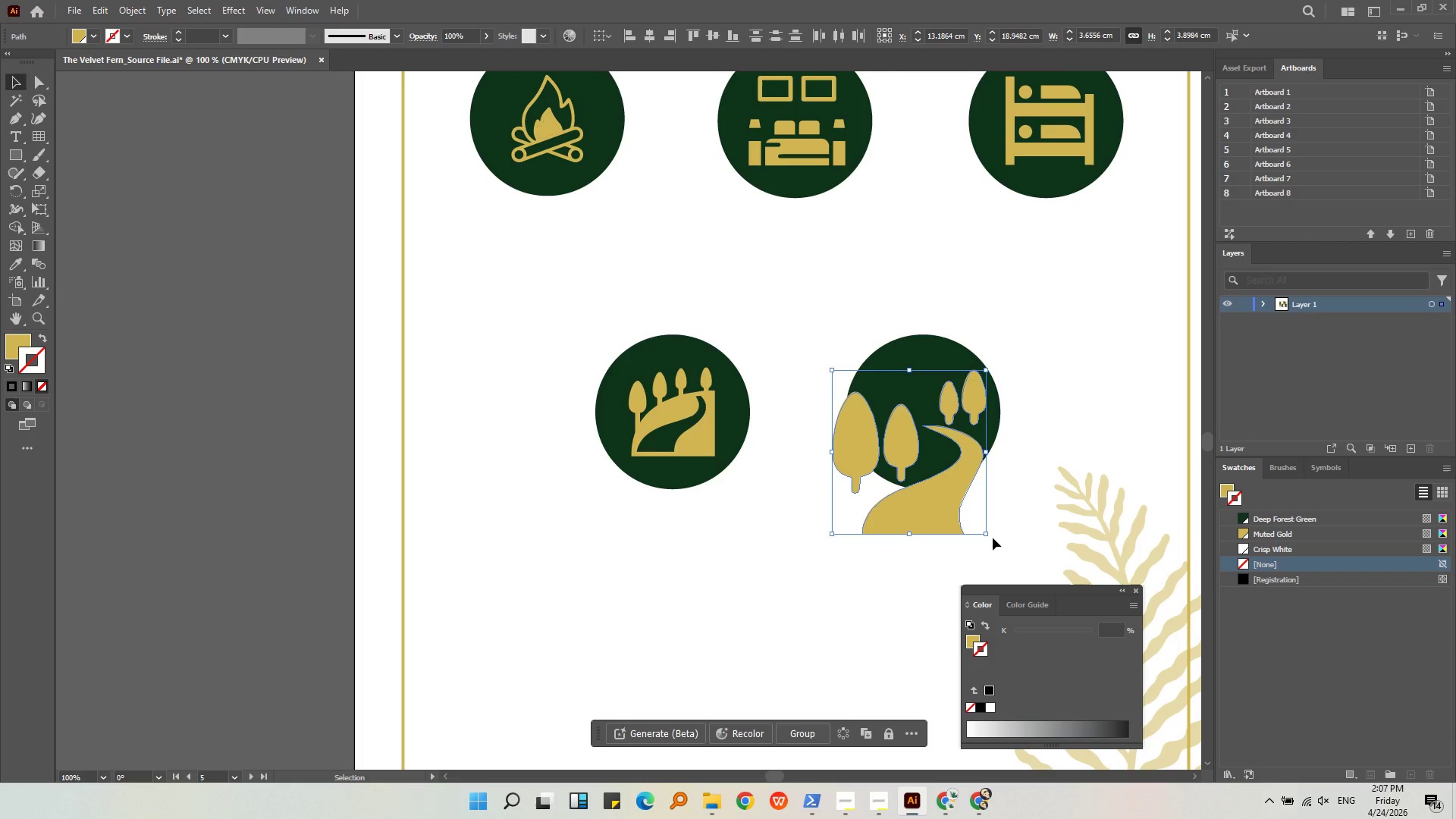 
key(Control+G)
 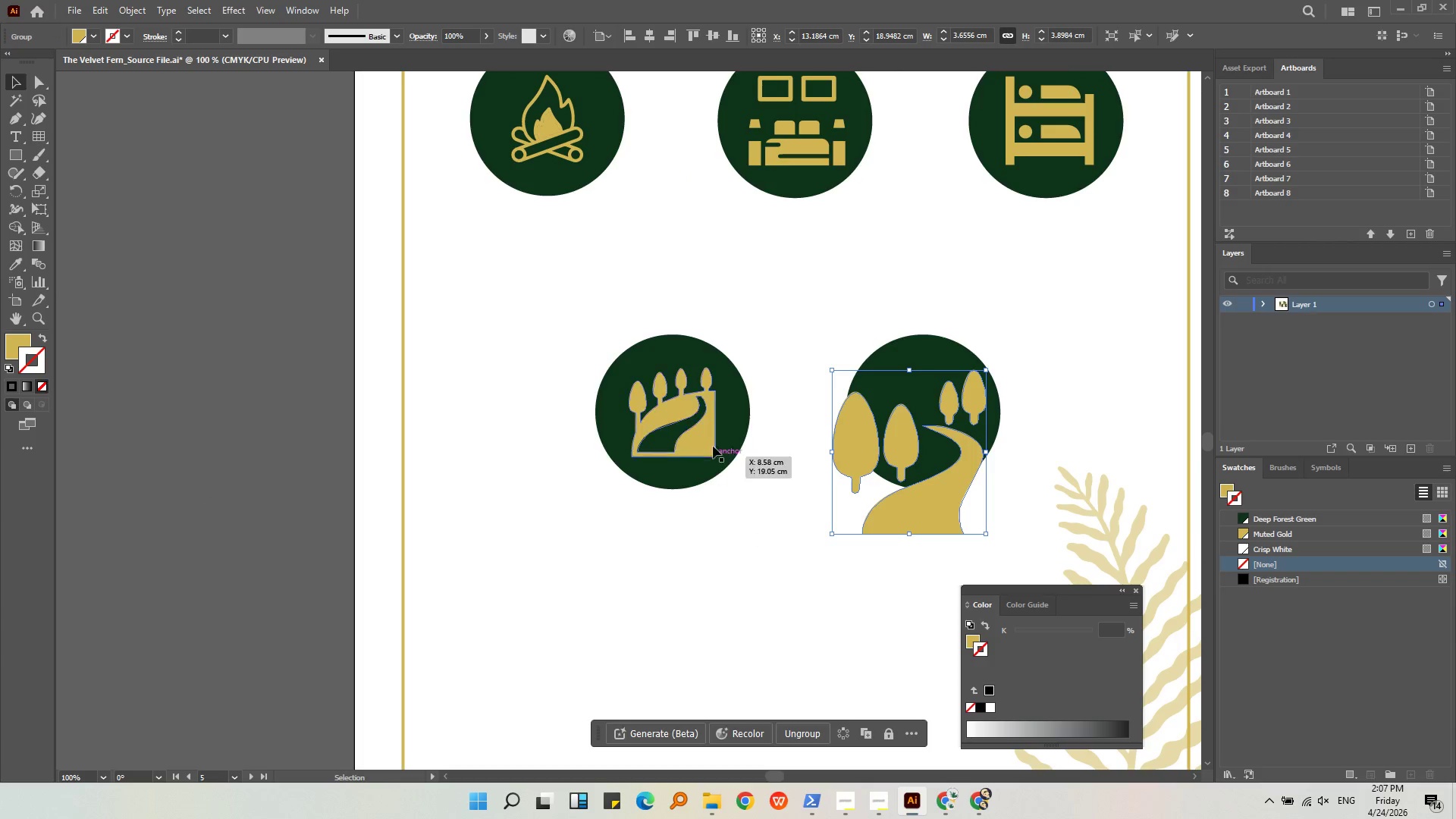 
left_click([715, 443])
 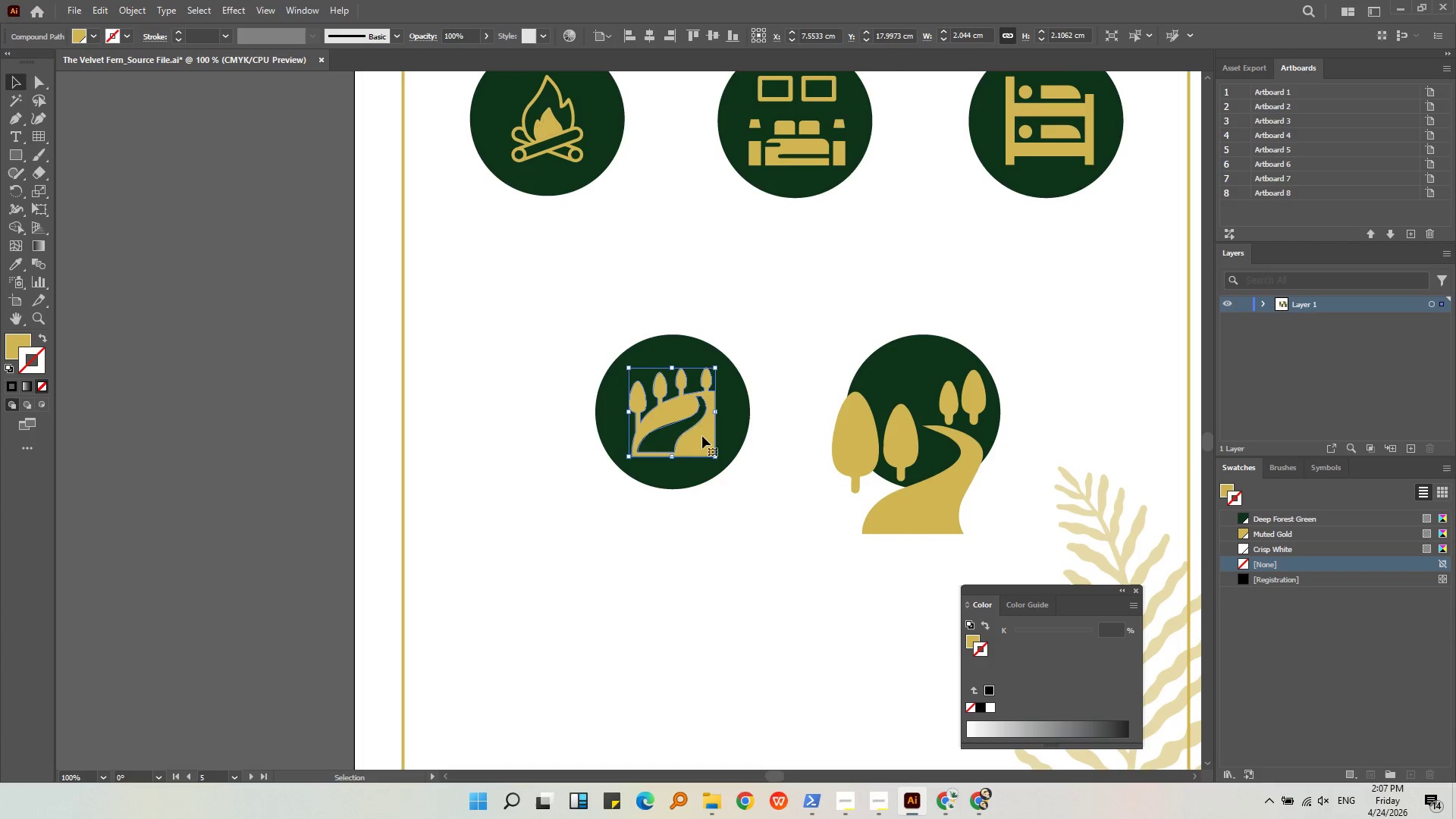 
left_click_drag(start_coordinate=[702, 436], to_coordinate=[170, 394])
 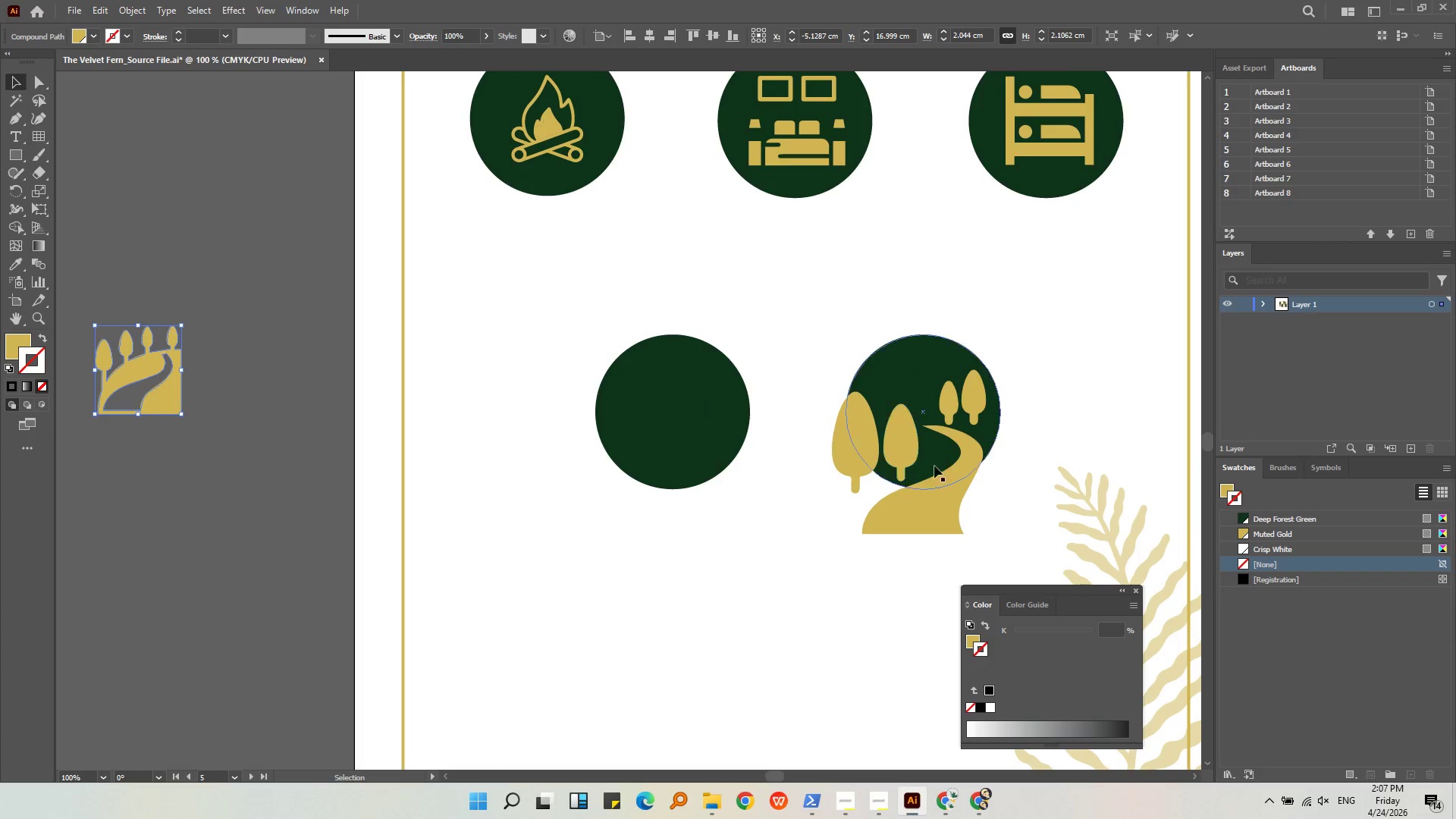 
left_click([940, 496])
 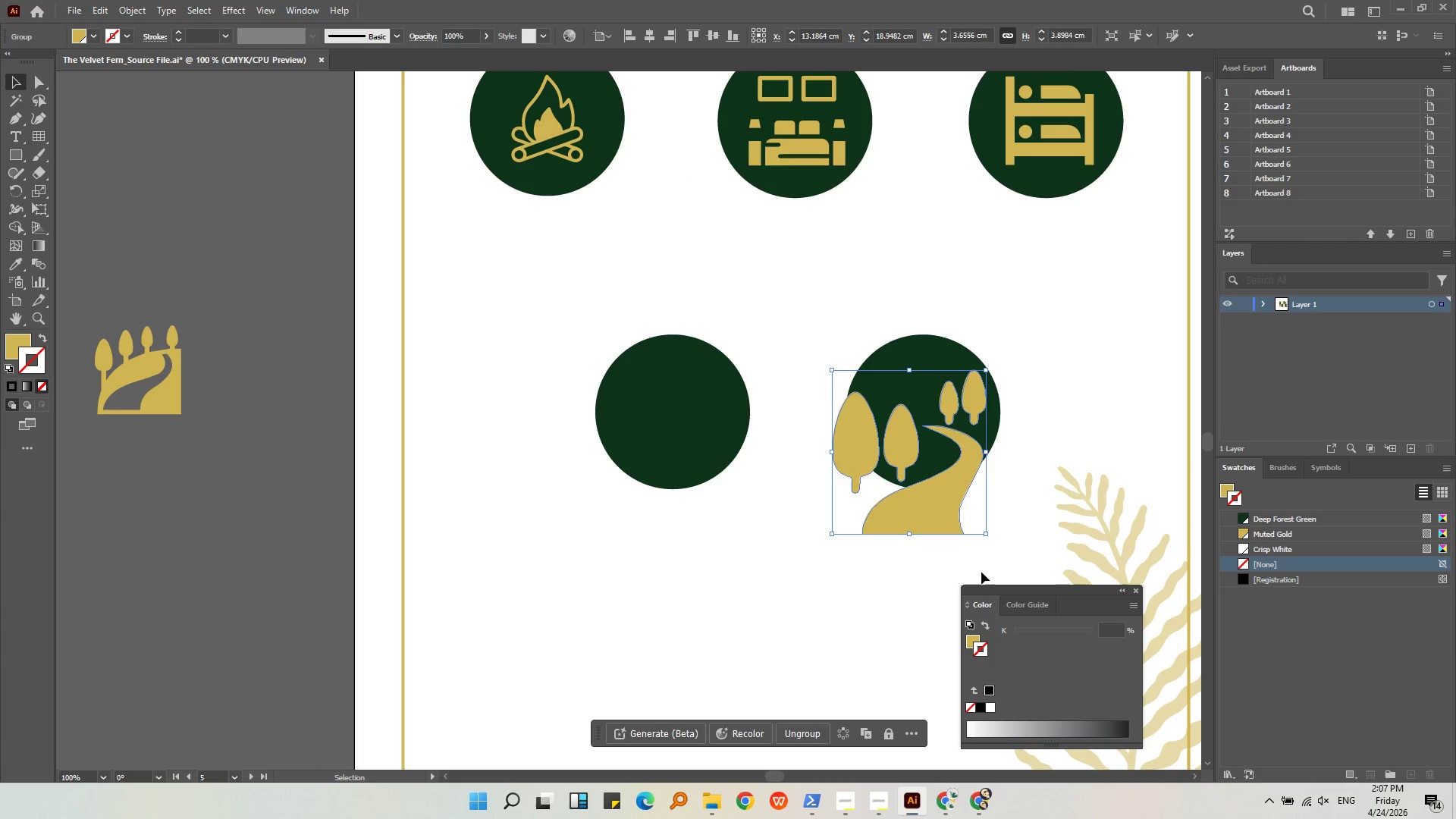 
hold_key(key=ShiftLeft, duration=1.09)
left_click_drag(start_coordinate=[987, 532], to_coordinate=[986, 493])
 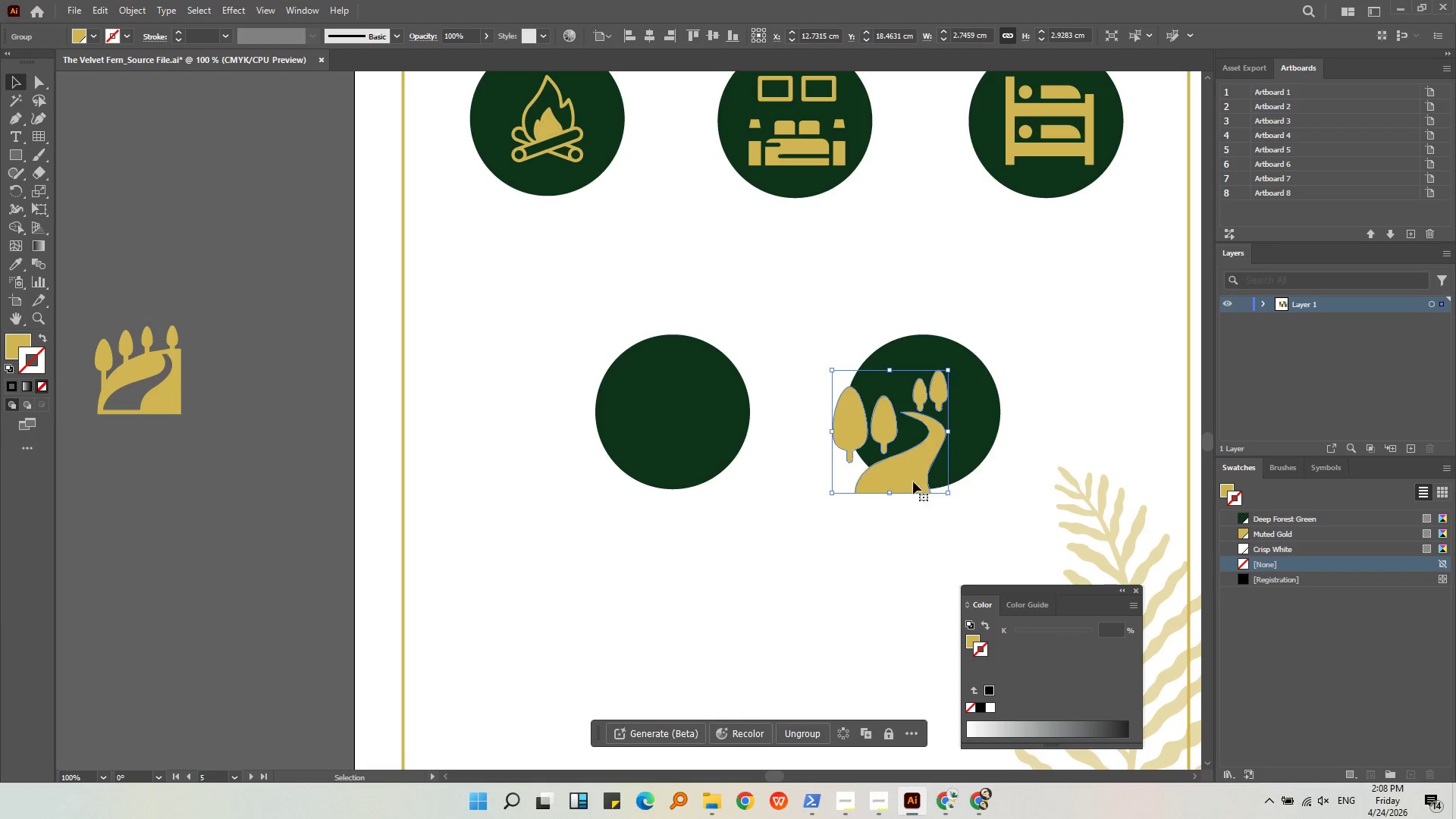 
left_click_drag(start_coordinate=[910, 482], to_coordinate=[689, 466])
 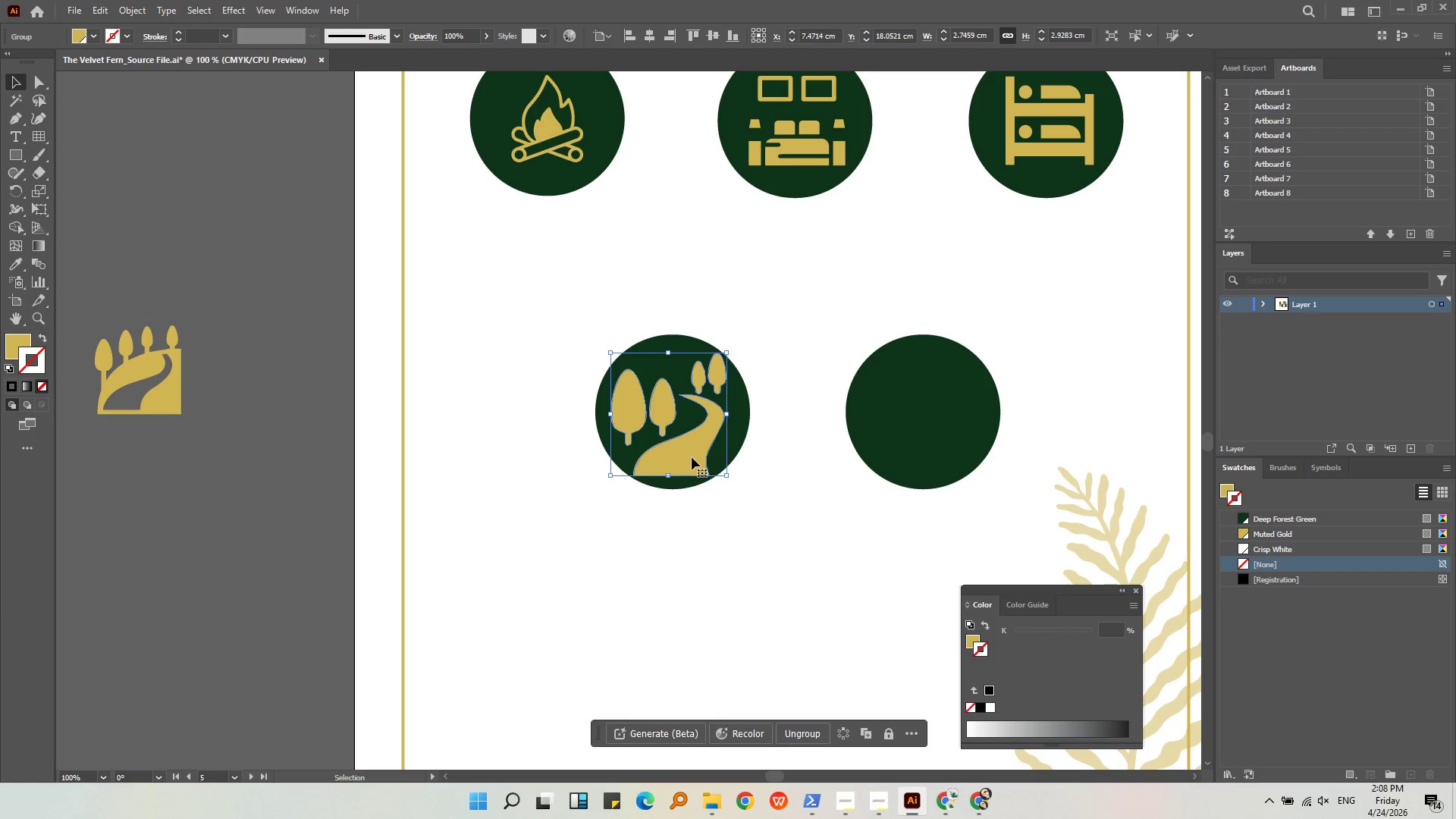 
key(Alt+AltLeft)
 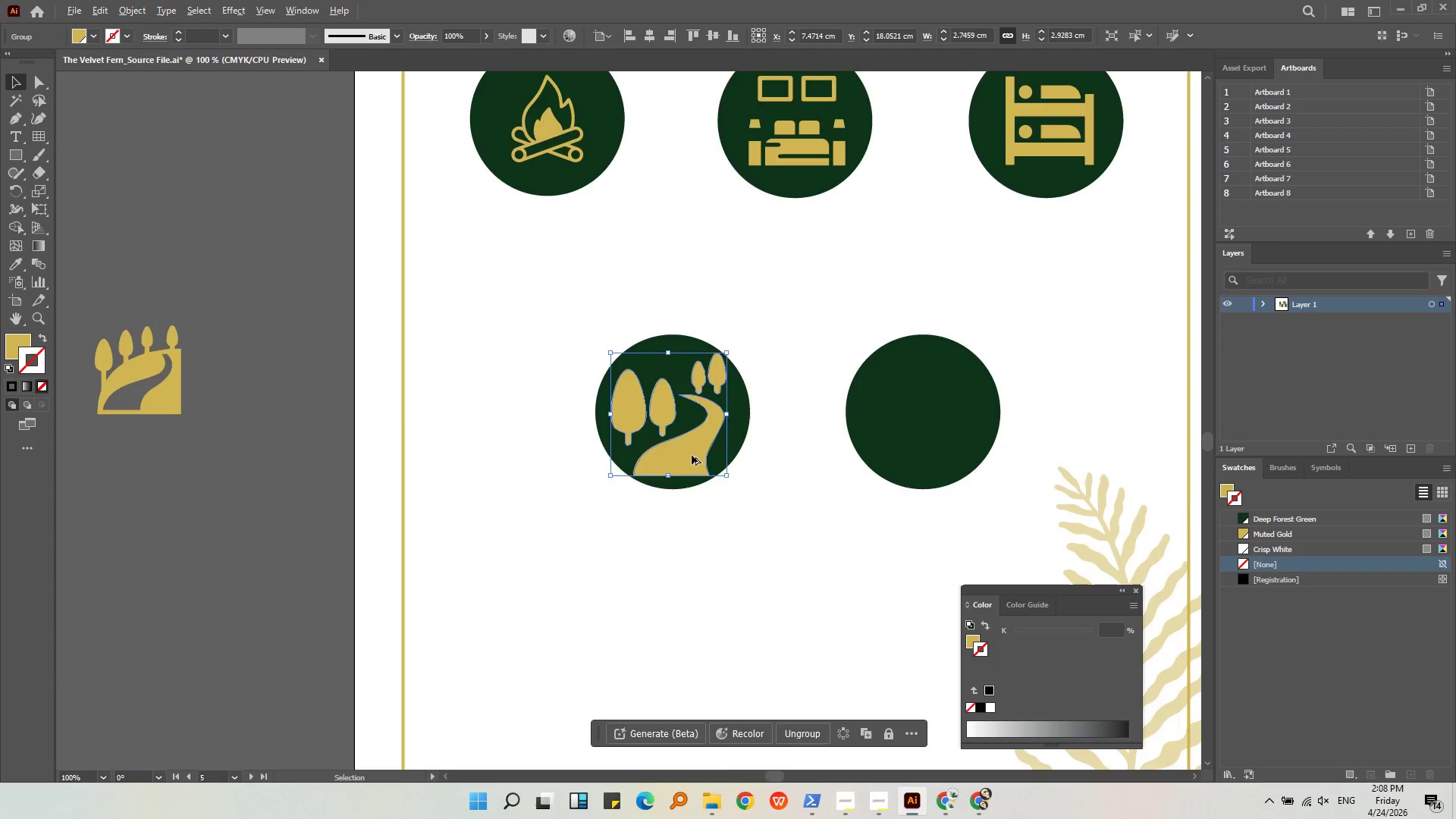 
hold_key(key=ShiftLeft, duration=0.94)
 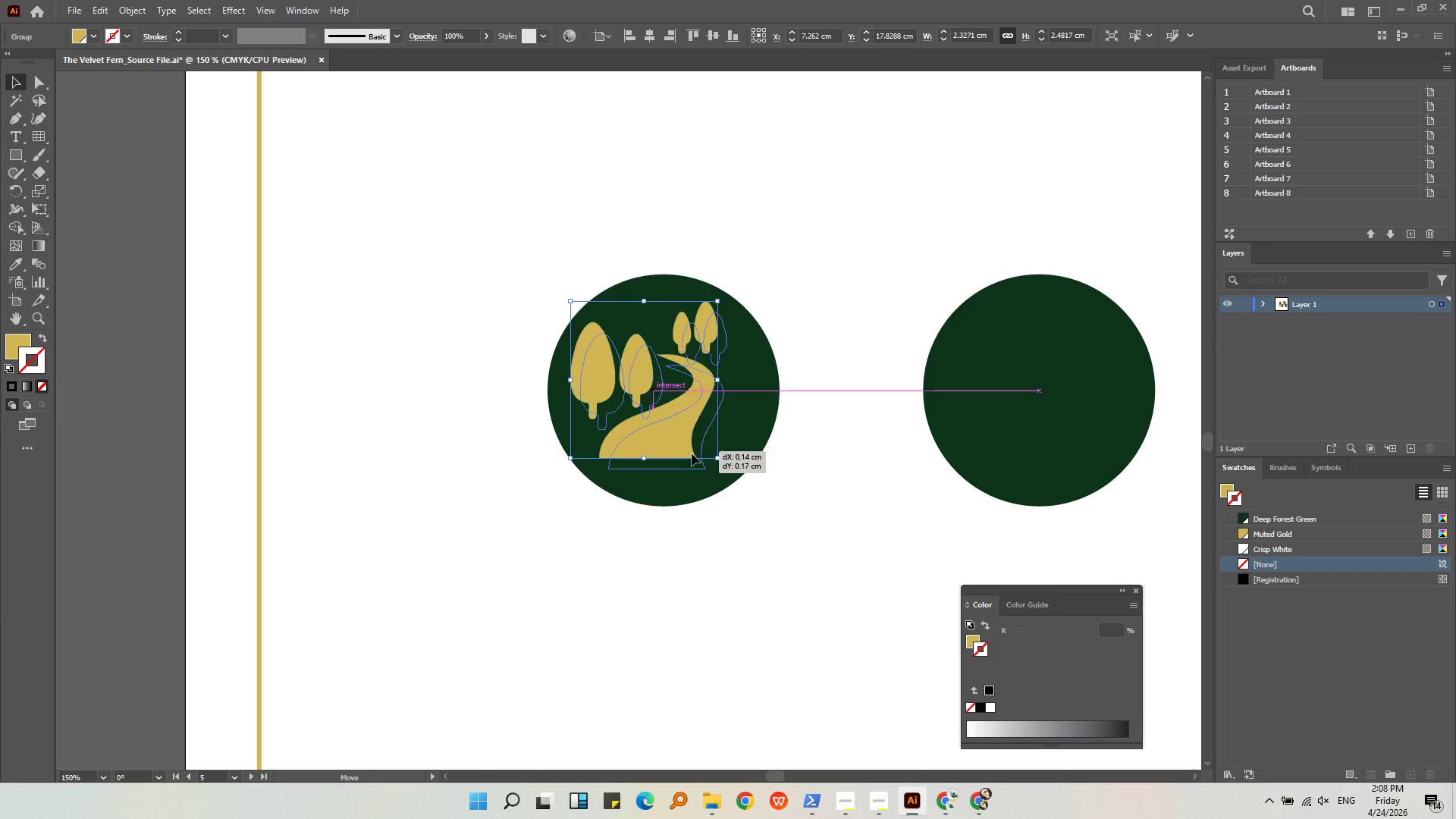 
scroll: coordinate [692, 455], scroll_direction: up, amount: 1.0
 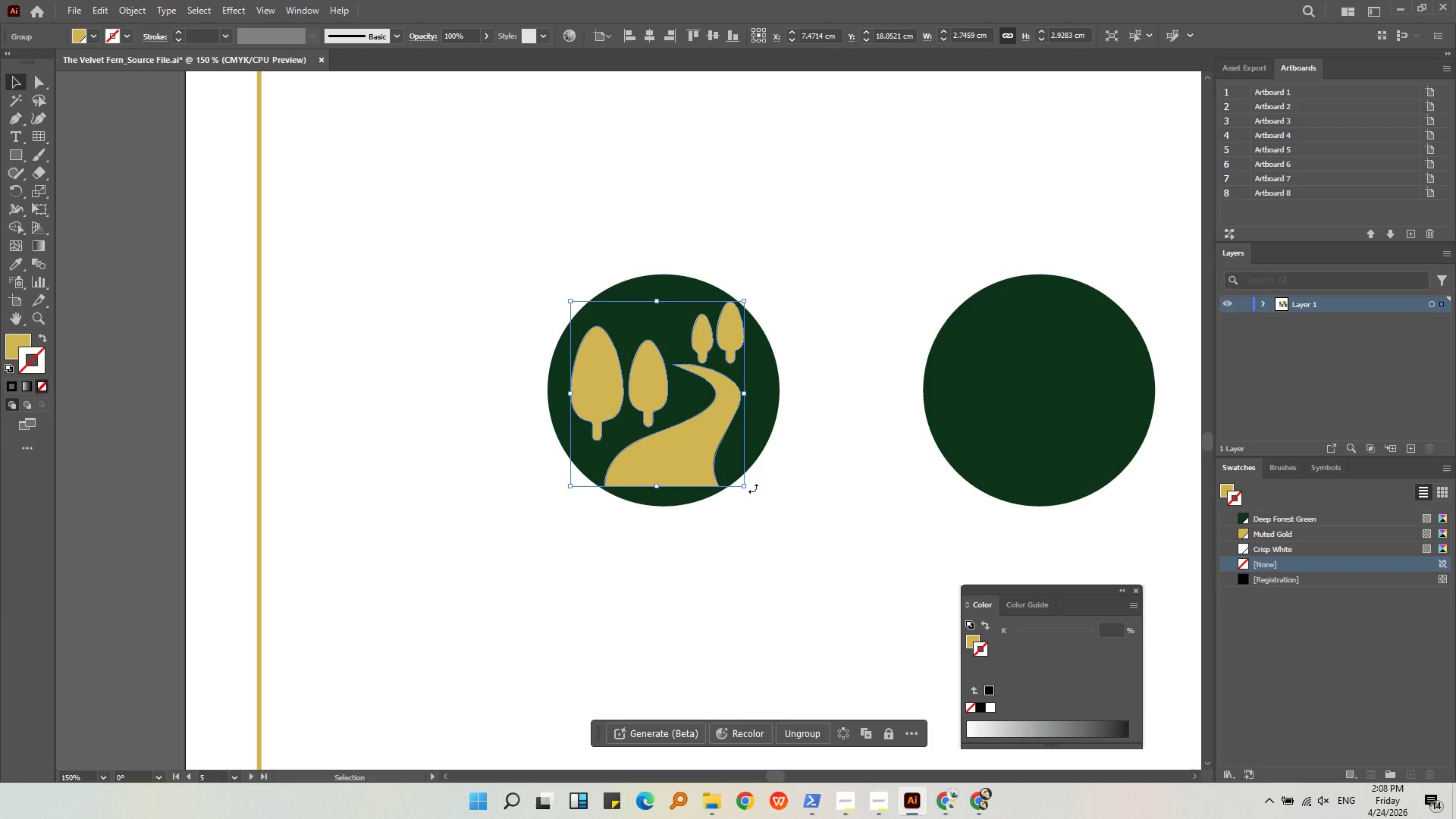 
left_click_drag(start_coordinate=[747, 488], to_coordinate=[741, 458])
 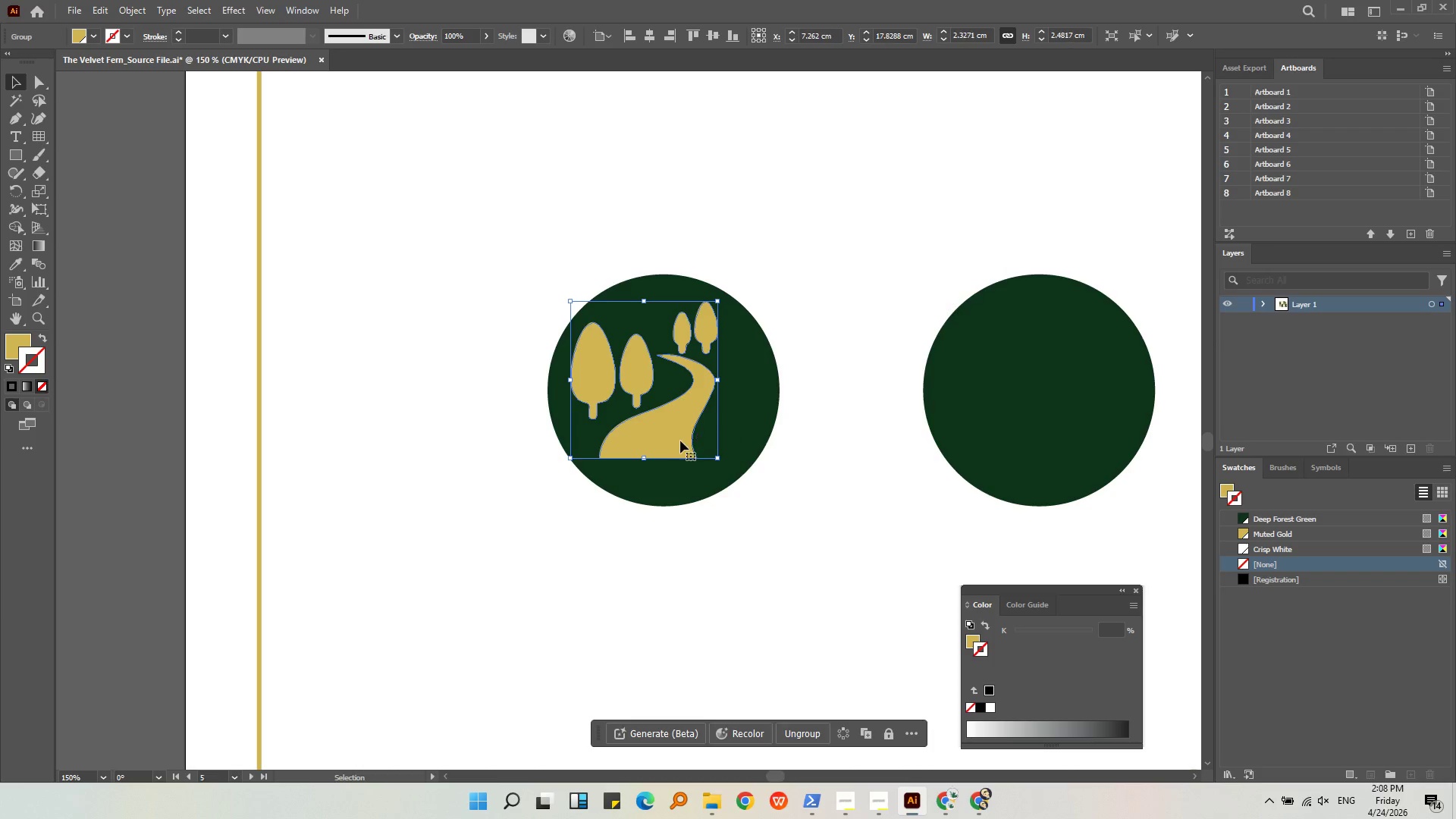 
left_click_drag(start_coordinate=[679, 441], to_coordinate=[695, 454])
 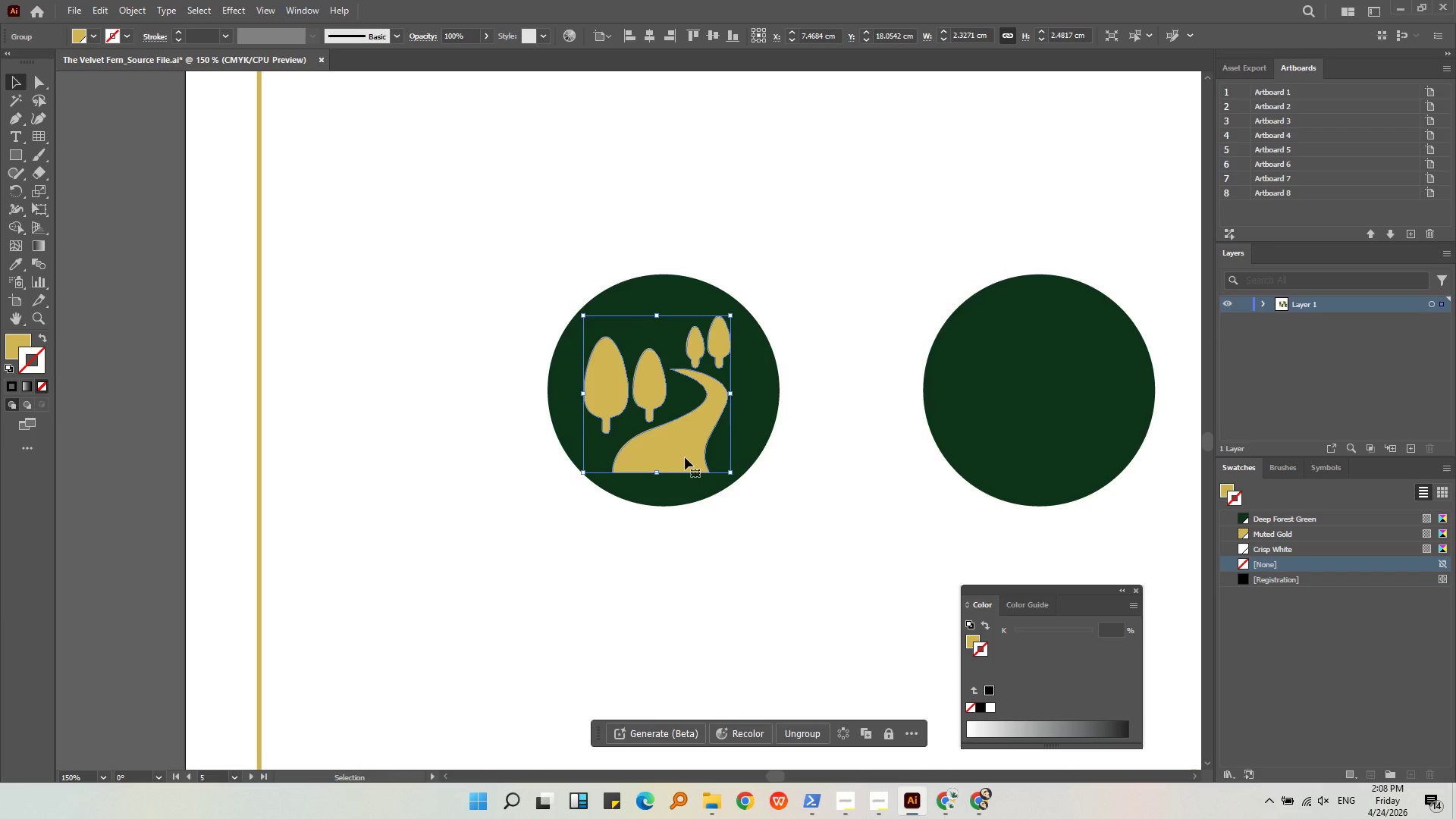 
left_click_drag(start_coordinate=[685, 457], to_coordinate=[689, 453])
 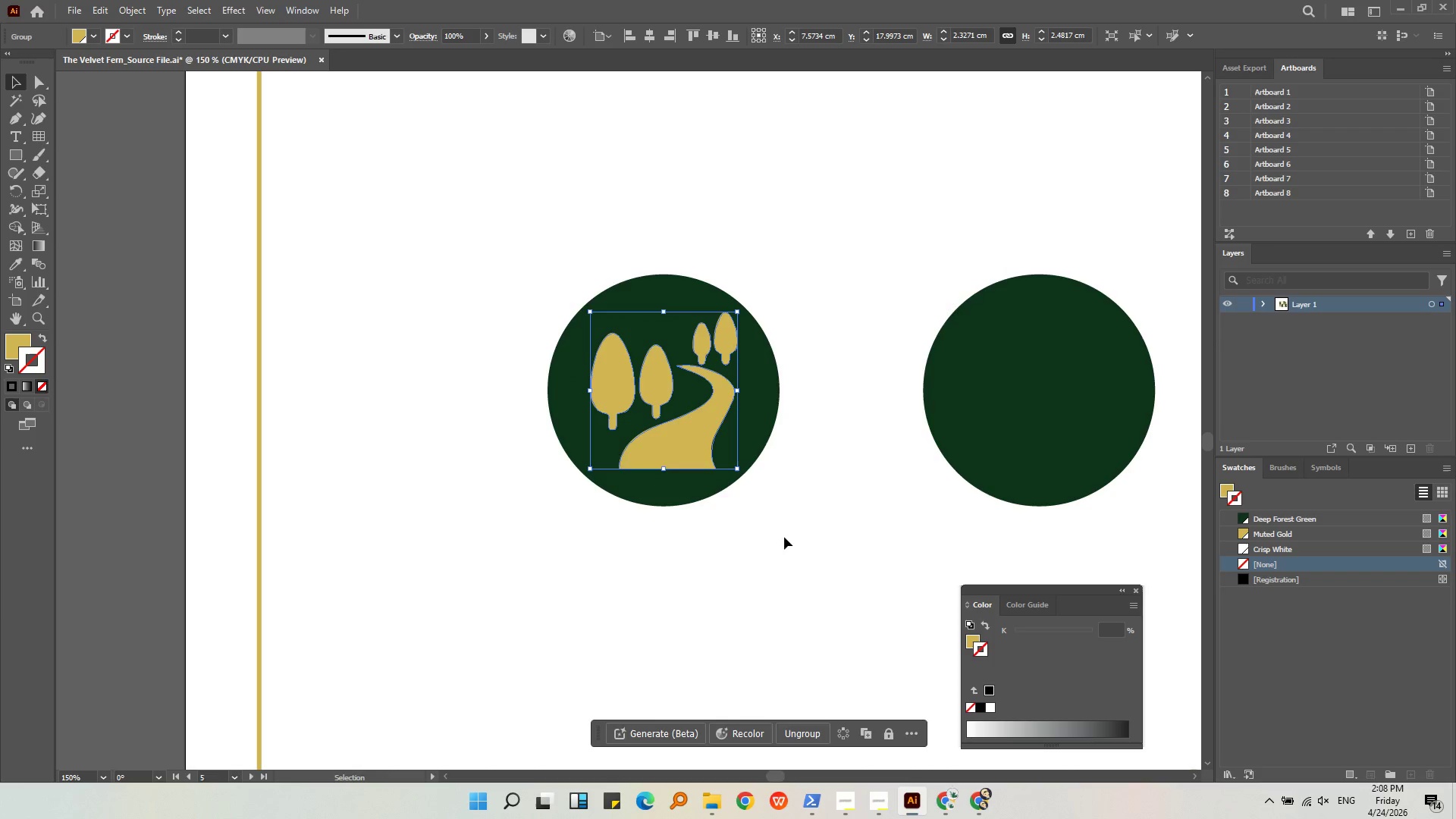 
key(Alt+AltLeft)
 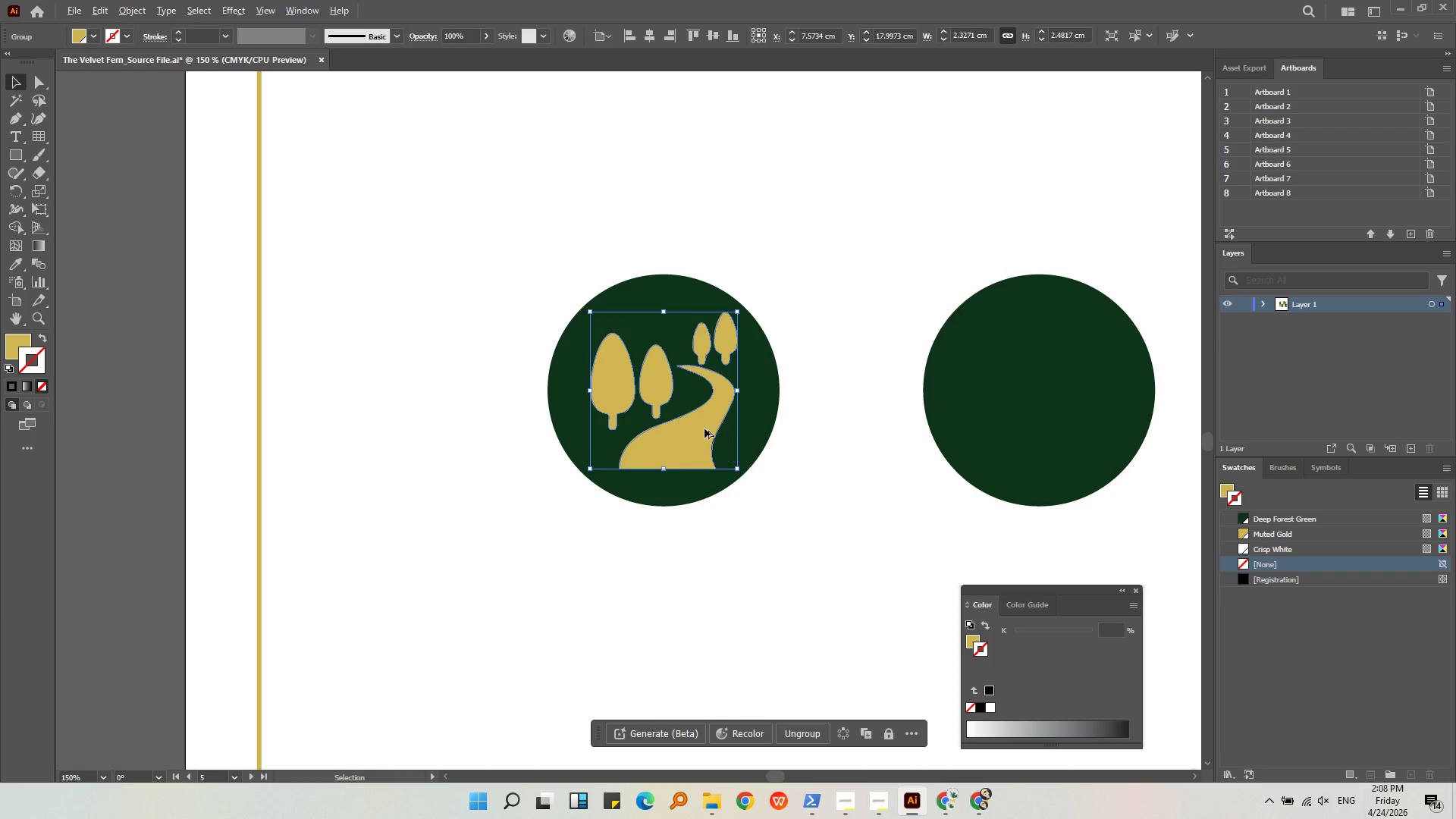 
scroll: coordinate [704, 428], scroll_direction: up, amount: 1.0
 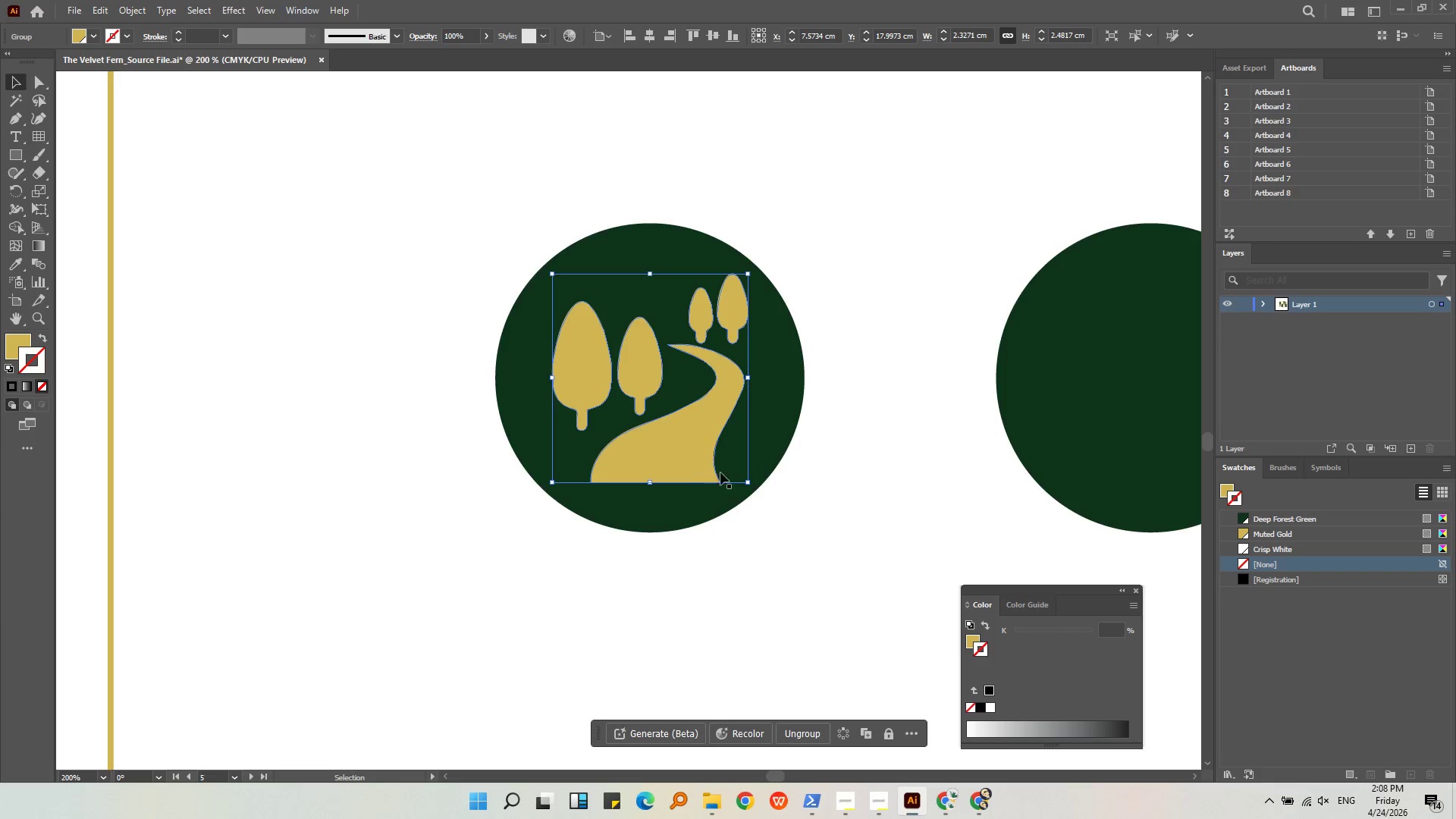 
left_click([819, 565])
 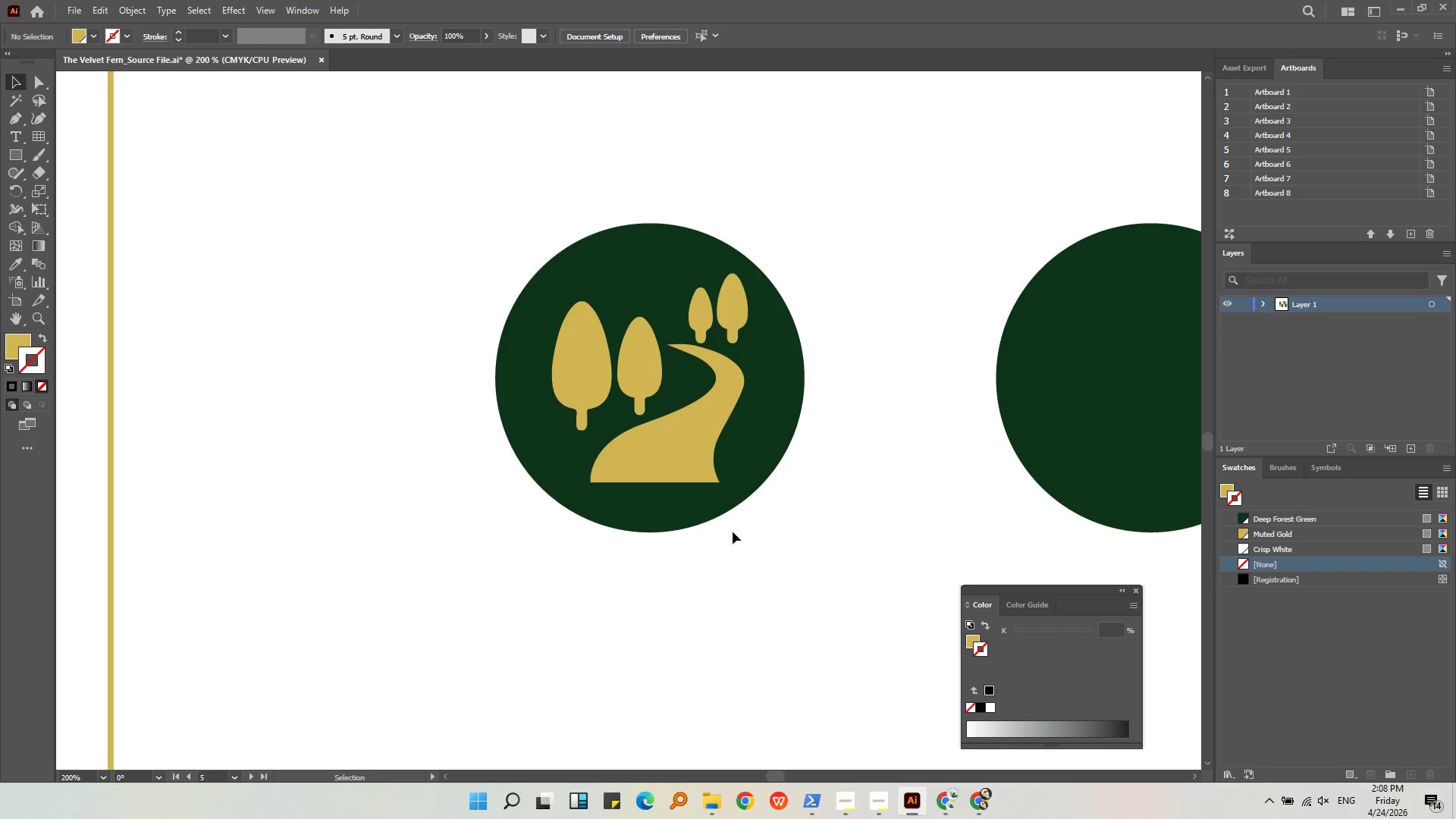 
hold_key(key=AltLeft, duration=1.09)
scroll: coordinate [564, 525], scroll_direction: down, amount: 3.0
 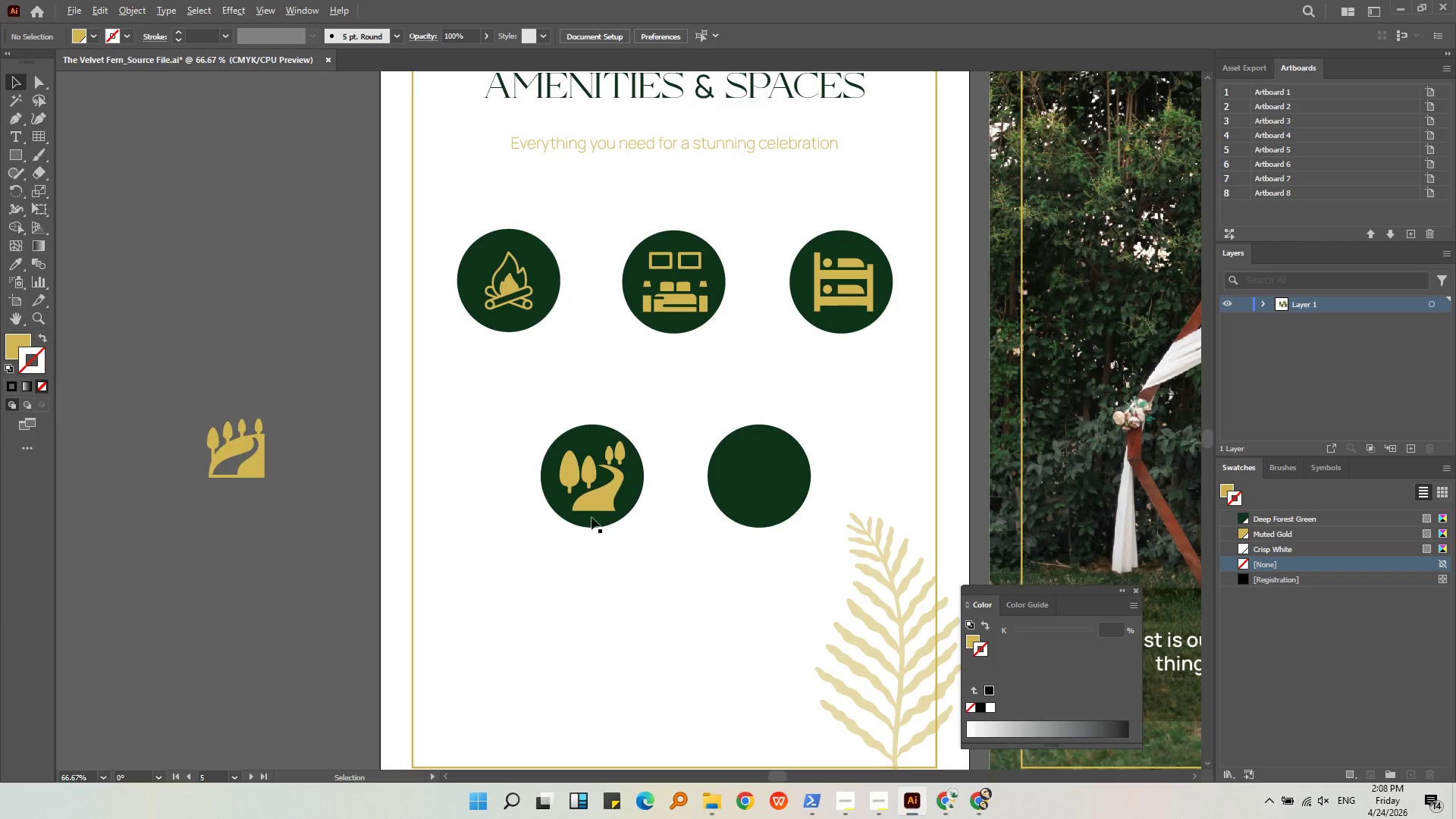 
left_click([596, 511])
 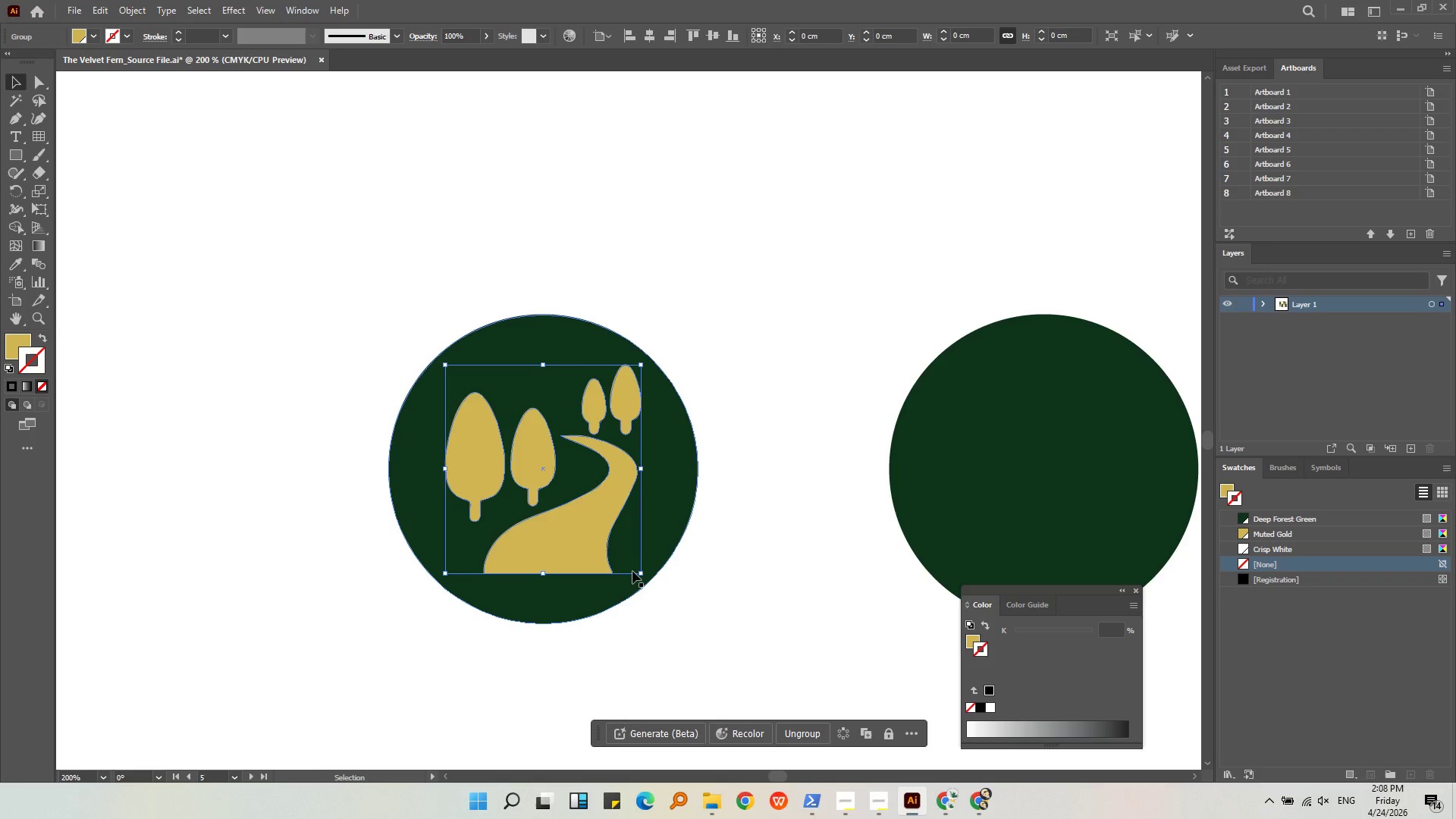 
scroll: coordinate [617, 478], scroll_direction: up, amount: 3.0
 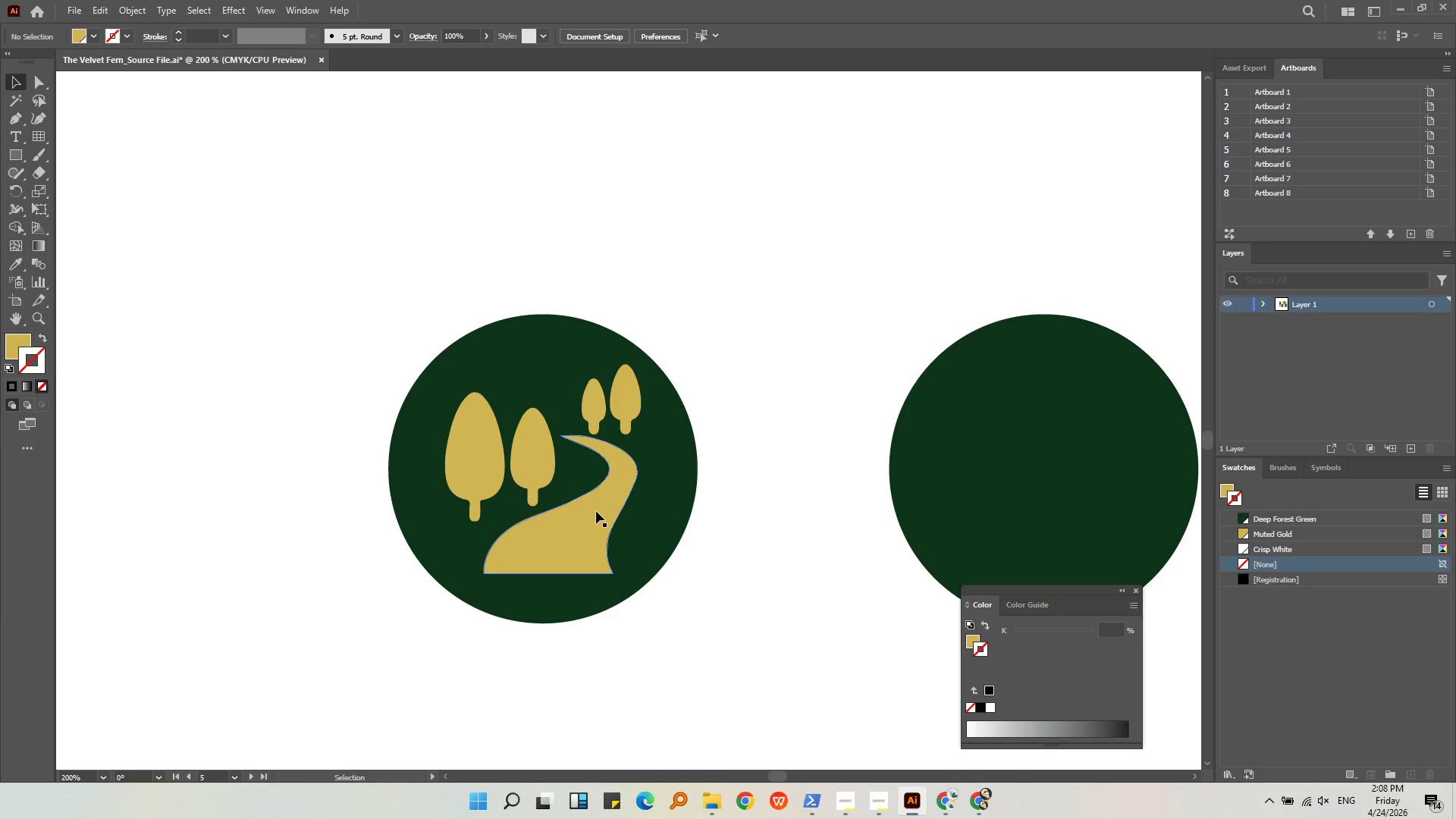 
hold_key(key=ShiftLeft, duration=1.3)
left_click_drag(start_coordinate=[645, 573], to_coordinate=[641, 539])
 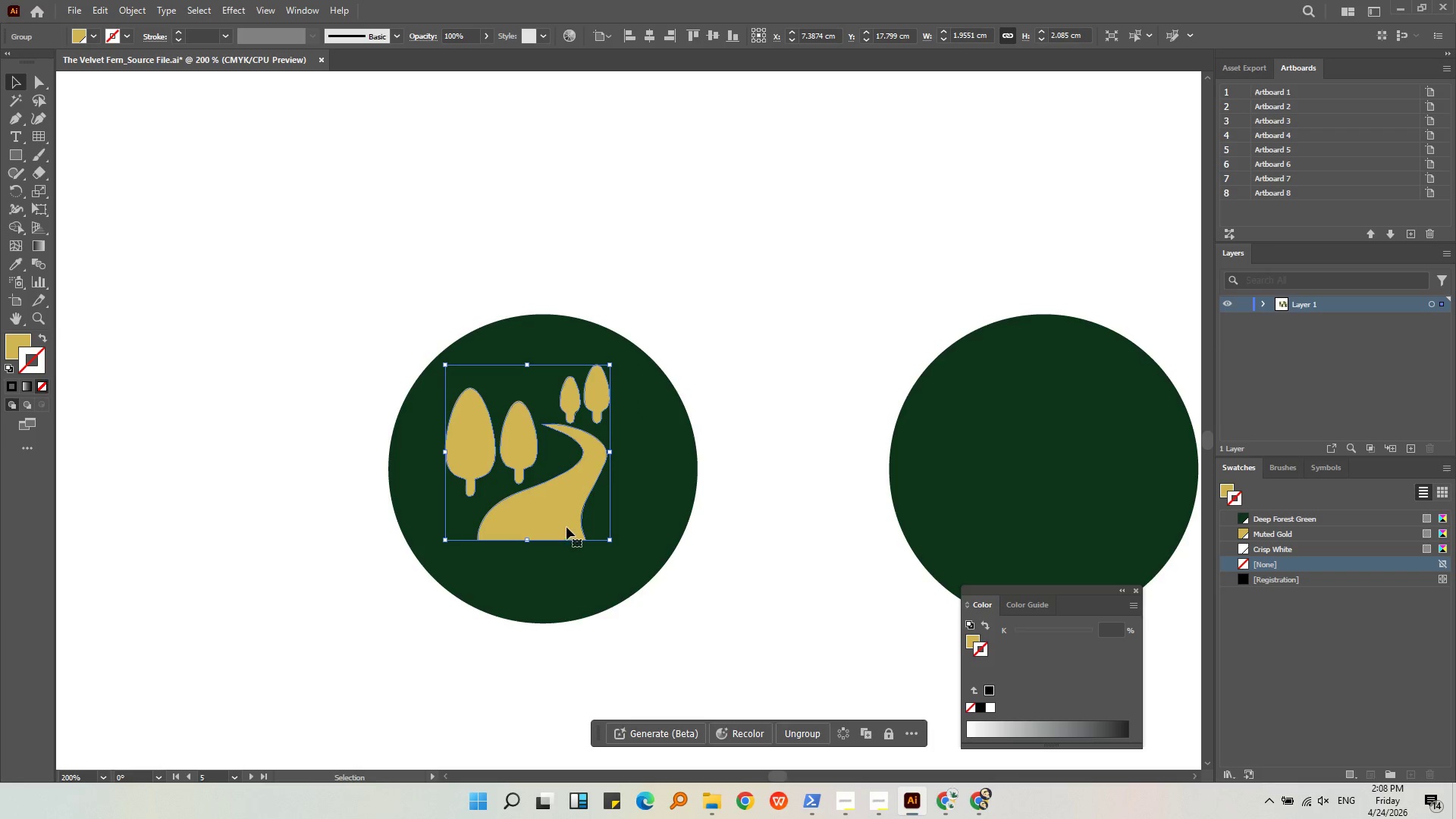 
left_click_drag(start_coordinate=[566, 525], to_coordinate=[582, 541])
 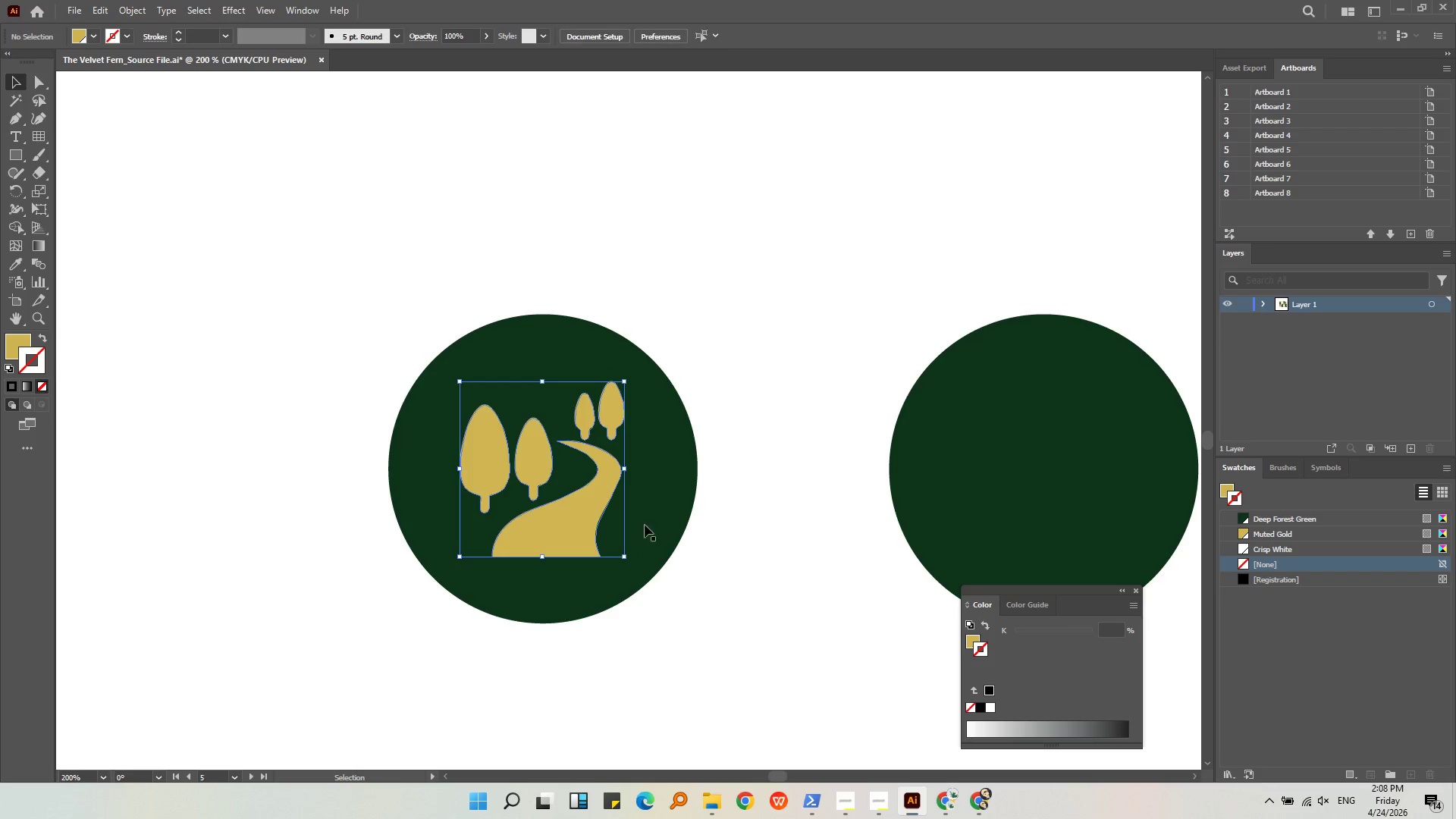 
double_click([601, 520])
 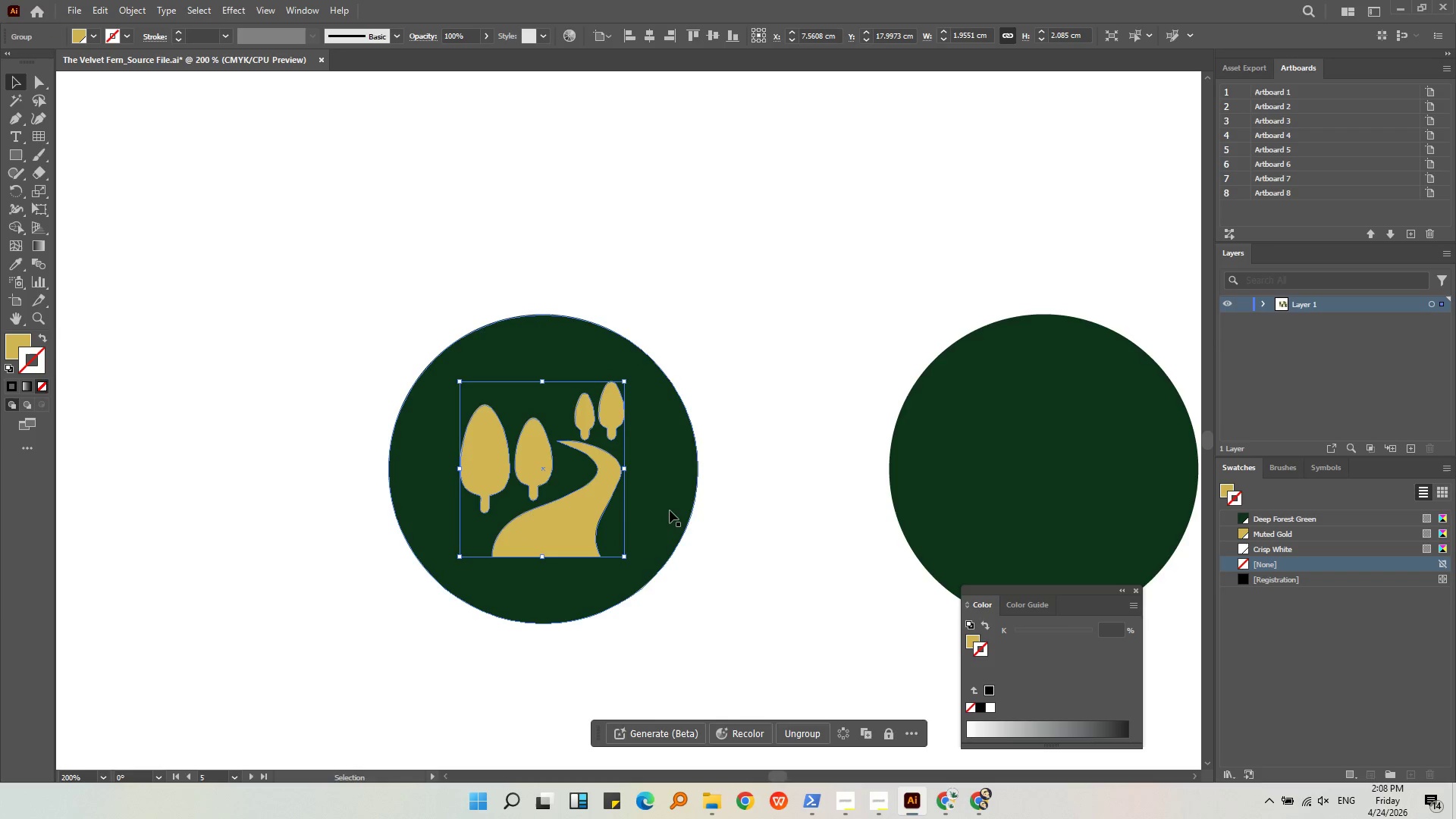 
key(Shift+ShiftLeft)
 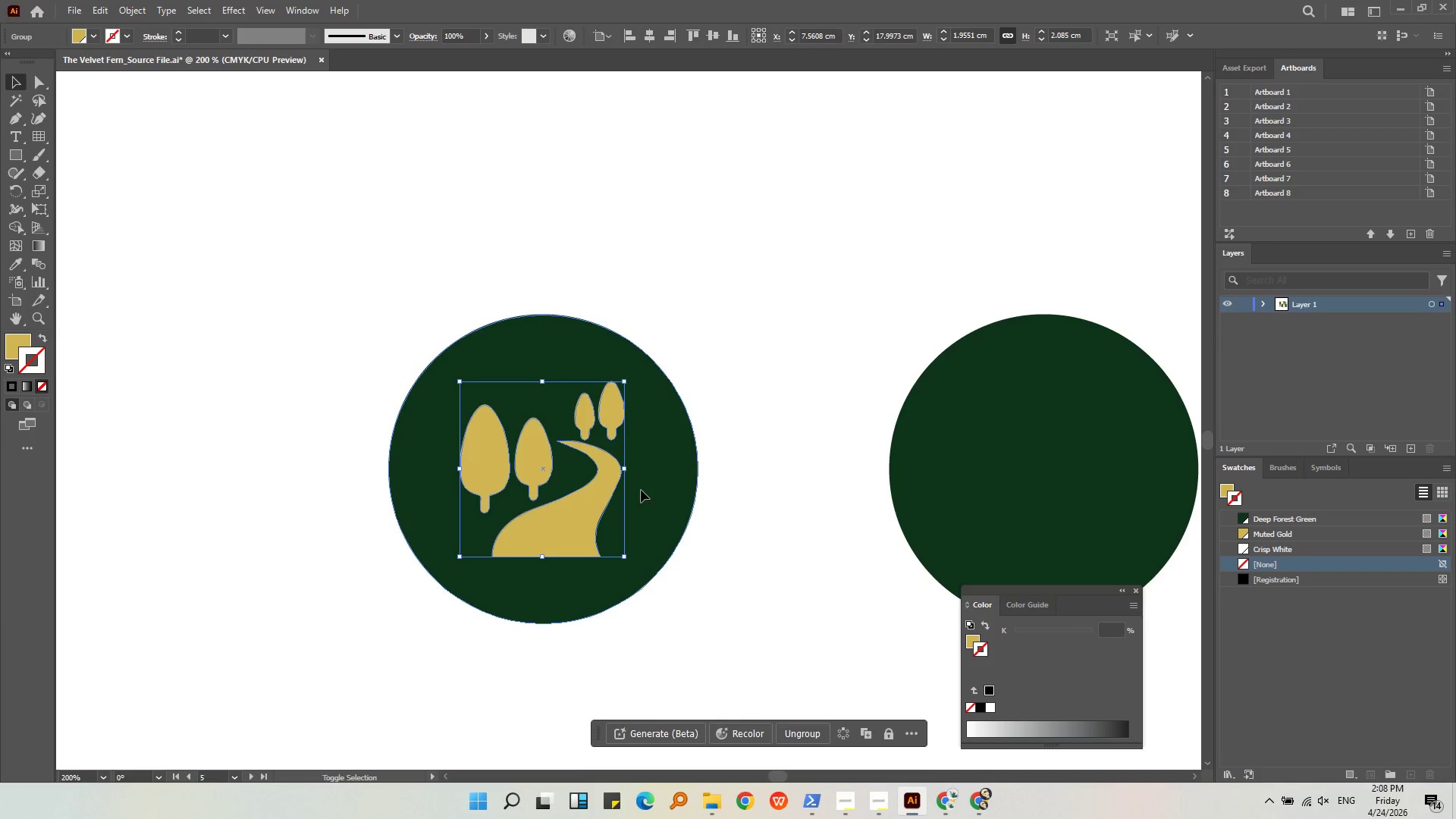 
left_click([641, 490])
 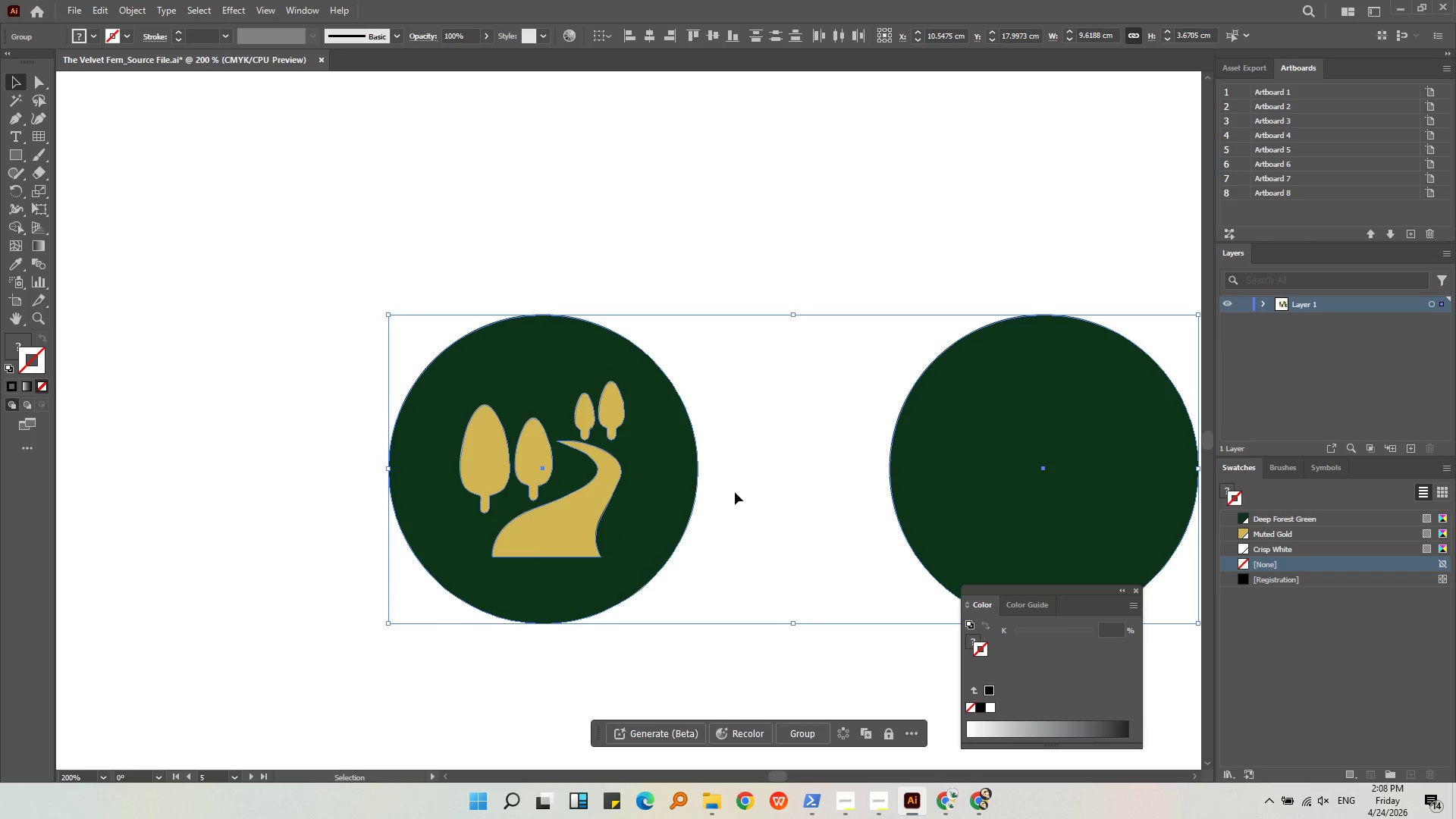 
double_click([526, 511])
 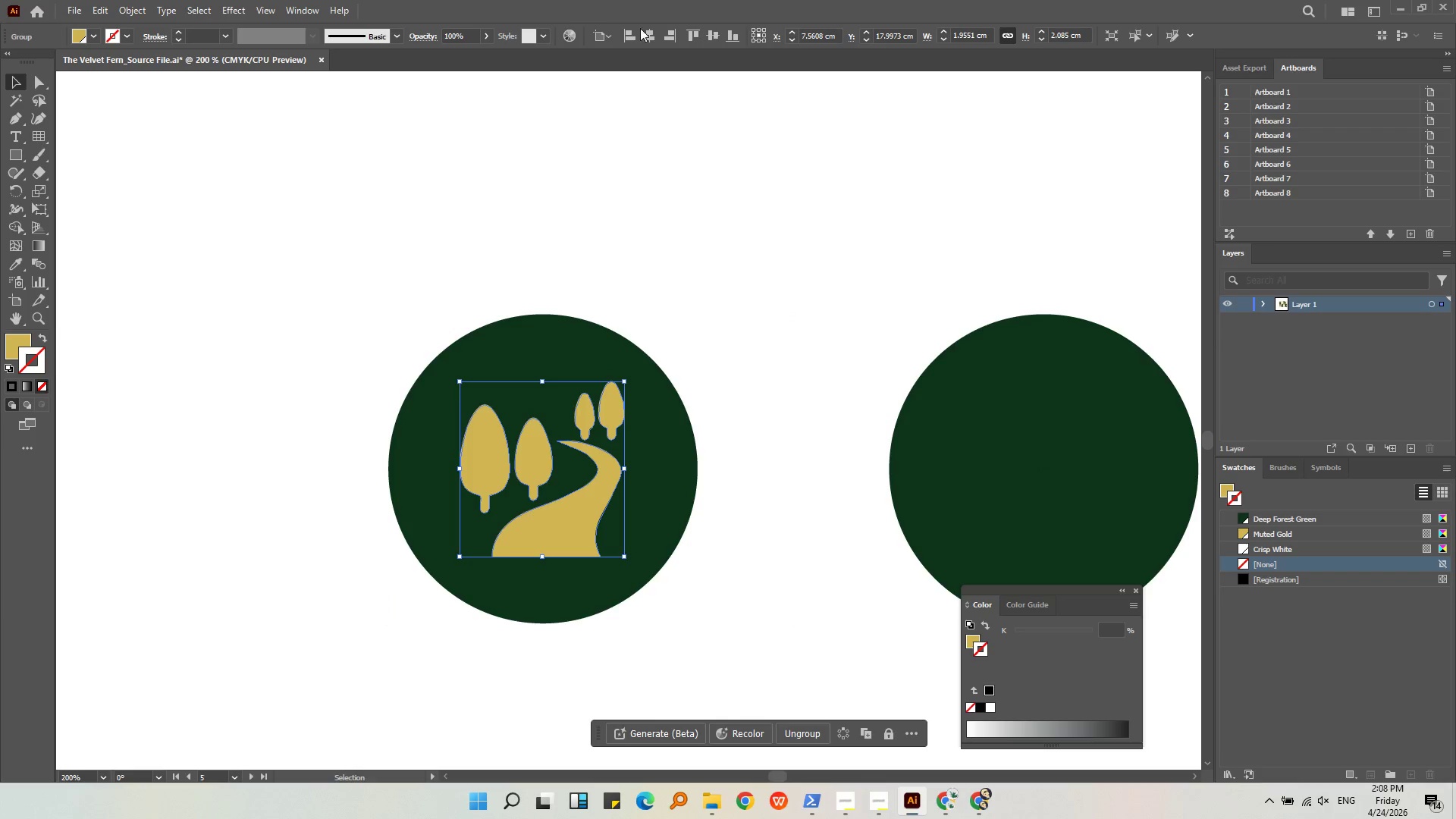 
left_click([645, 31])
 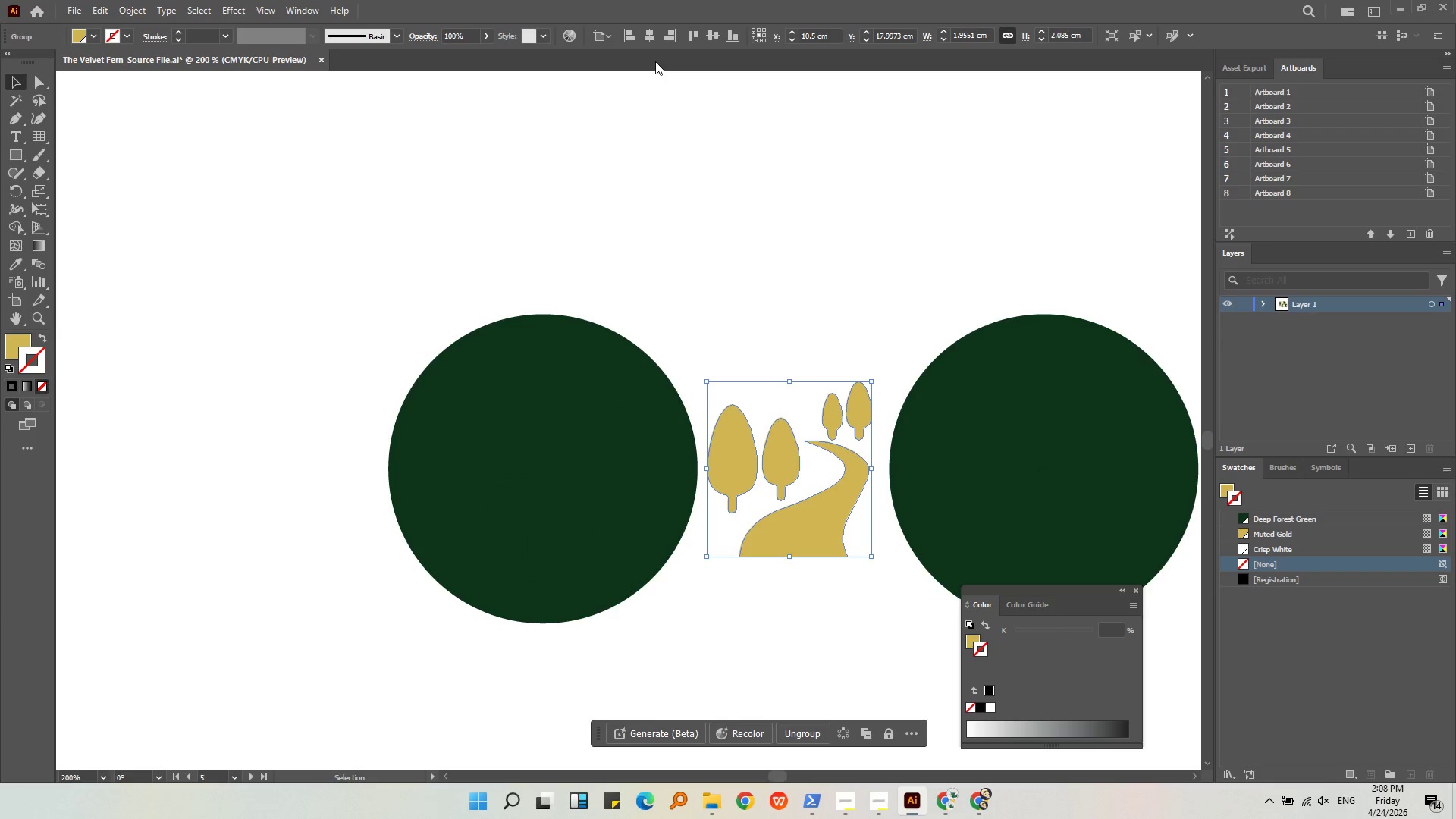 
key(Control+ControlLeft)
 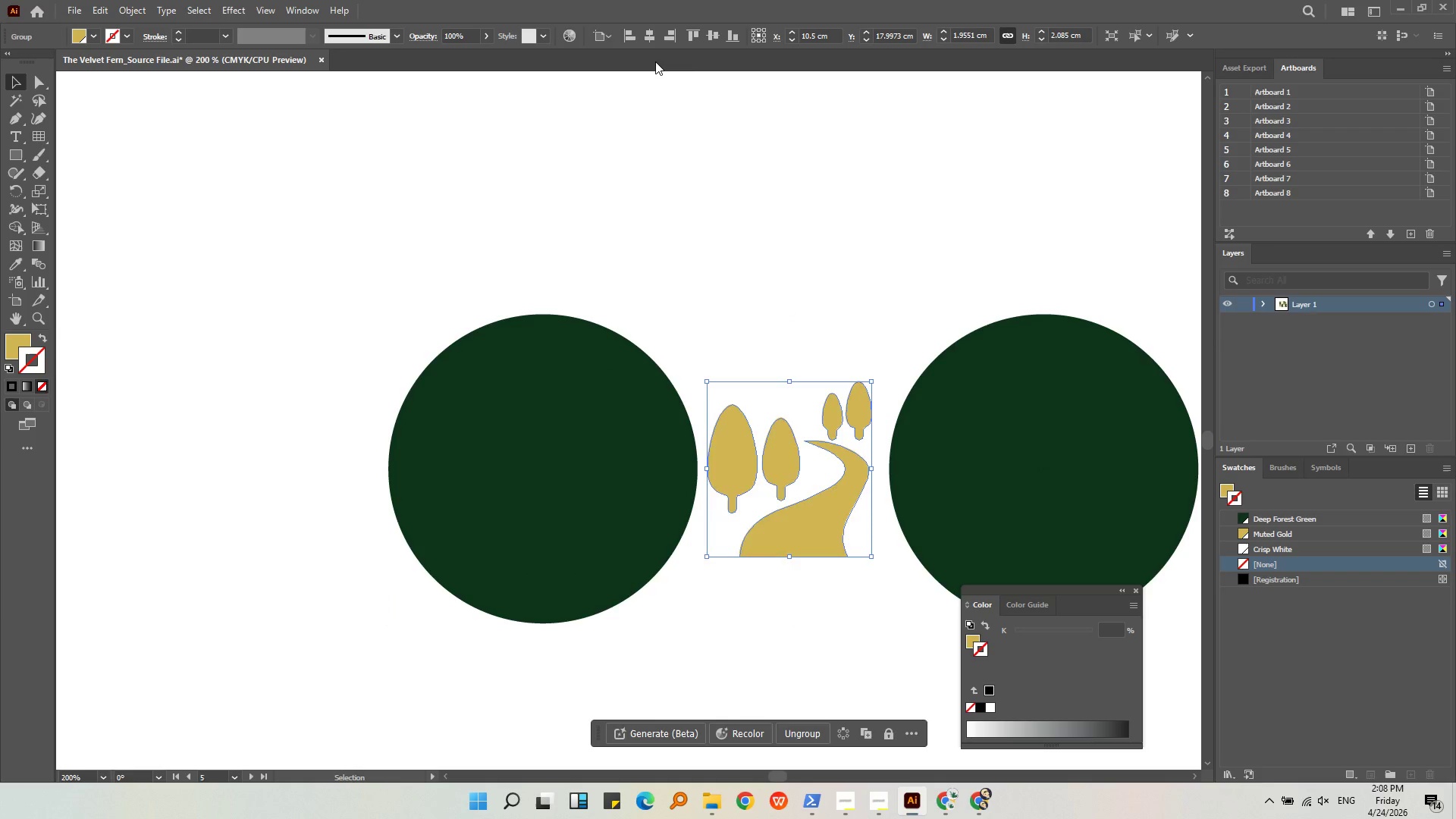 
key(Control+Z)
 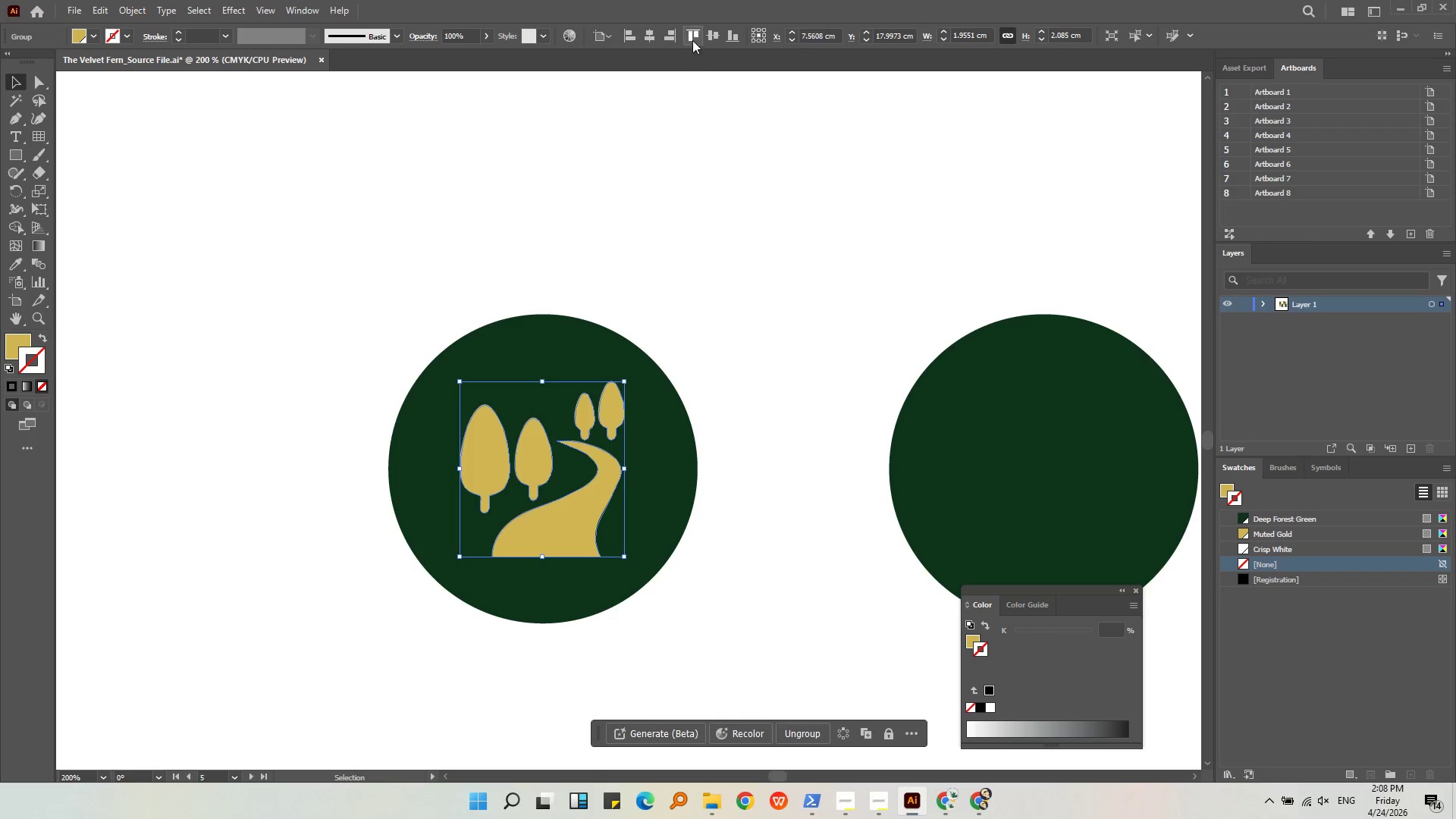 
hold_key(key=ShiftLeft, duration=0.56)
left_click([717, 29])
 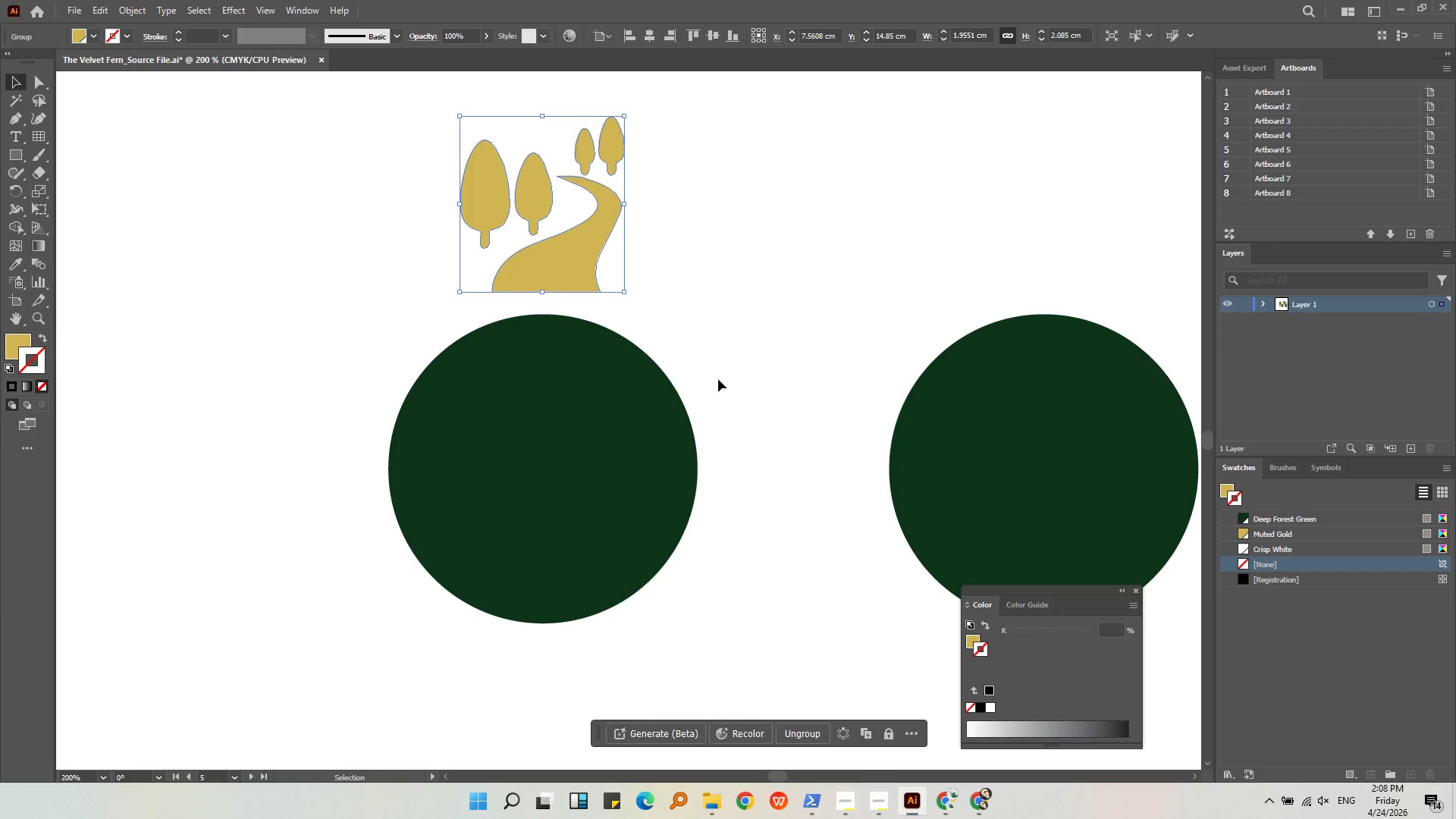 
key(Control+ControlLeft)
 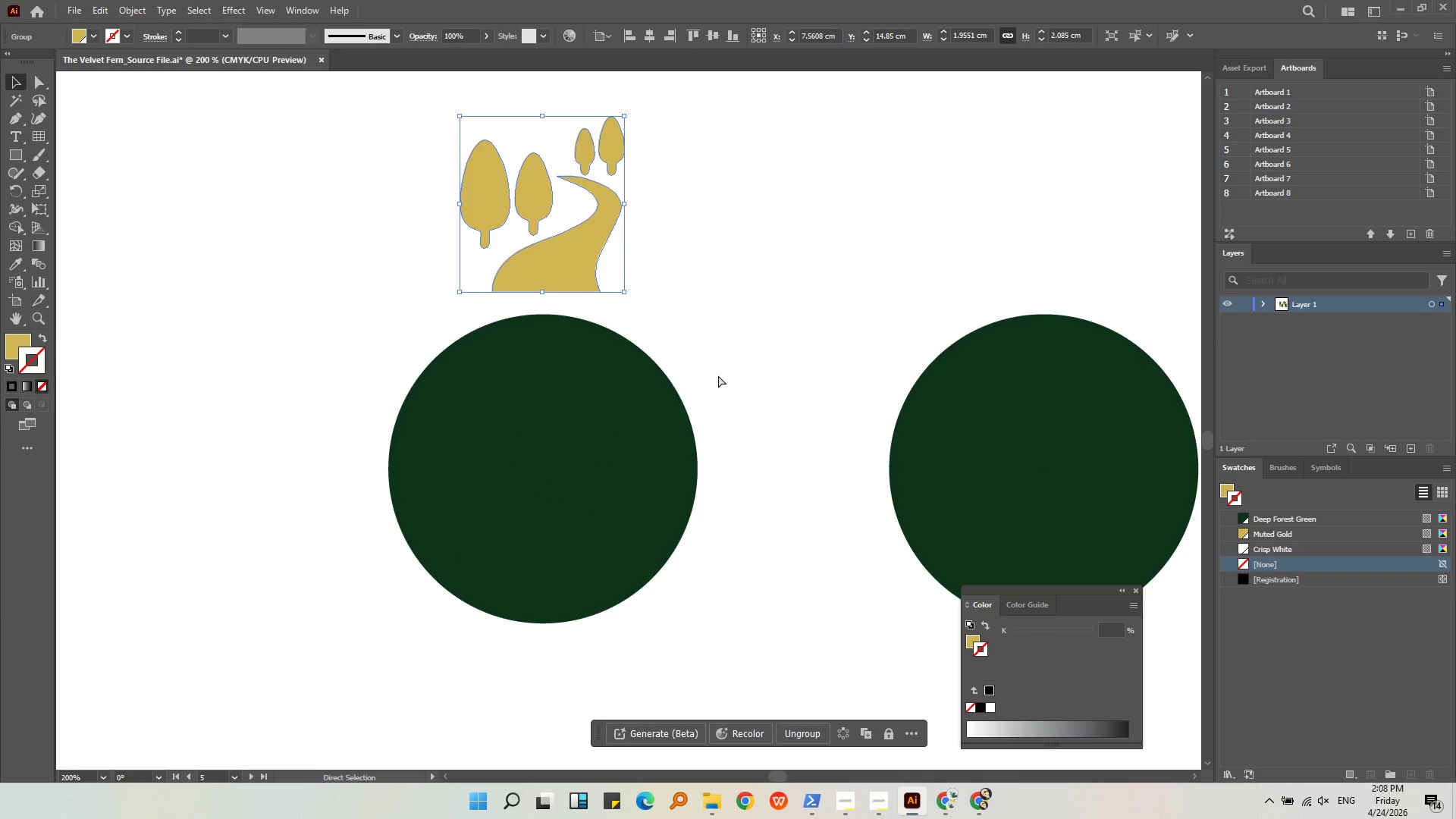 
key(Control+Z)
 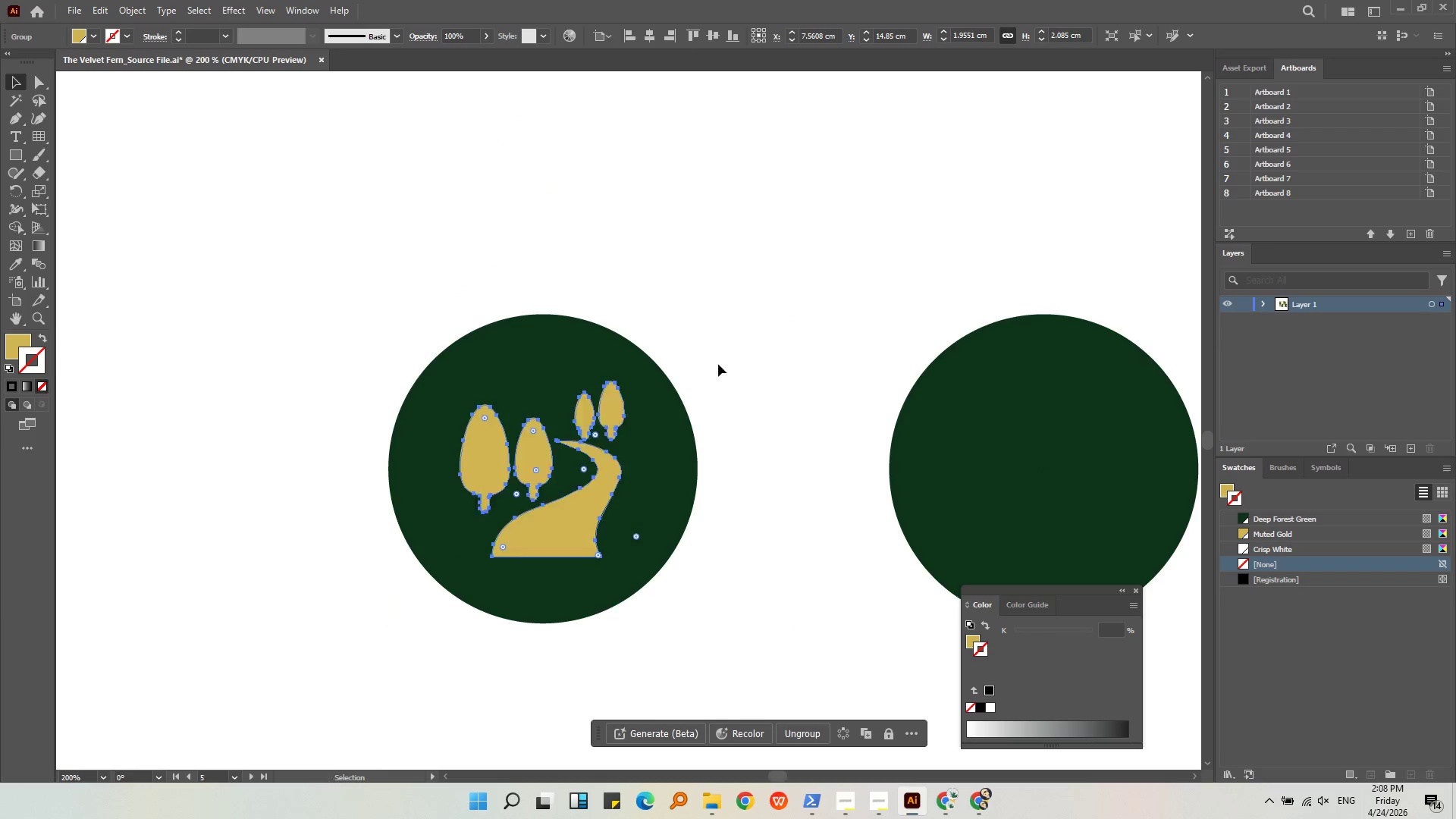 
left_click([718, 364])
 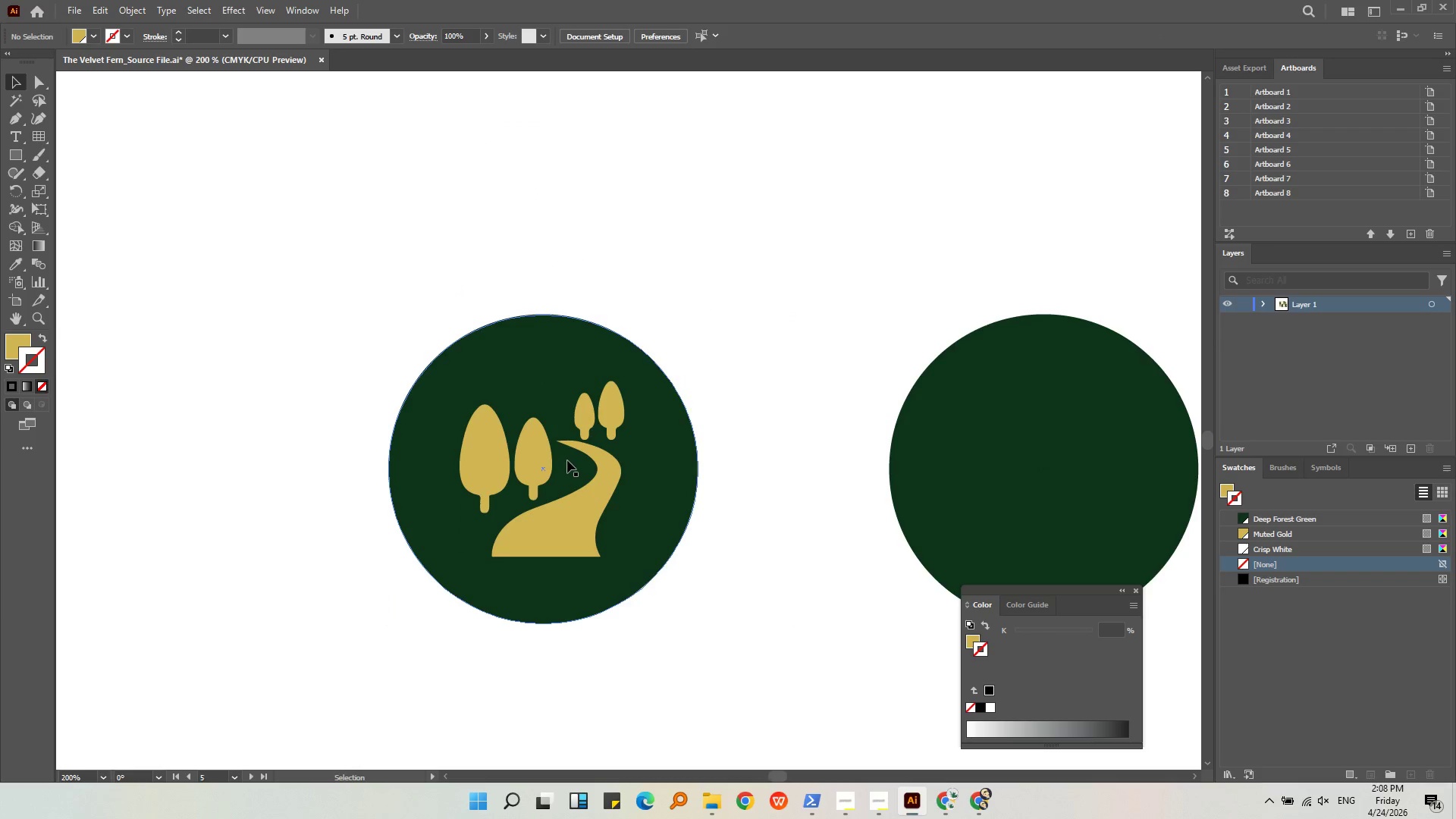 
left_click([567, 460])
 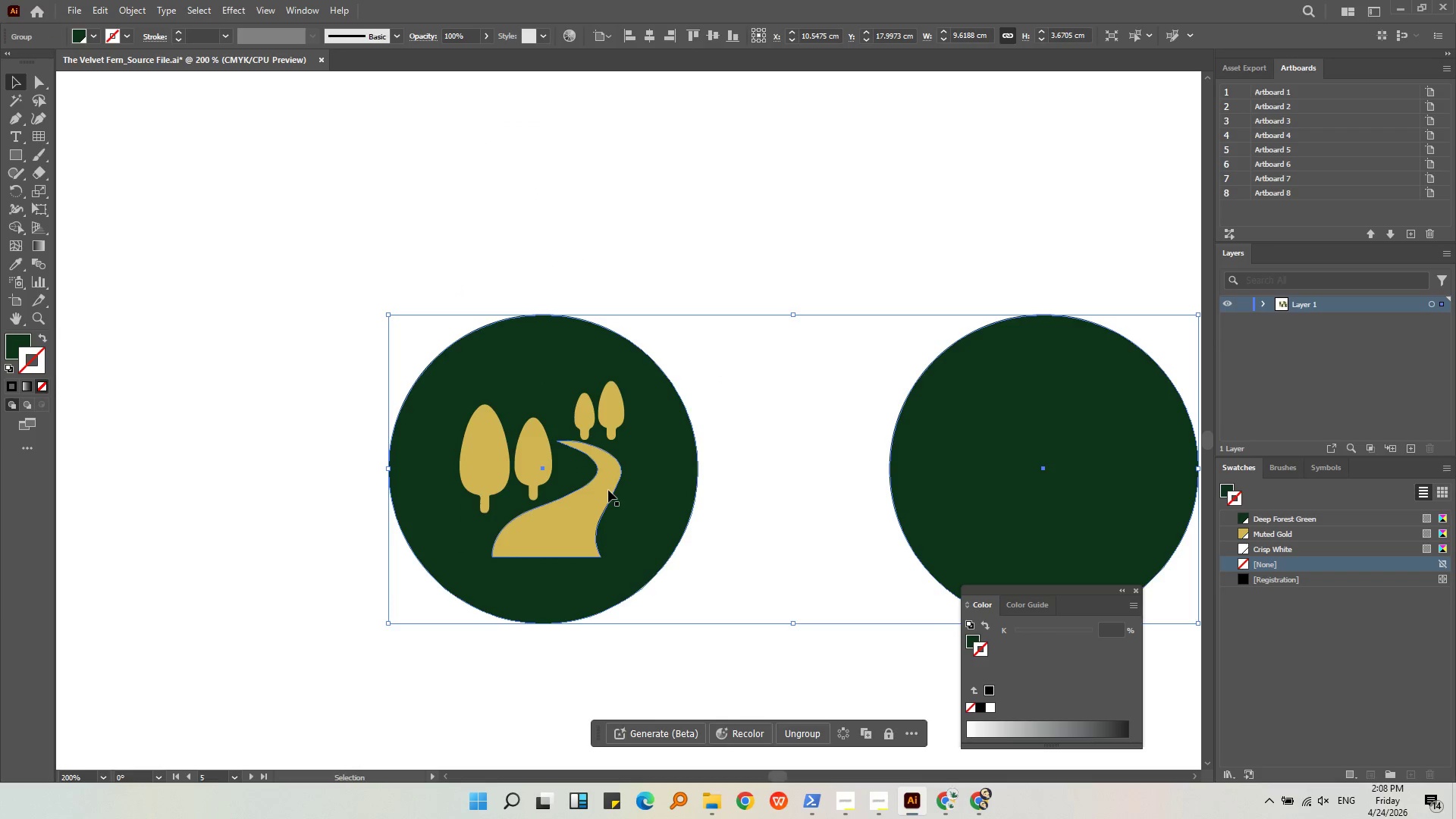 
left_click([608, 490])
 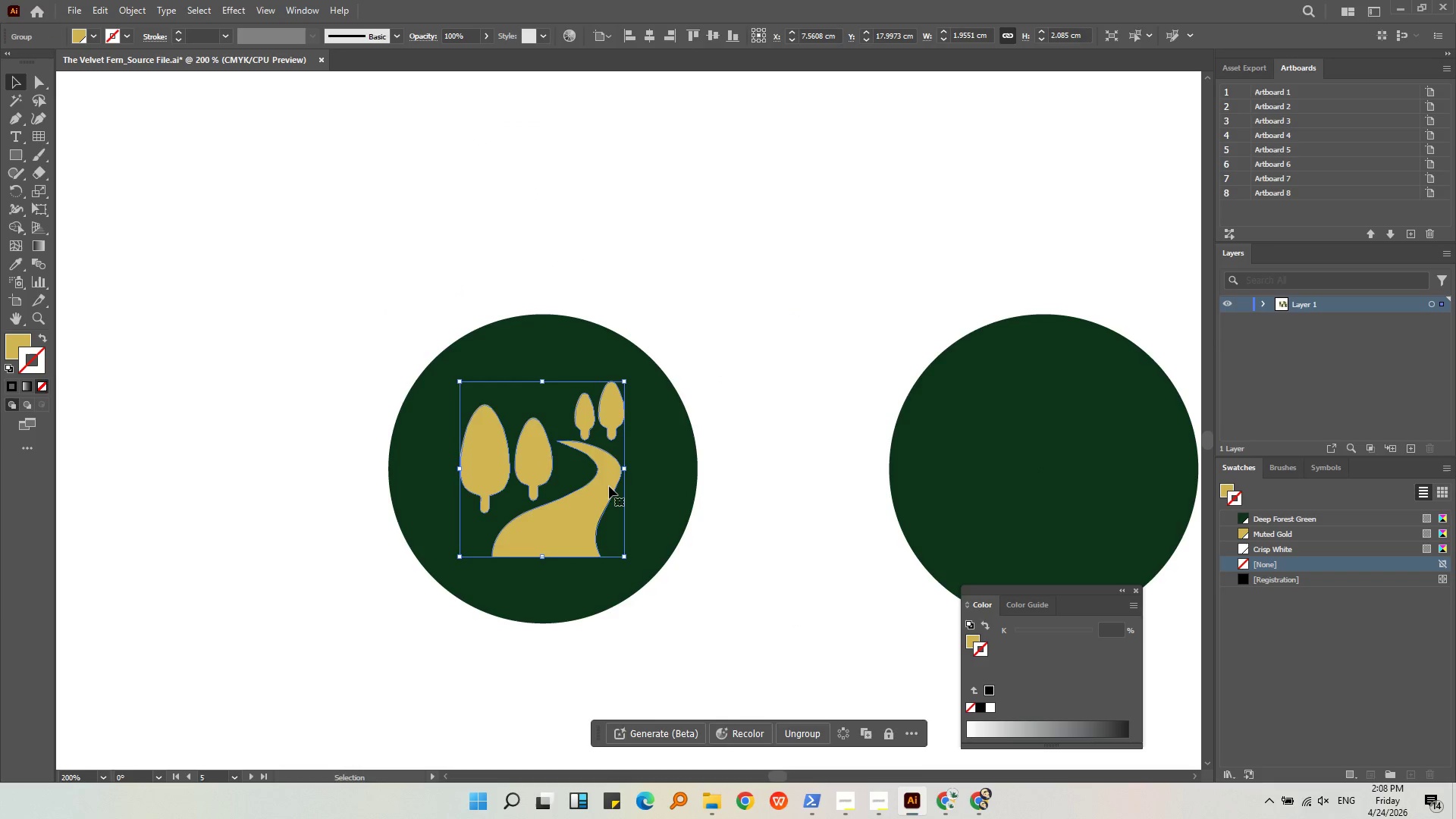 
key(Control+Shift+G)
 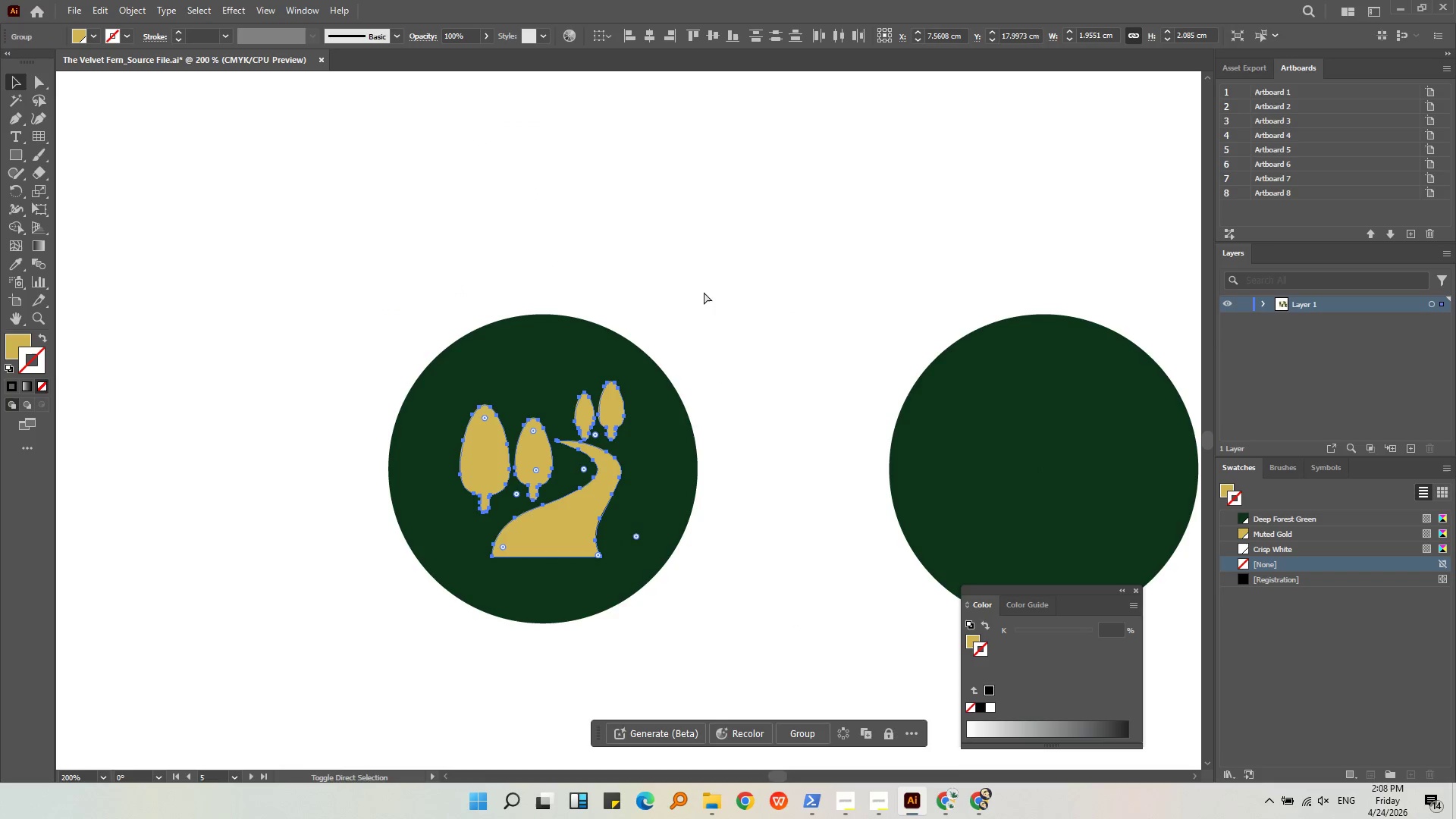 
left_click([704, 292])
 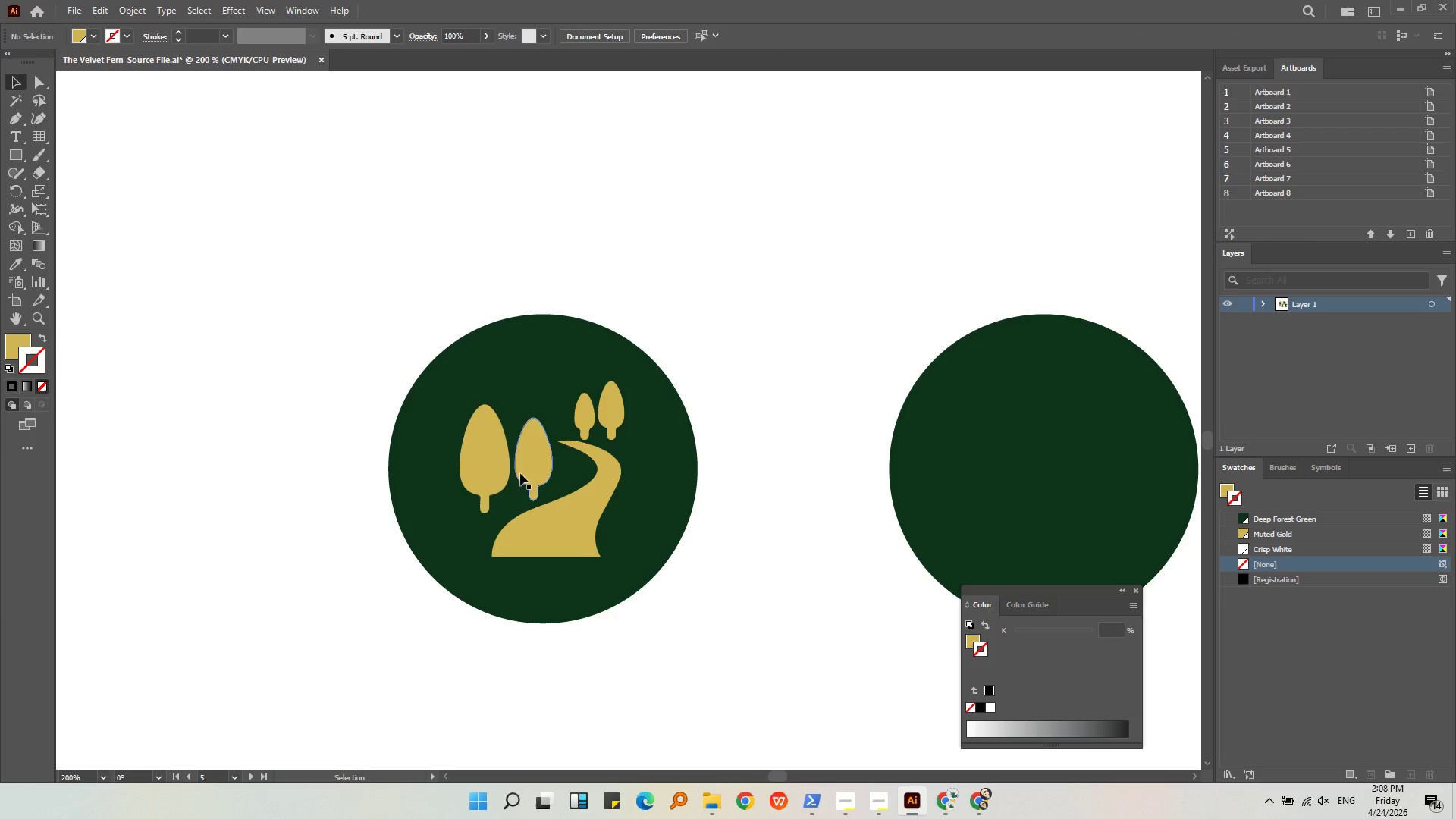 
left_click([483, 475])
 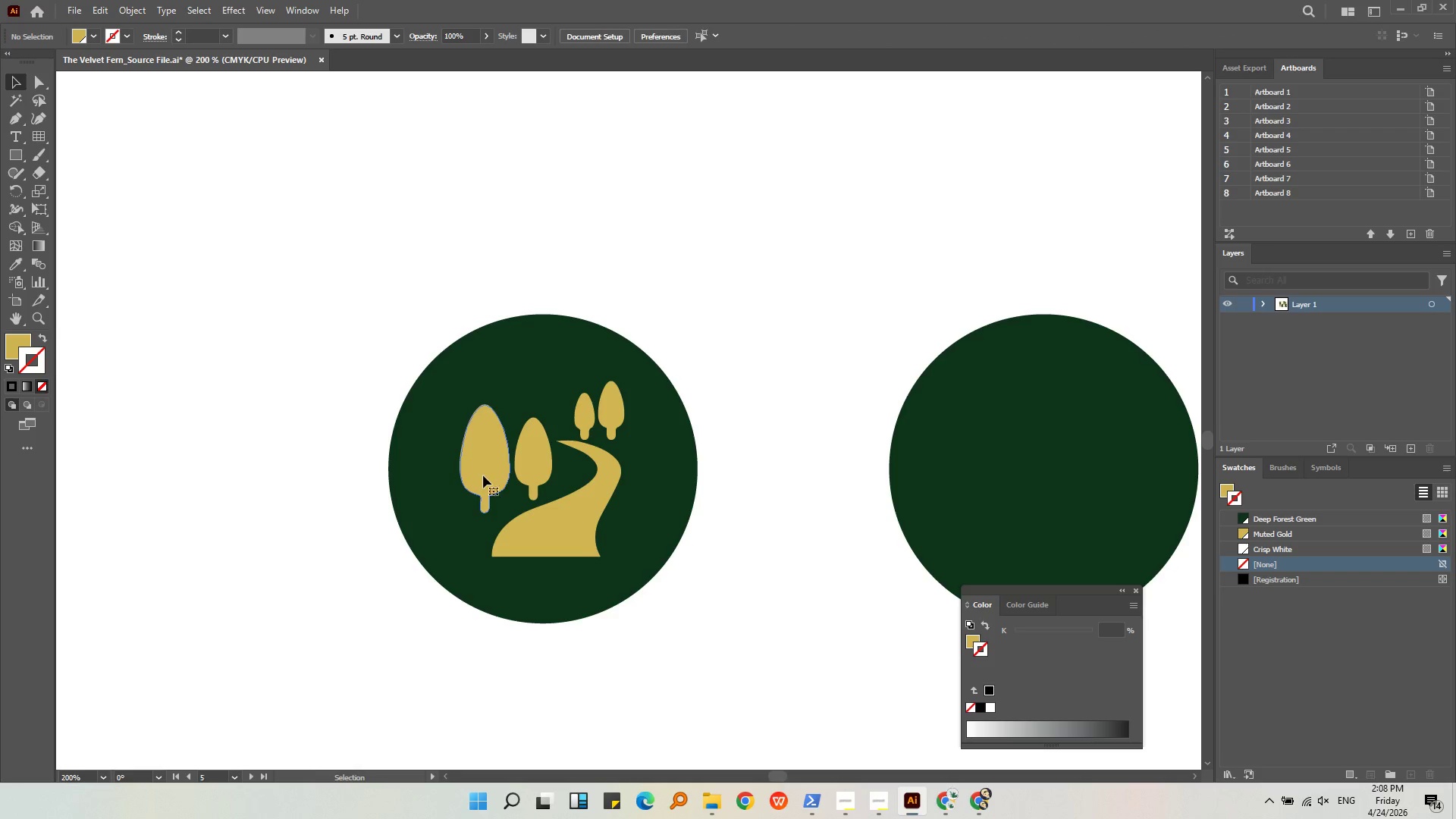 
hold_key(key=ShiftLeft, duration=1.16)
double_click([531, 465])
 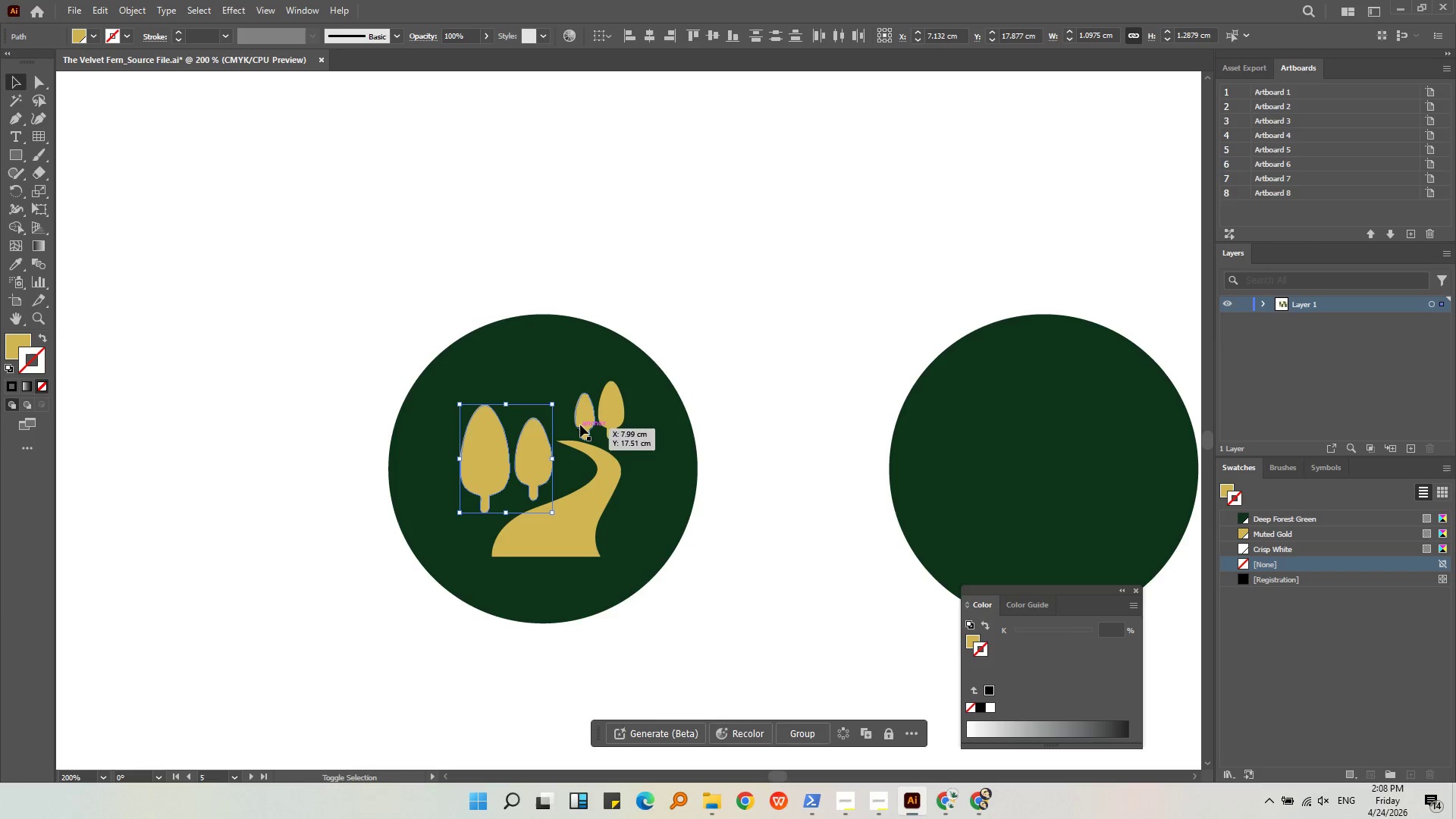 
triple_click([580, 424])
 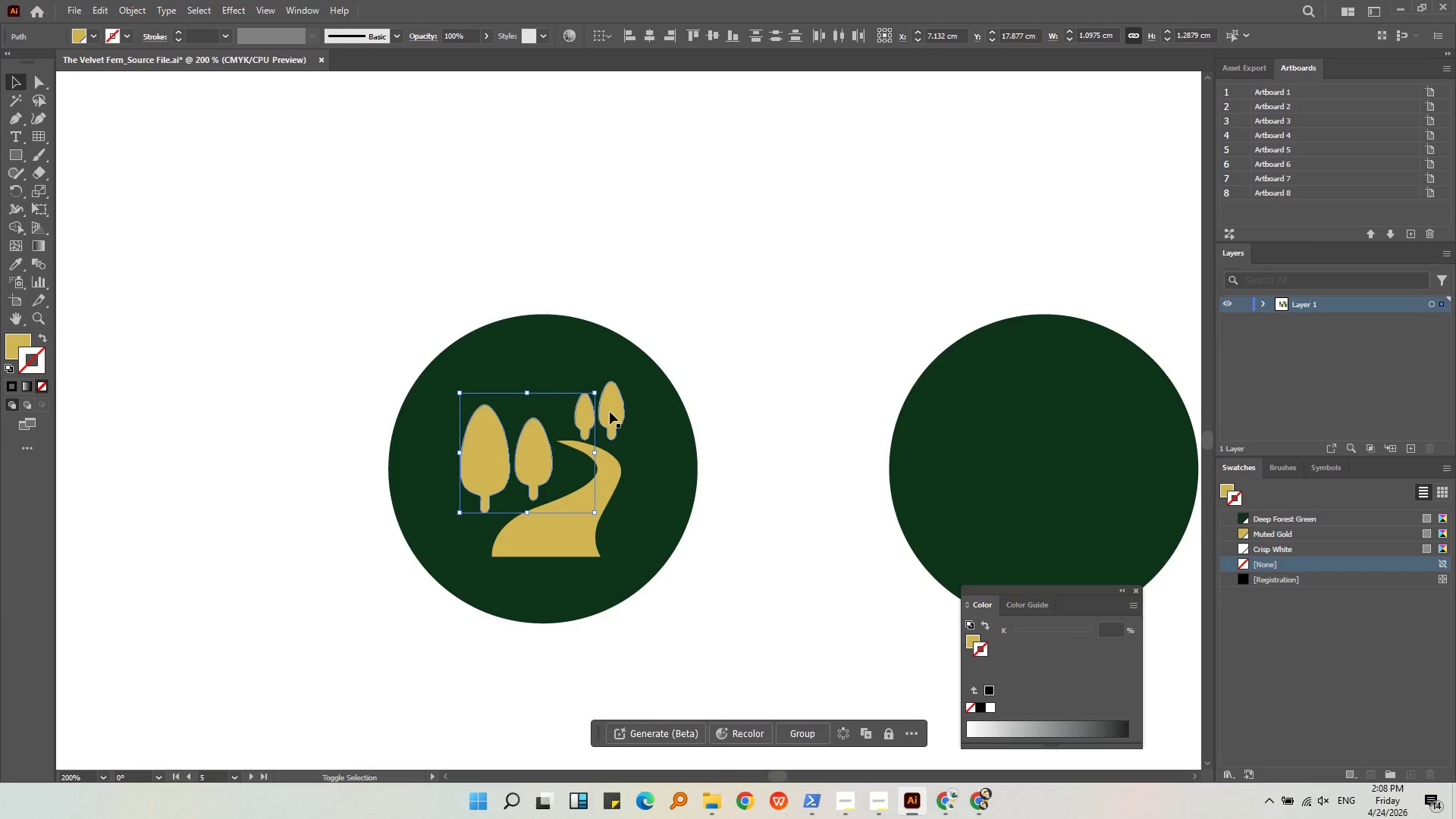 
triple_click([610, 410])
 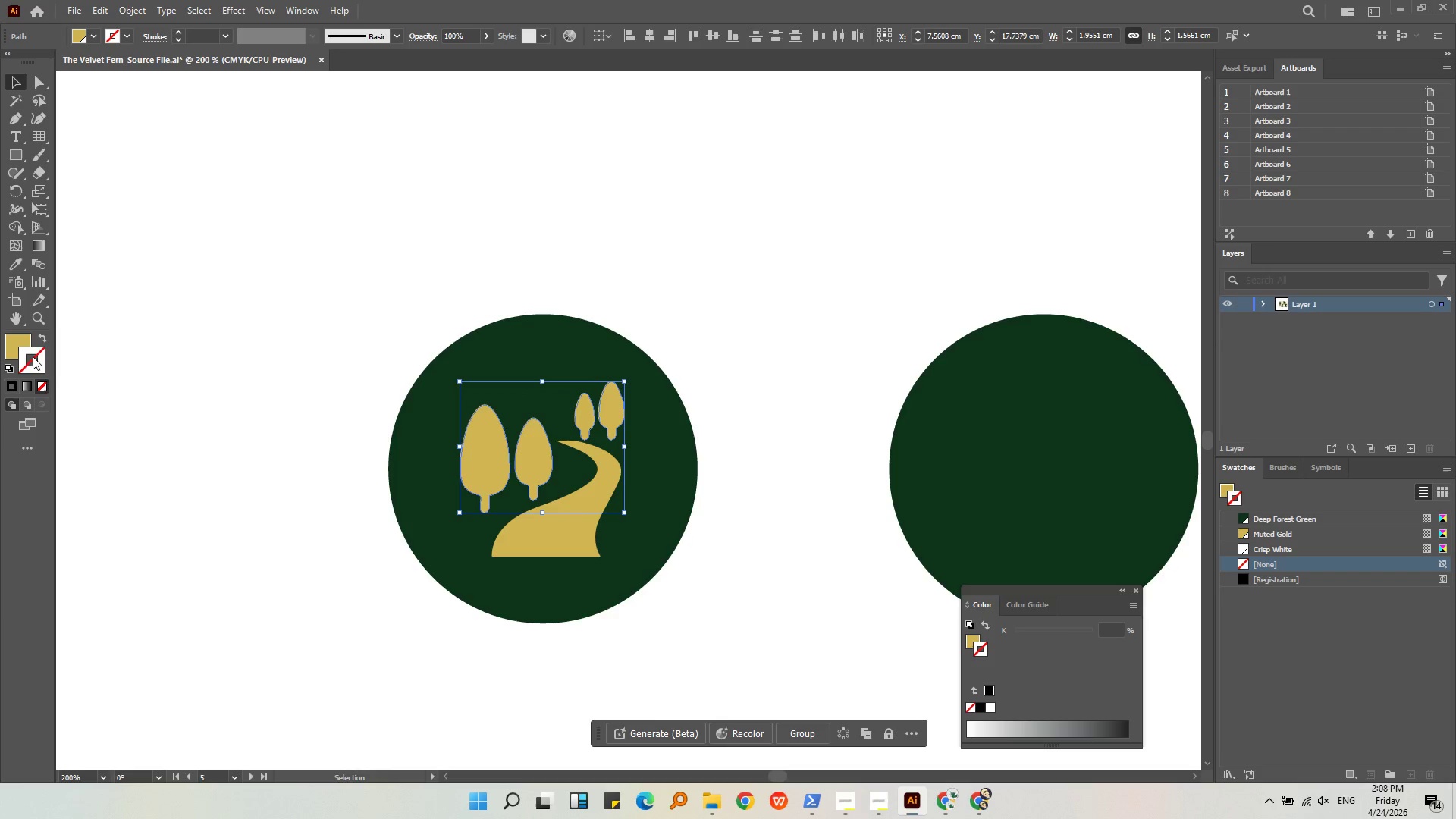 
left_click_drag(start_coordinate=[24, 340], to_coordinate=[24, 353])
 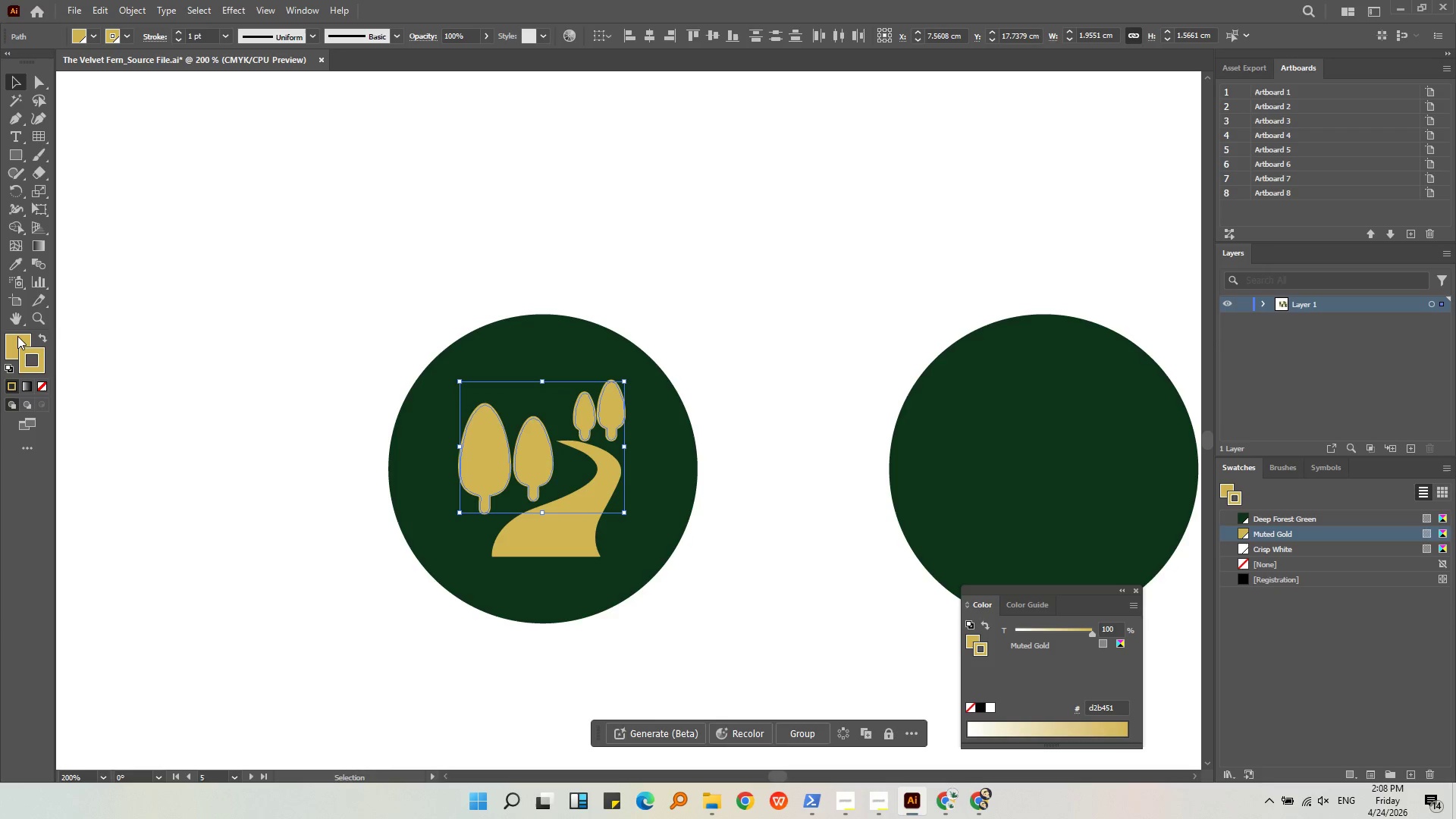 
double_click([17, 336])
 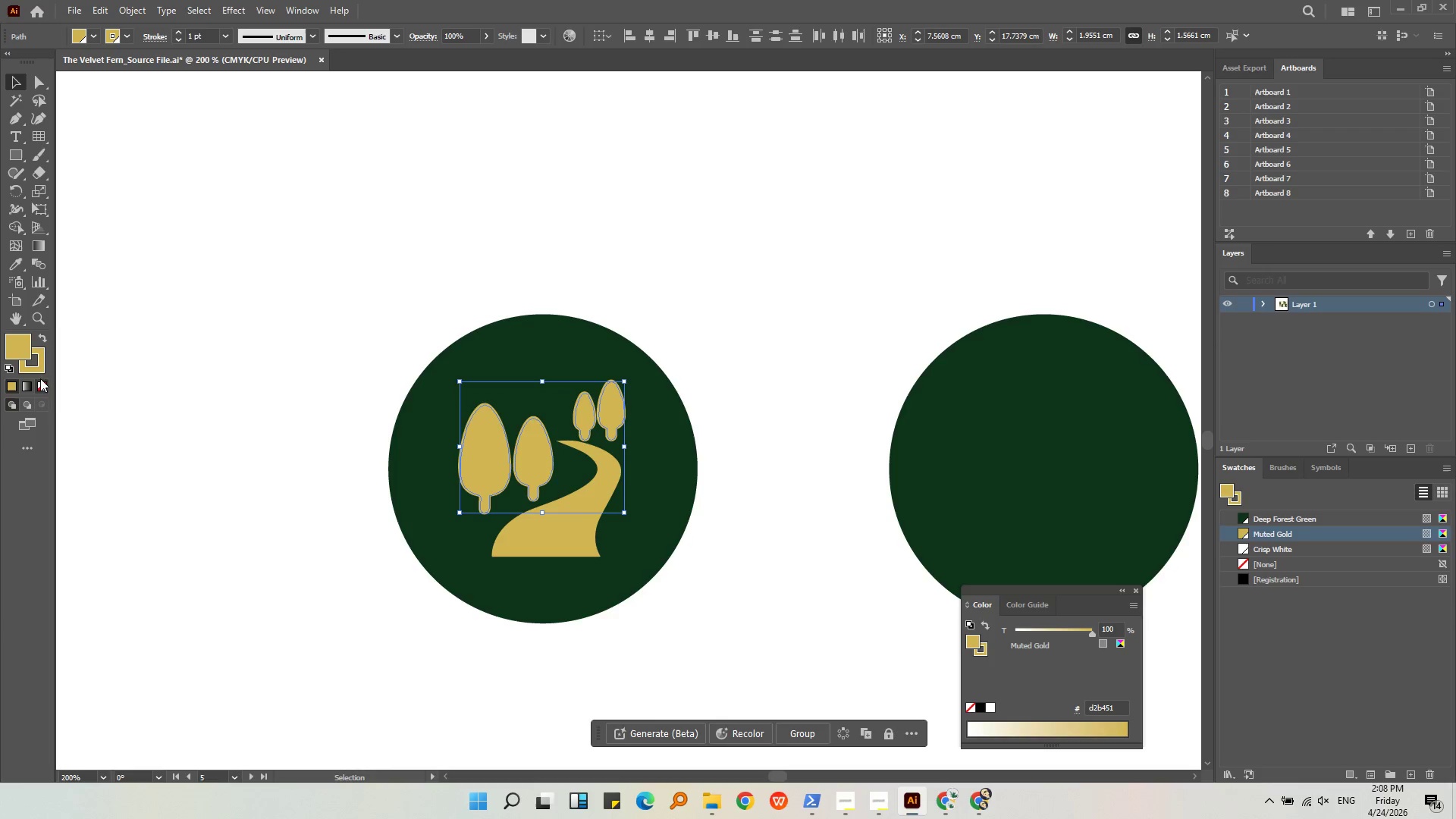 
triple_click([42, 382])
 